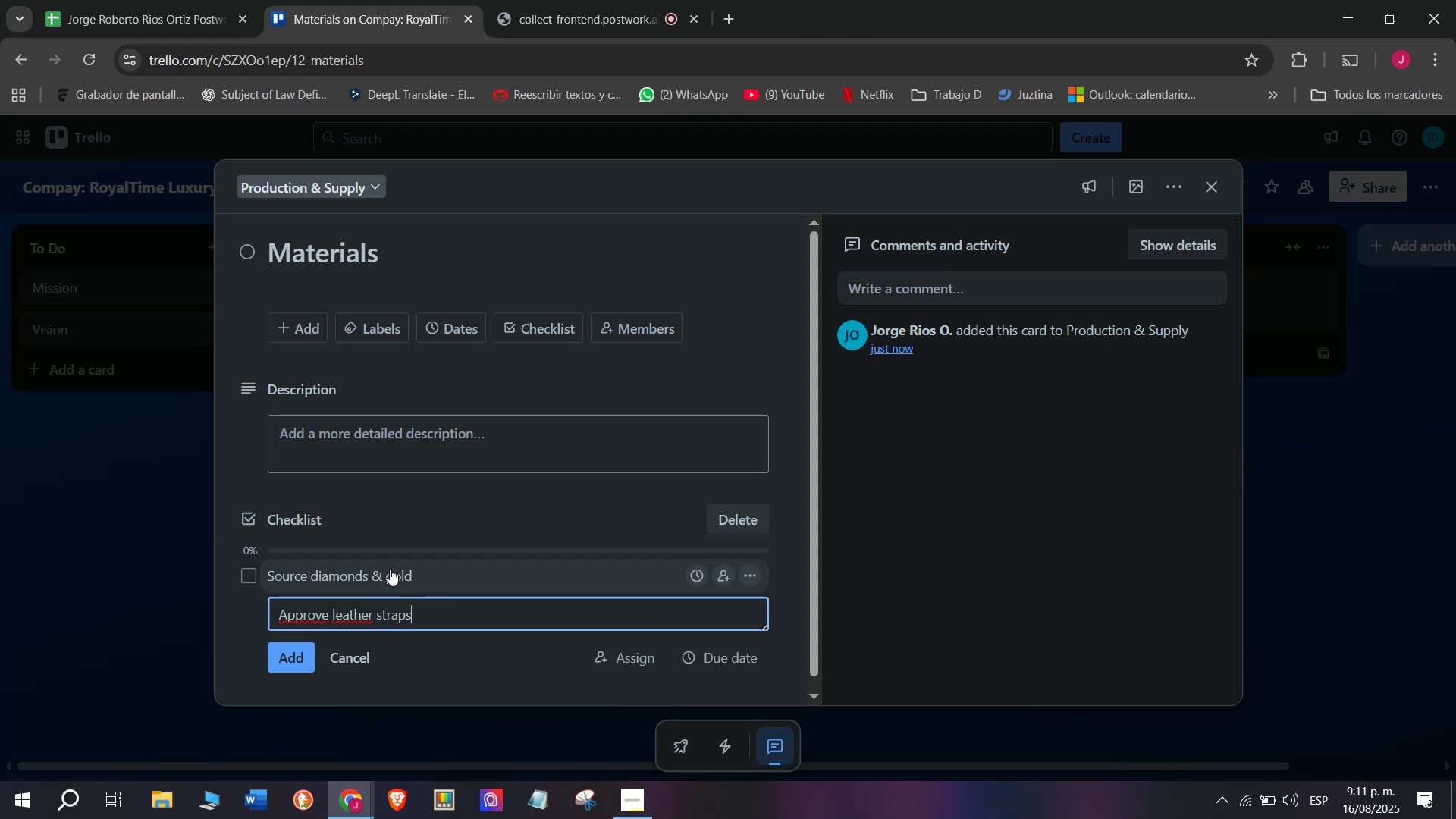 
key(Enter)
 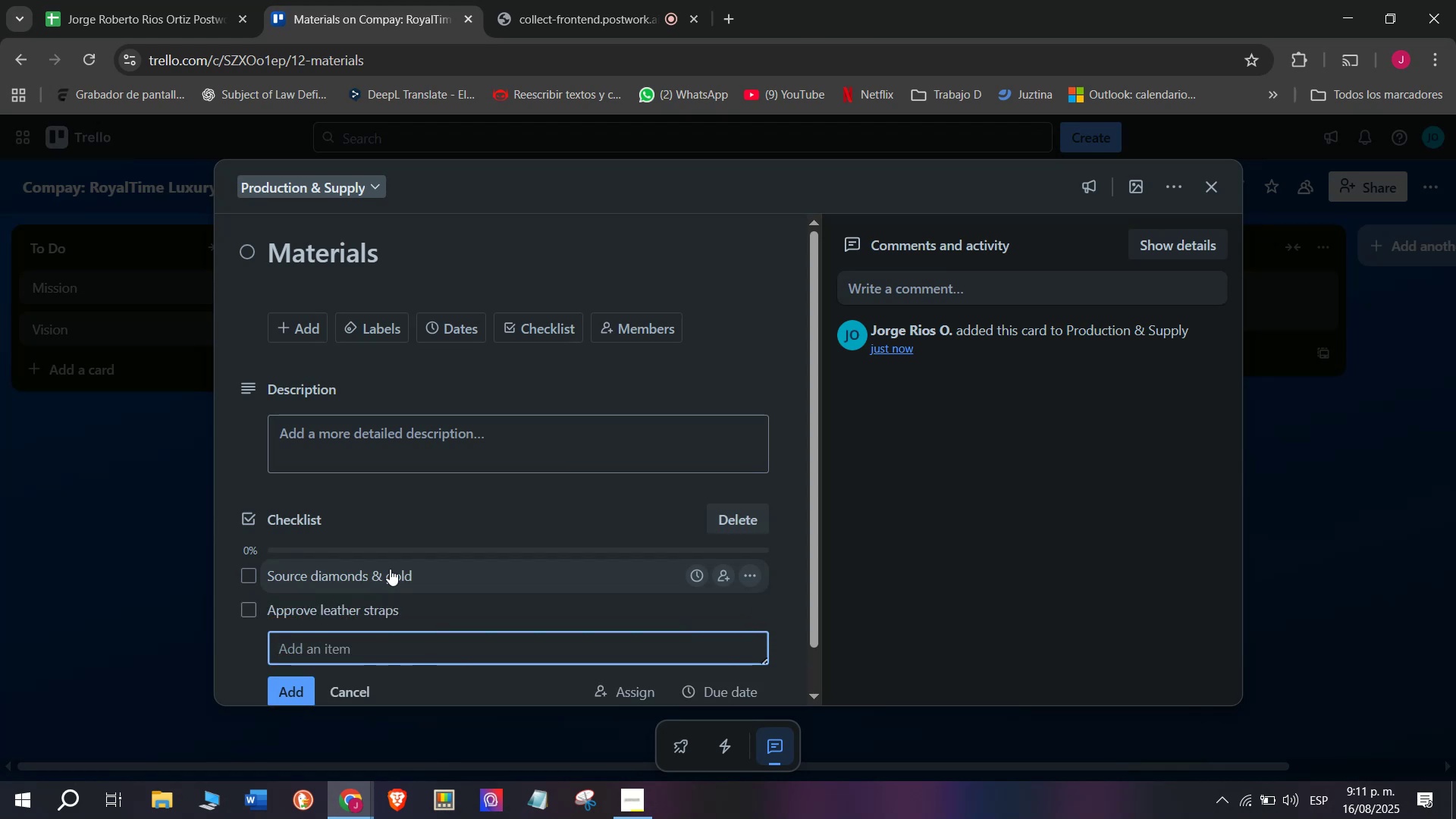 
type(Imoport)
key(Backspace)
key(Backspace)
type(t)
key(Backspace)
type(rt)
key(Backspace)
key(Backspace)
key(Backspace)
key(Backspace)
key(Backspace)
type(port Swiss mecha)
 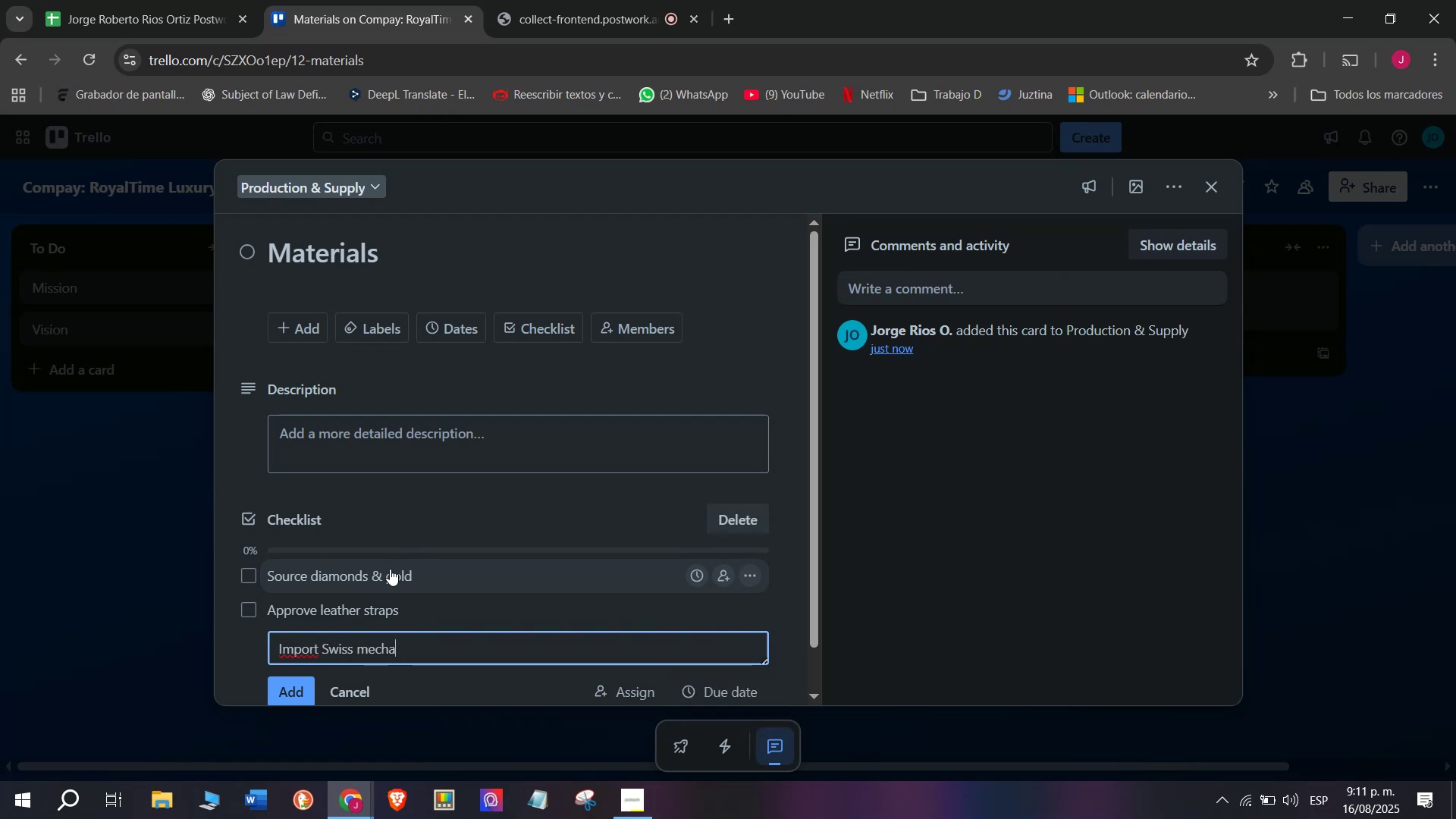 
type(nisms)
 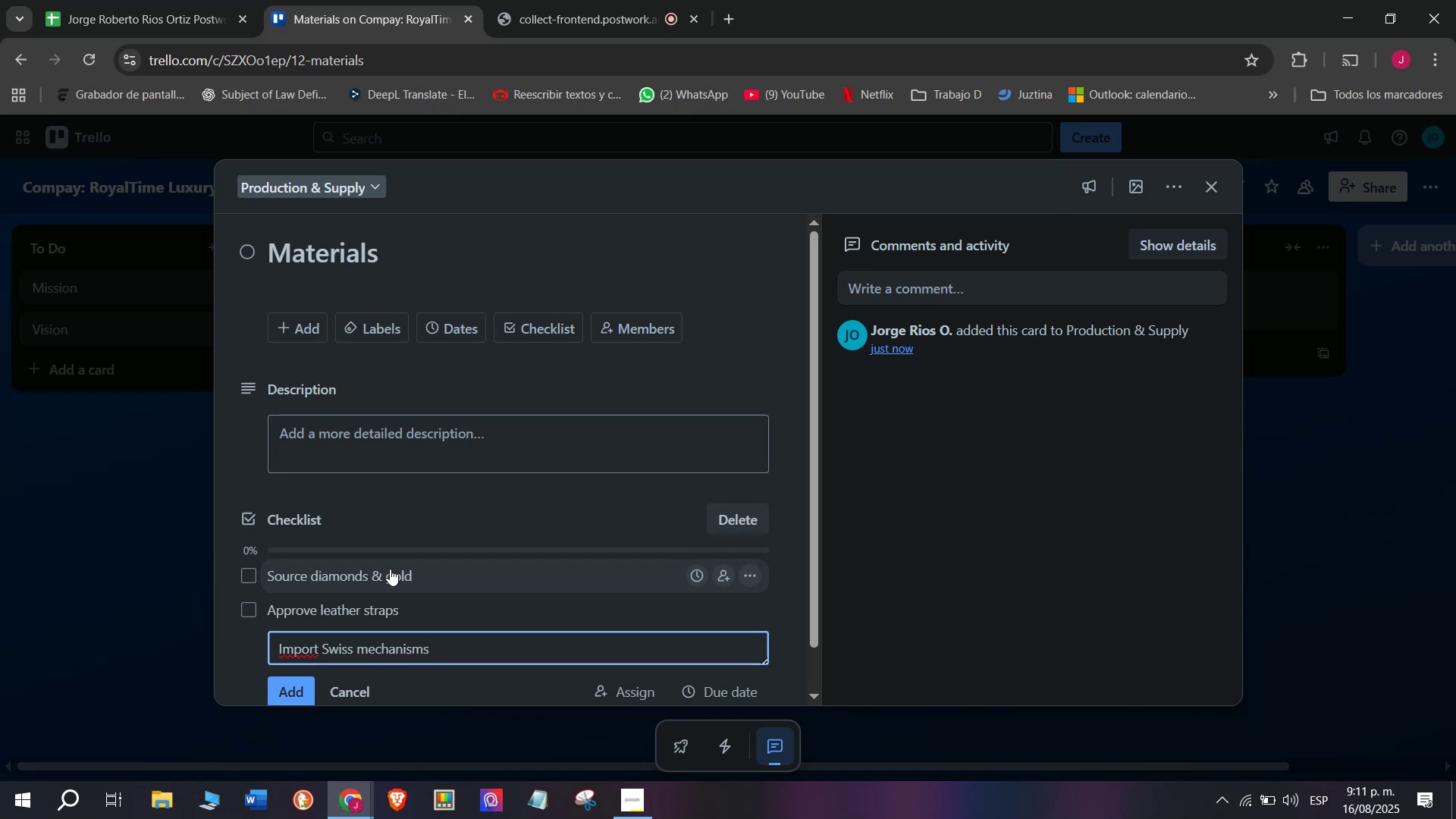 
key(Enter)
 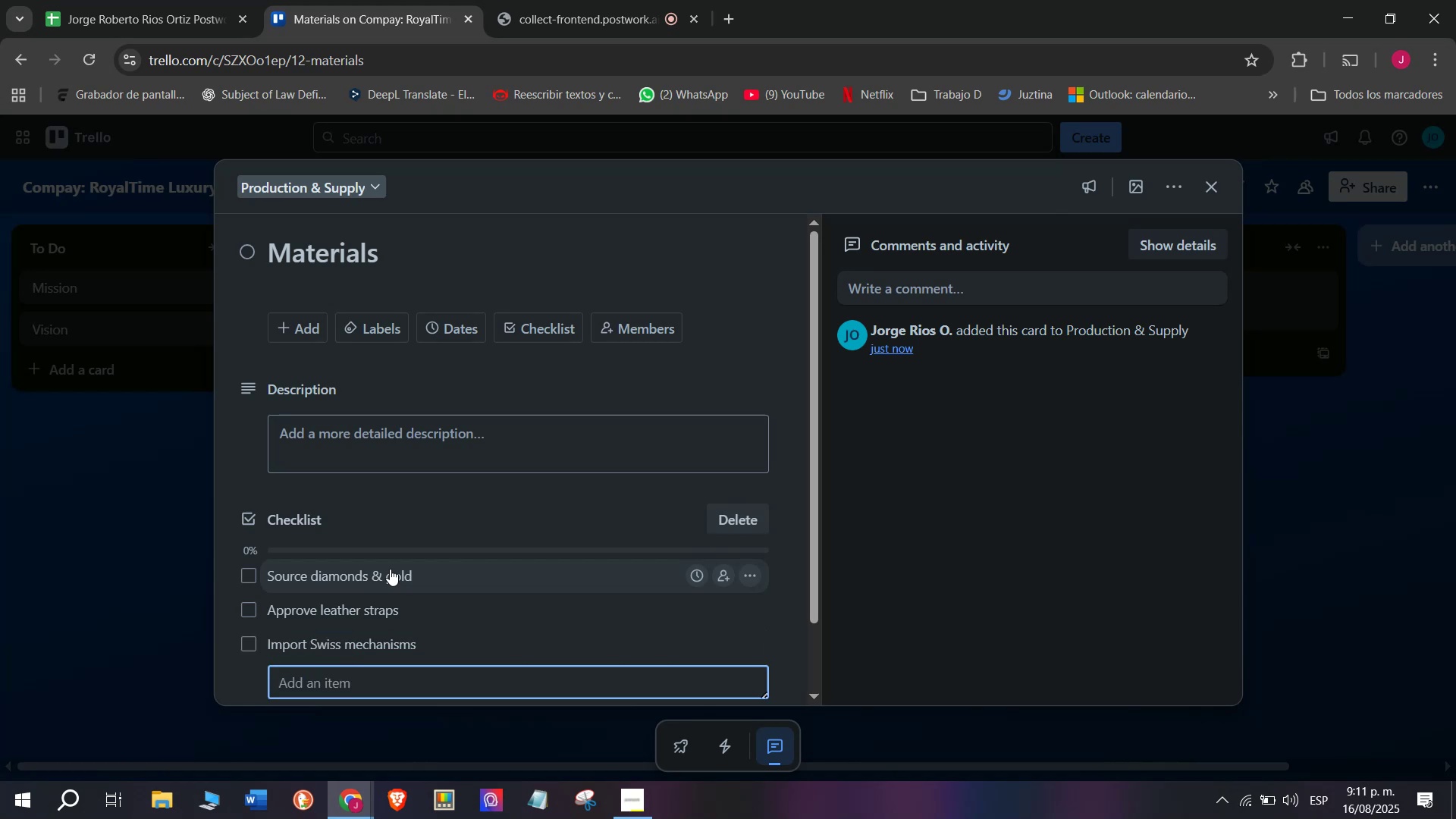 
wait(5.18)
 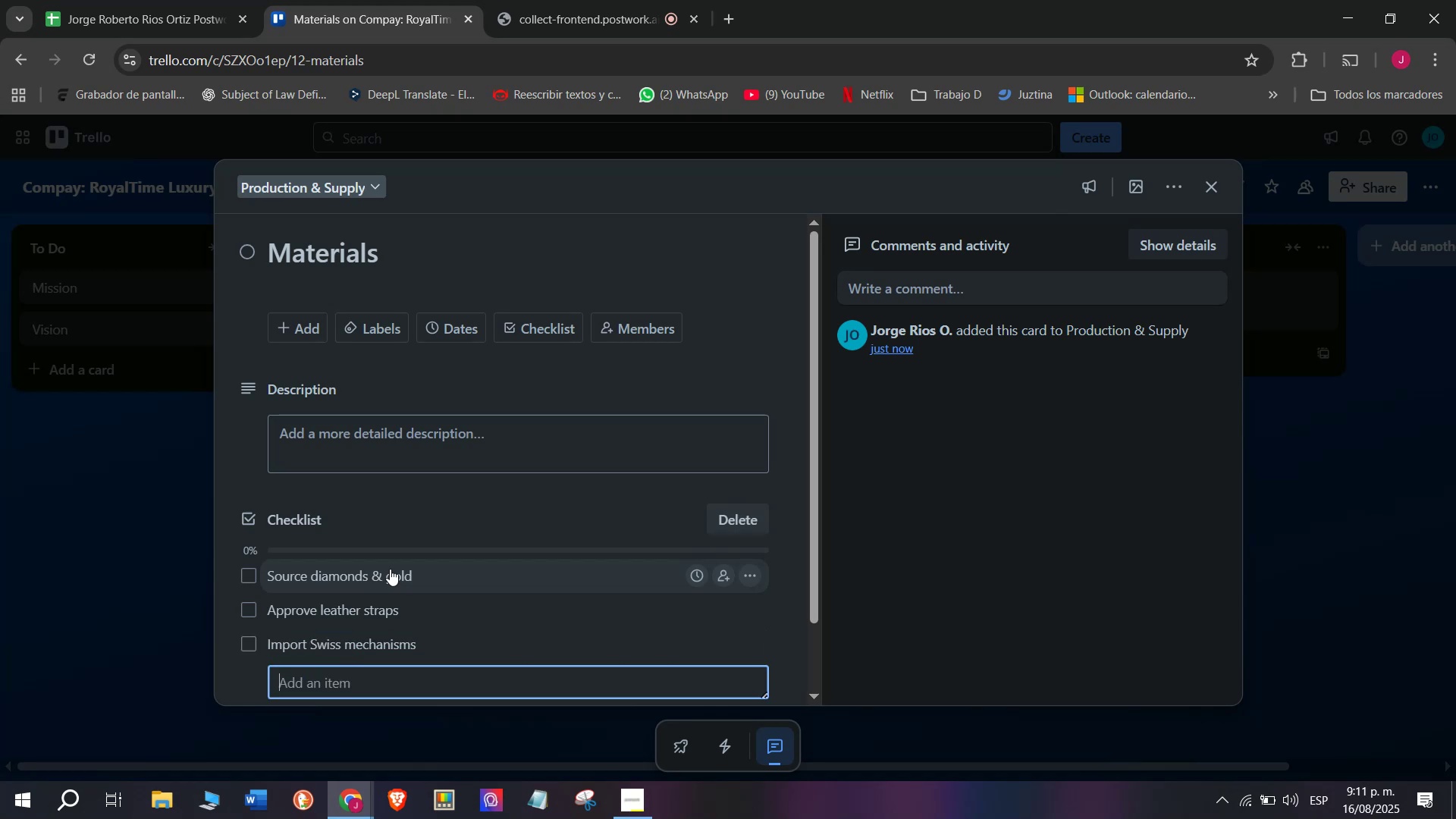 
type(Test metal durability =)
key(Backspace)
 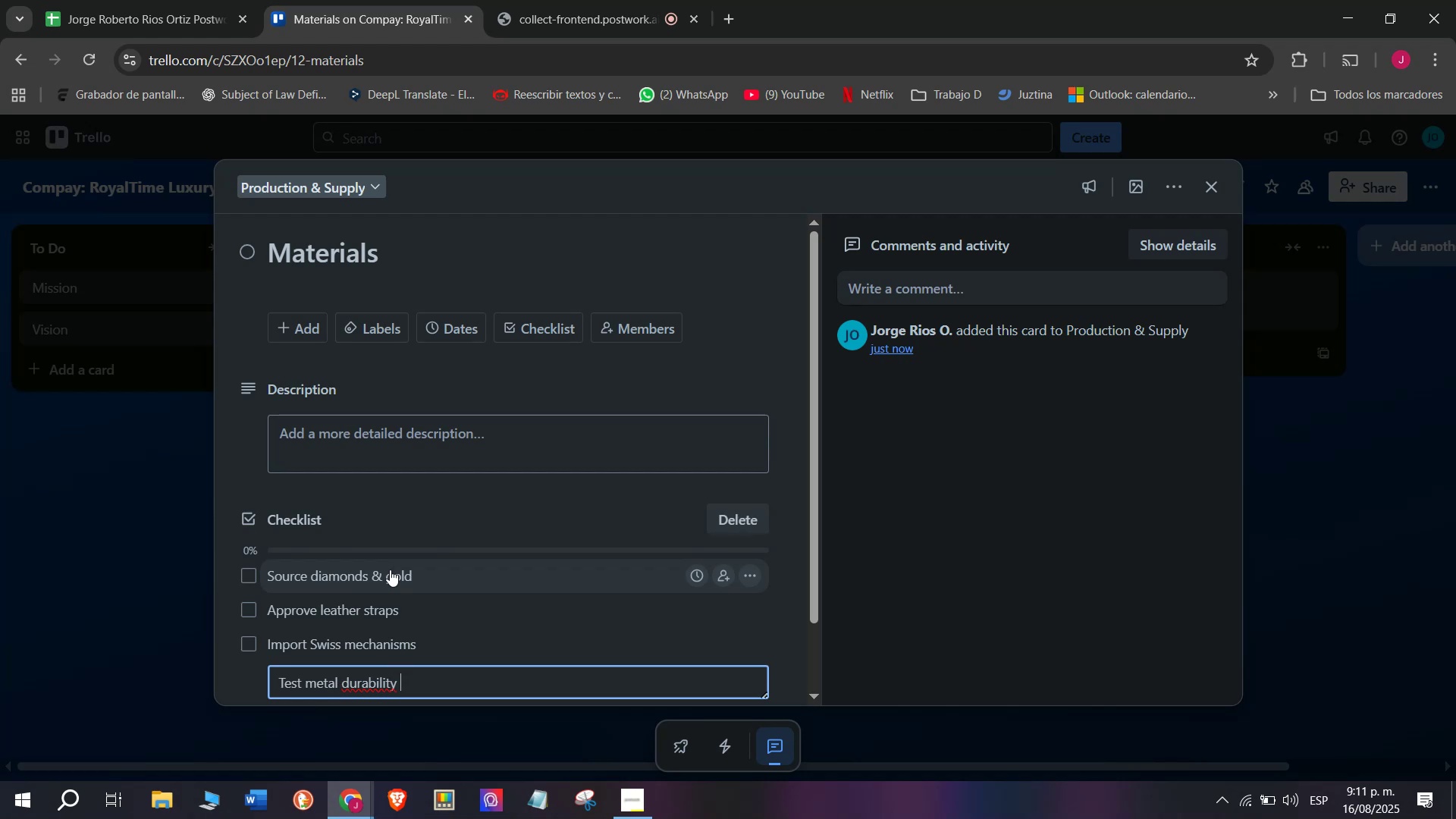 
key(Enter)
 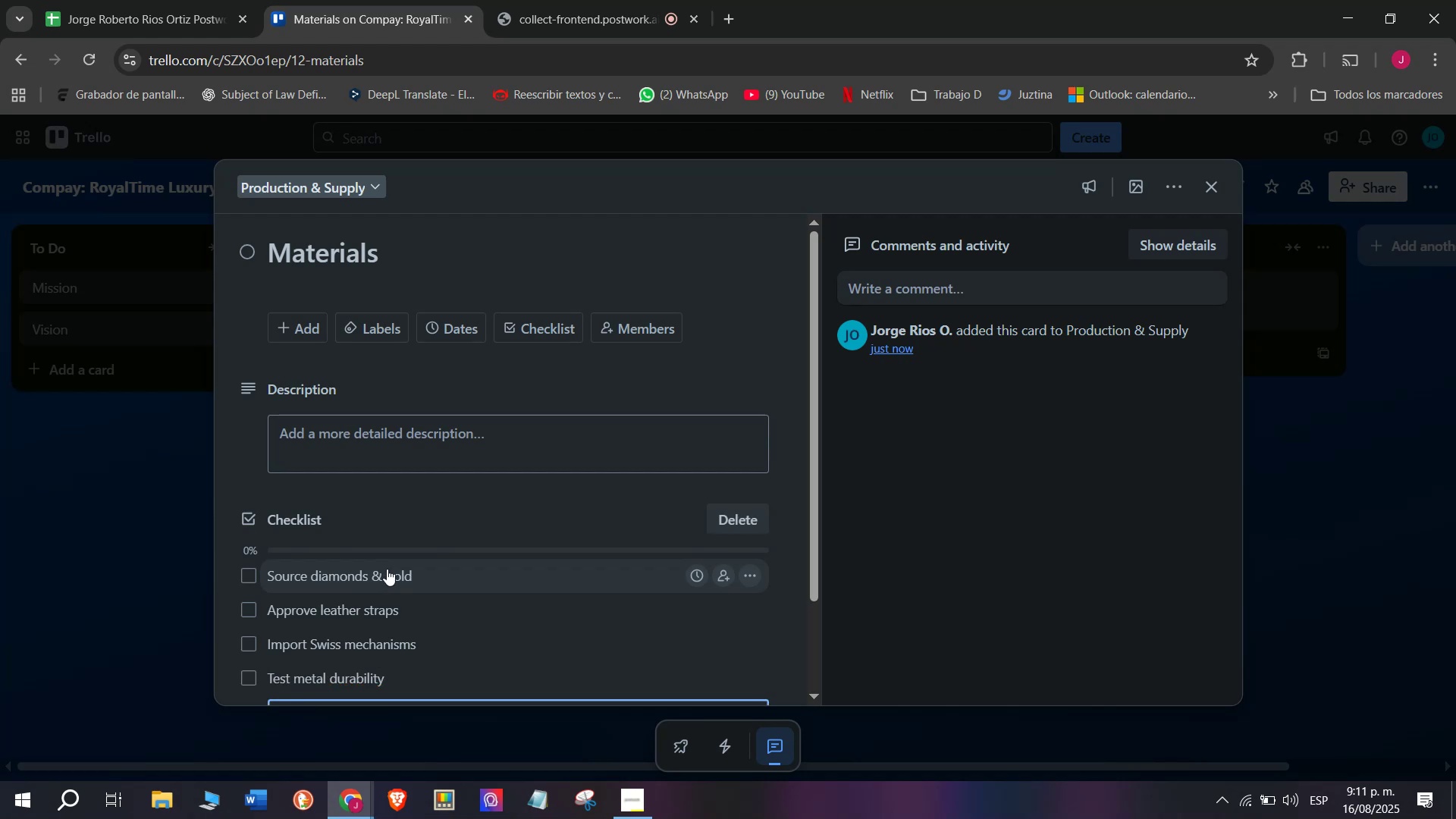 
scroll: coordinate [386, 569], scroll_direction: down, amount: 1.0
 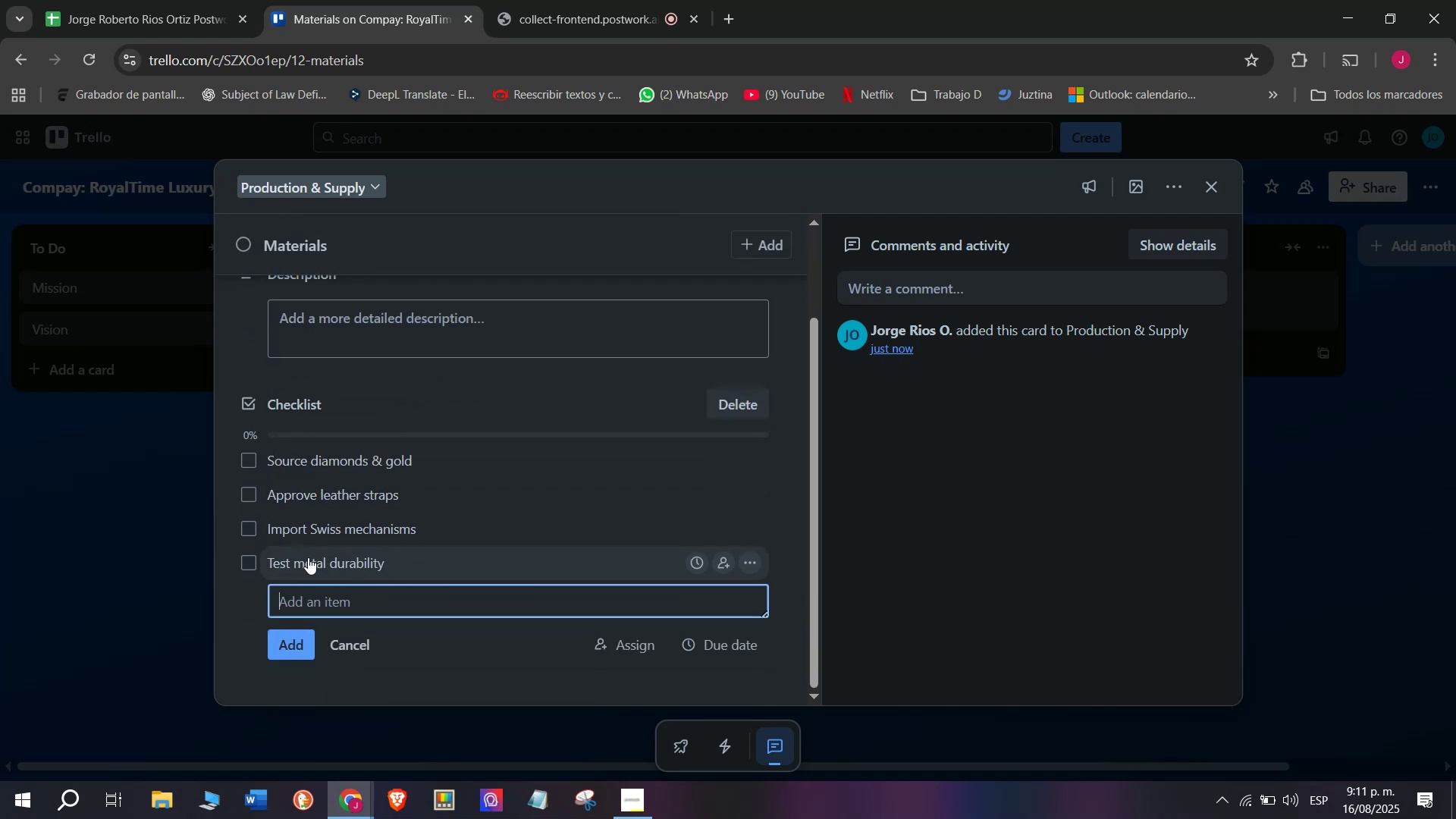 
type(ENS)
key(Backspace)
type(])
key(Backspace)
key(Backspace)
type(nsure ethical spu)
key(Backspace)
key(Backspace)
type(ou)
 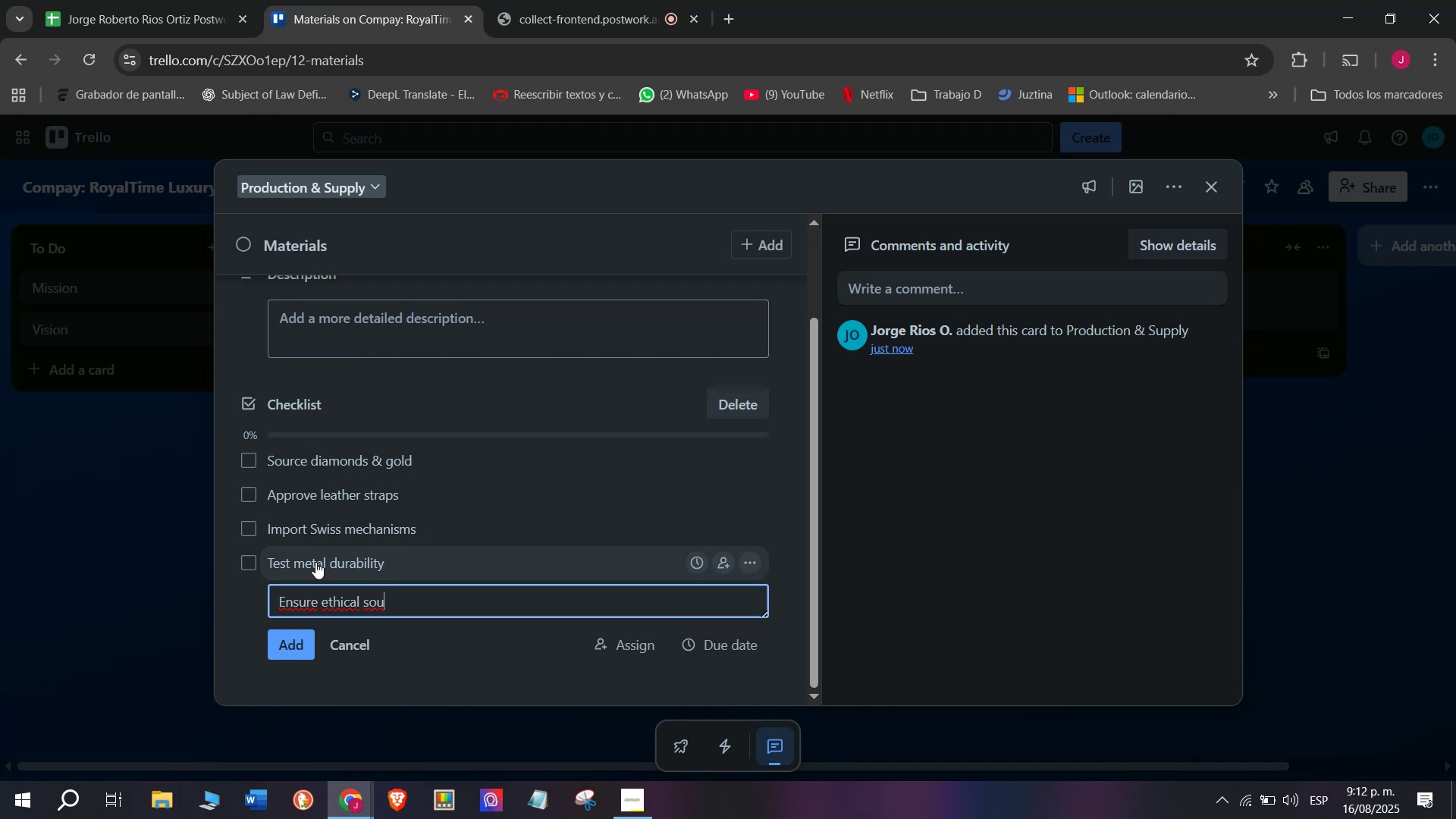 
type(rcintg)
key(Backspace)
key(Backspace)
type(g)
 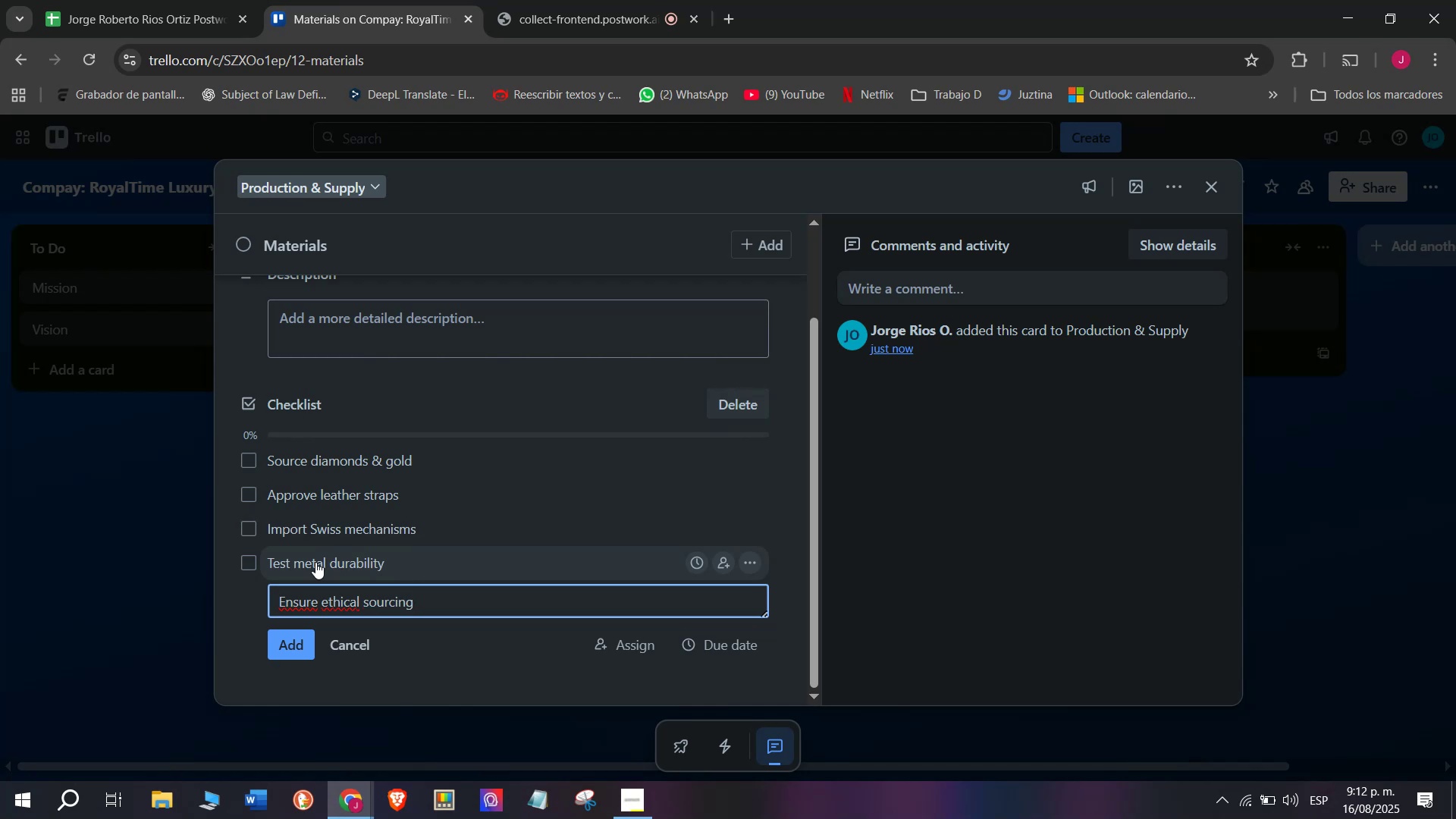 
key(Enter)
 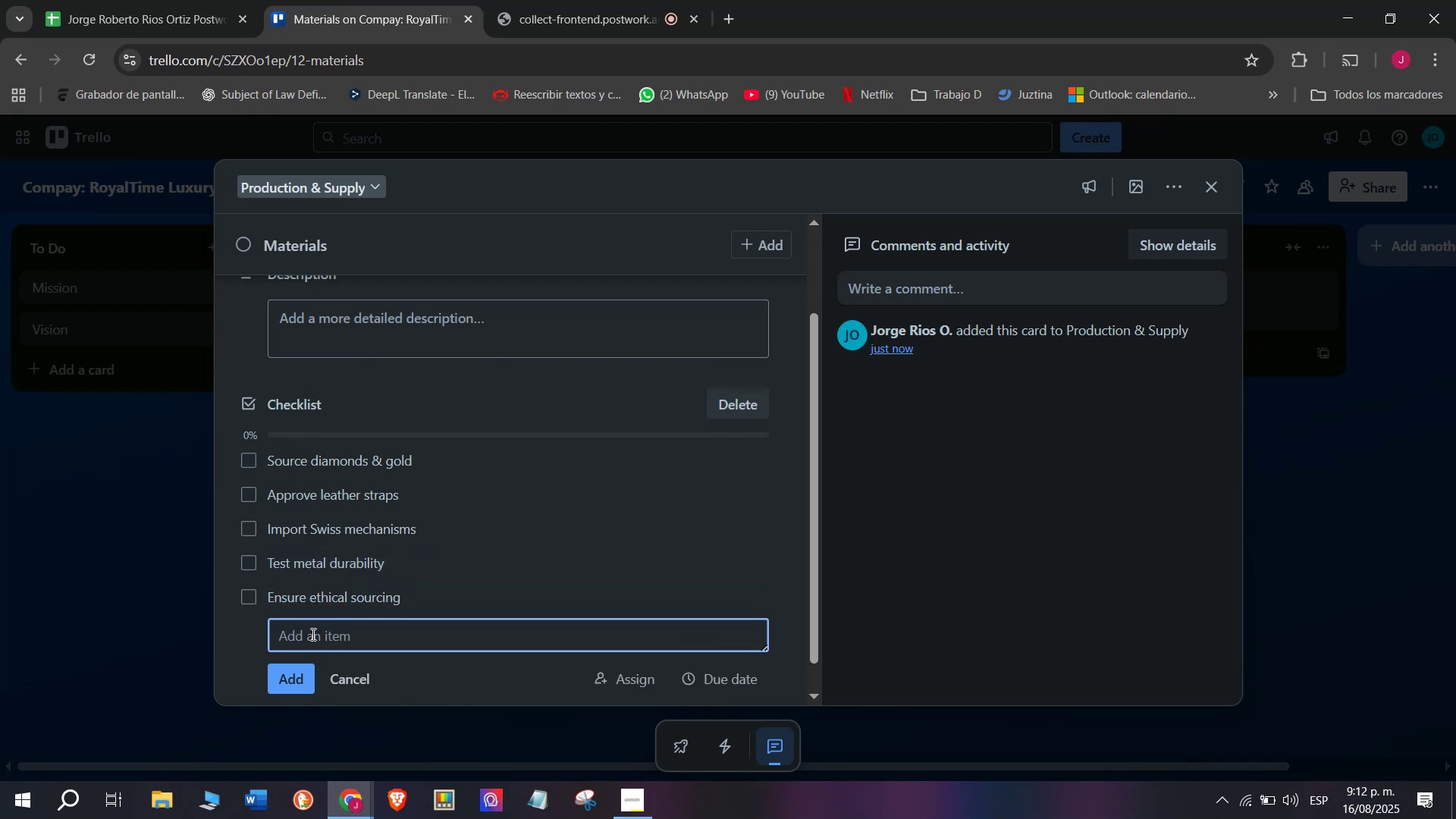 
type(Track supplier performandc)
key(Backspace)
key(Backspace)
type(ce)
 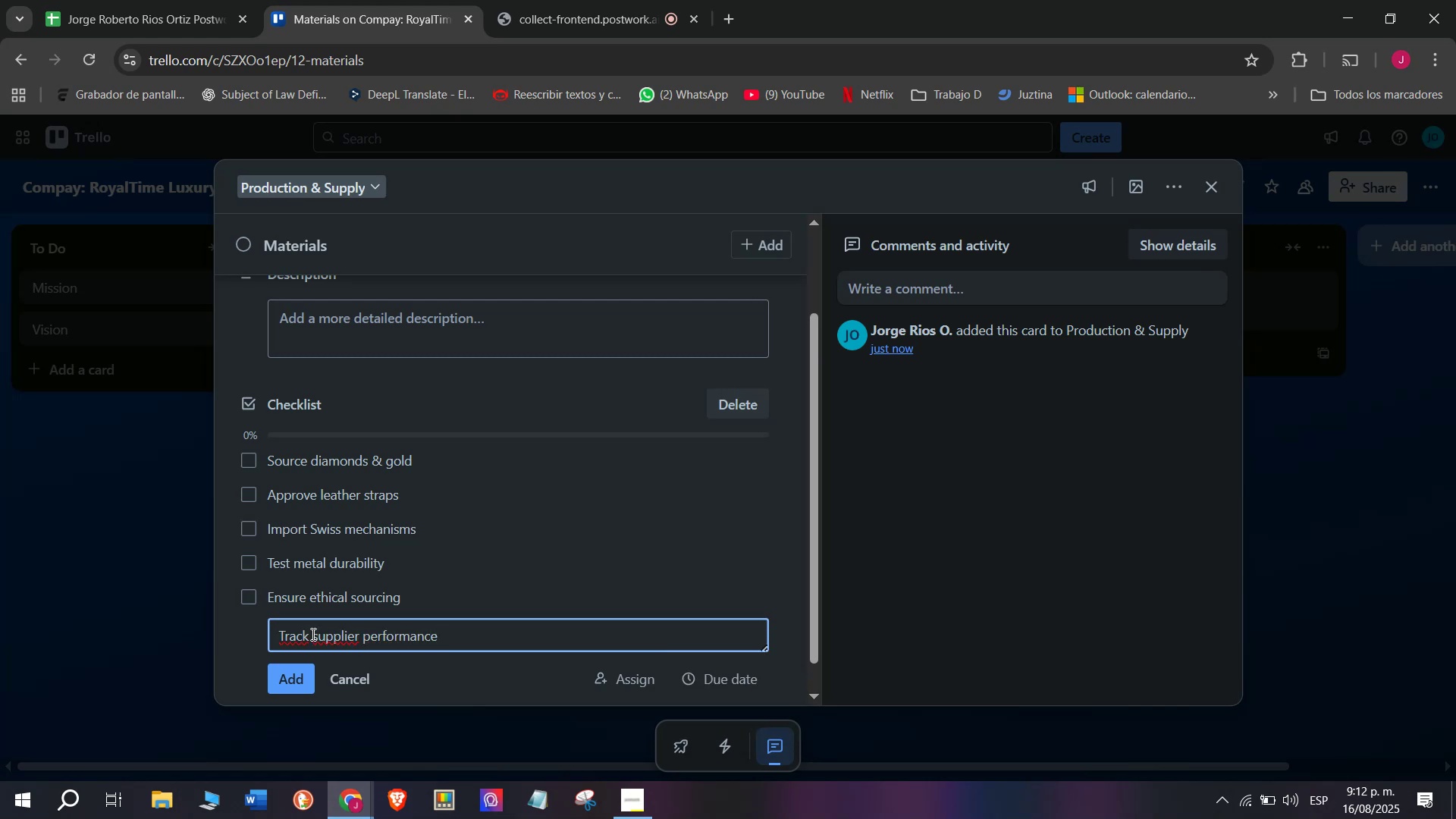 
key(Enter)
 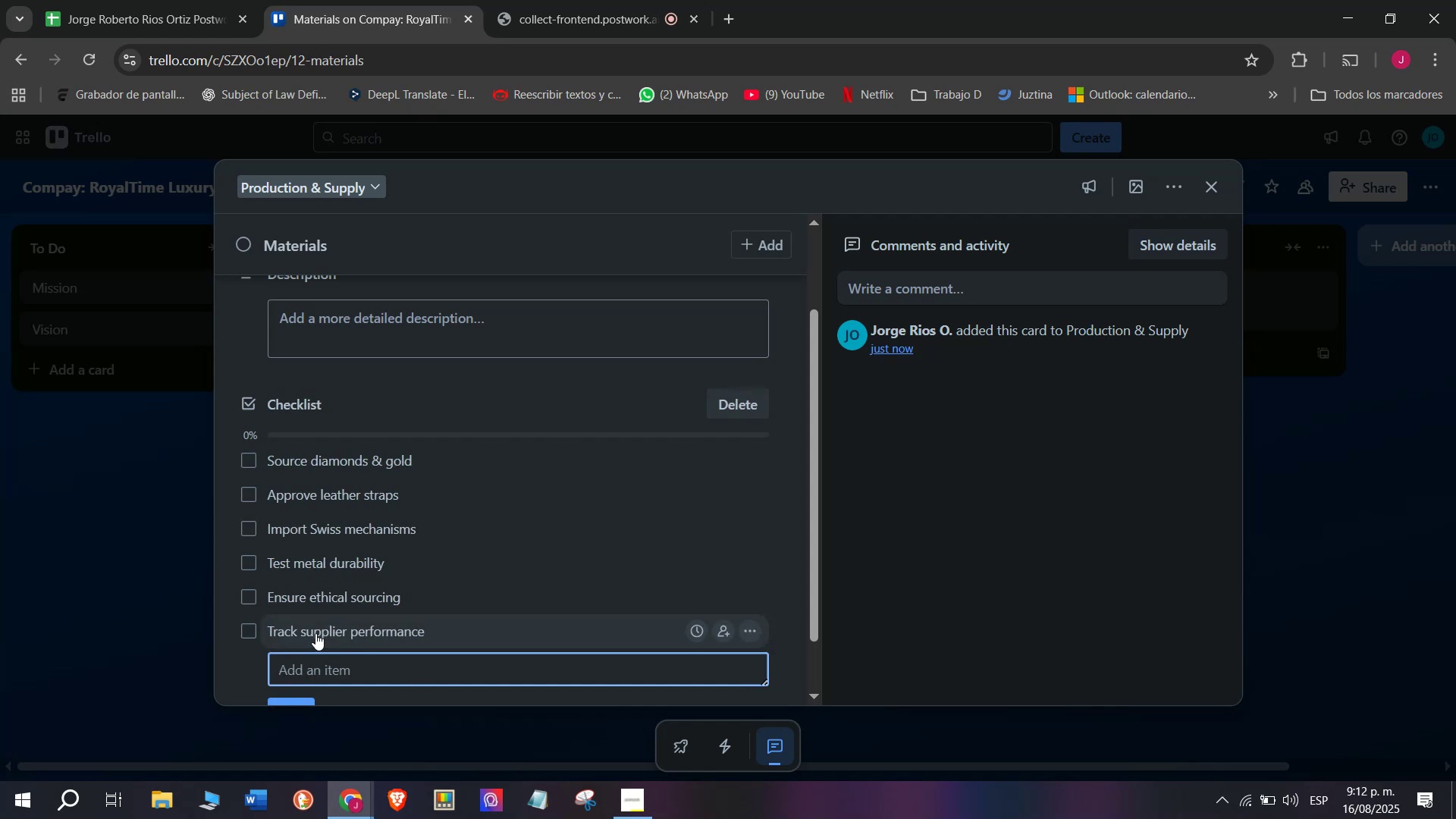 
scroll: coordinate [402, 579], scroll_direction: up, amount: 5.0
 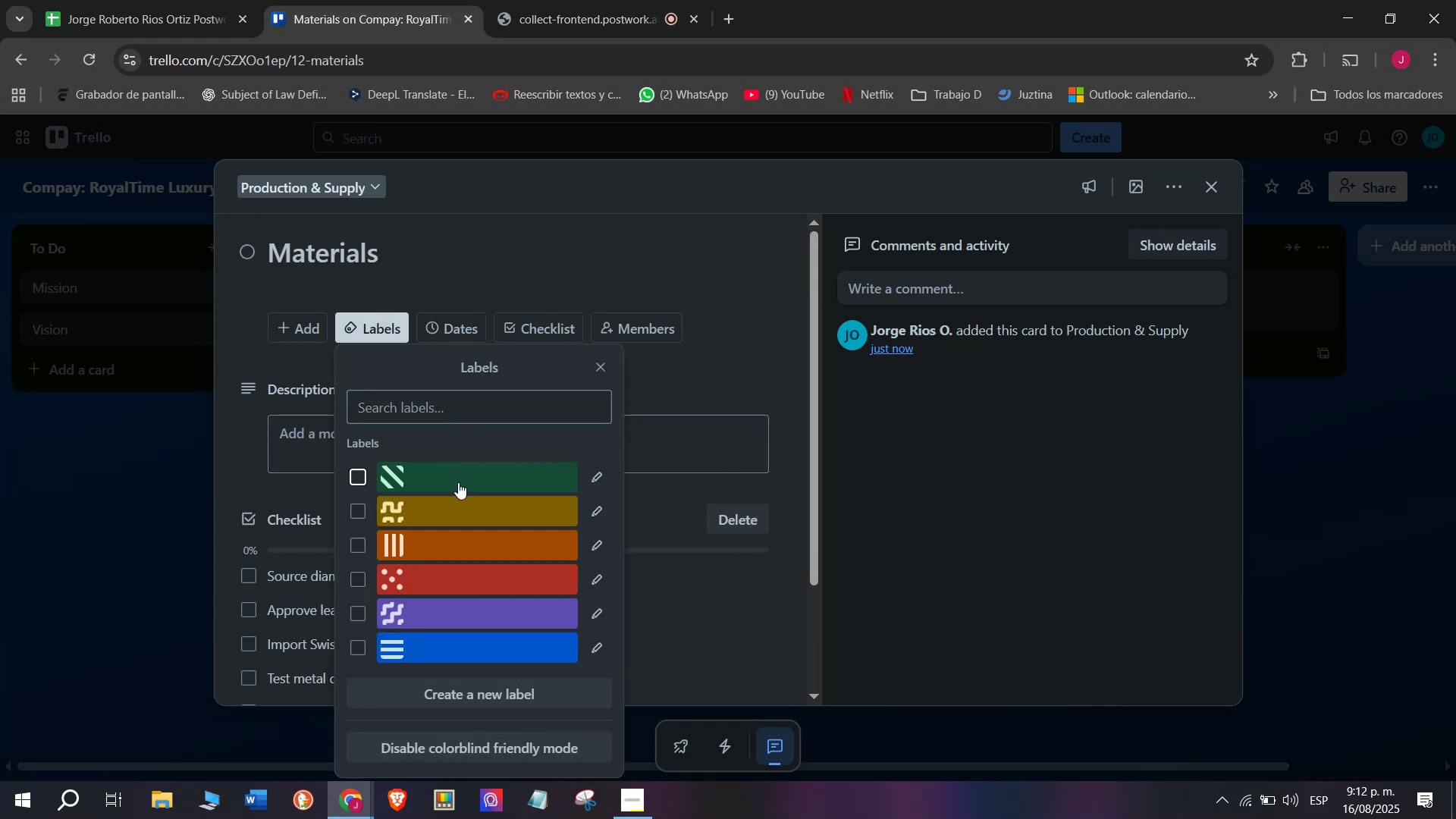 
double_click([186, 518])
 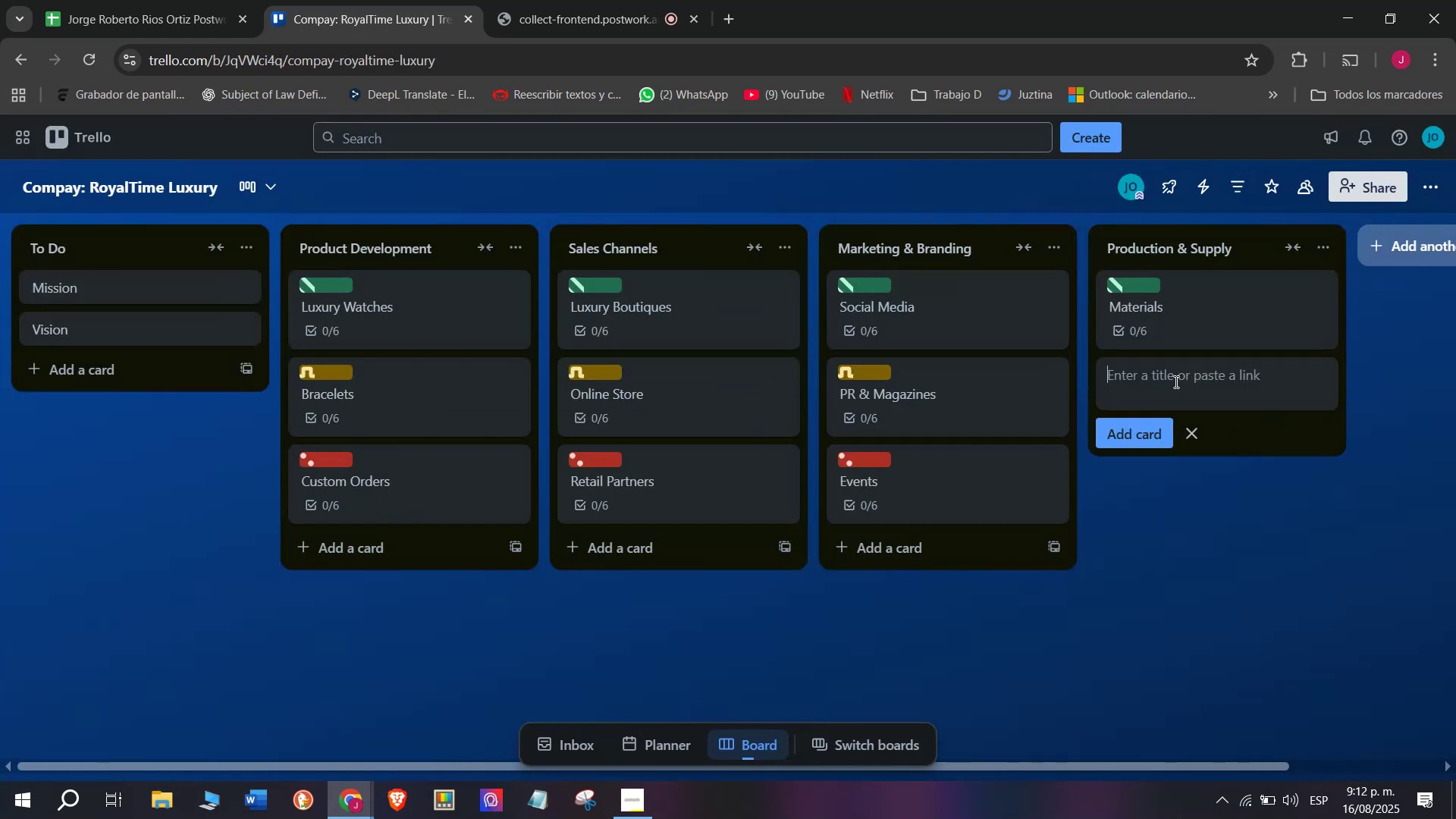 
left_click([1164, 382])
 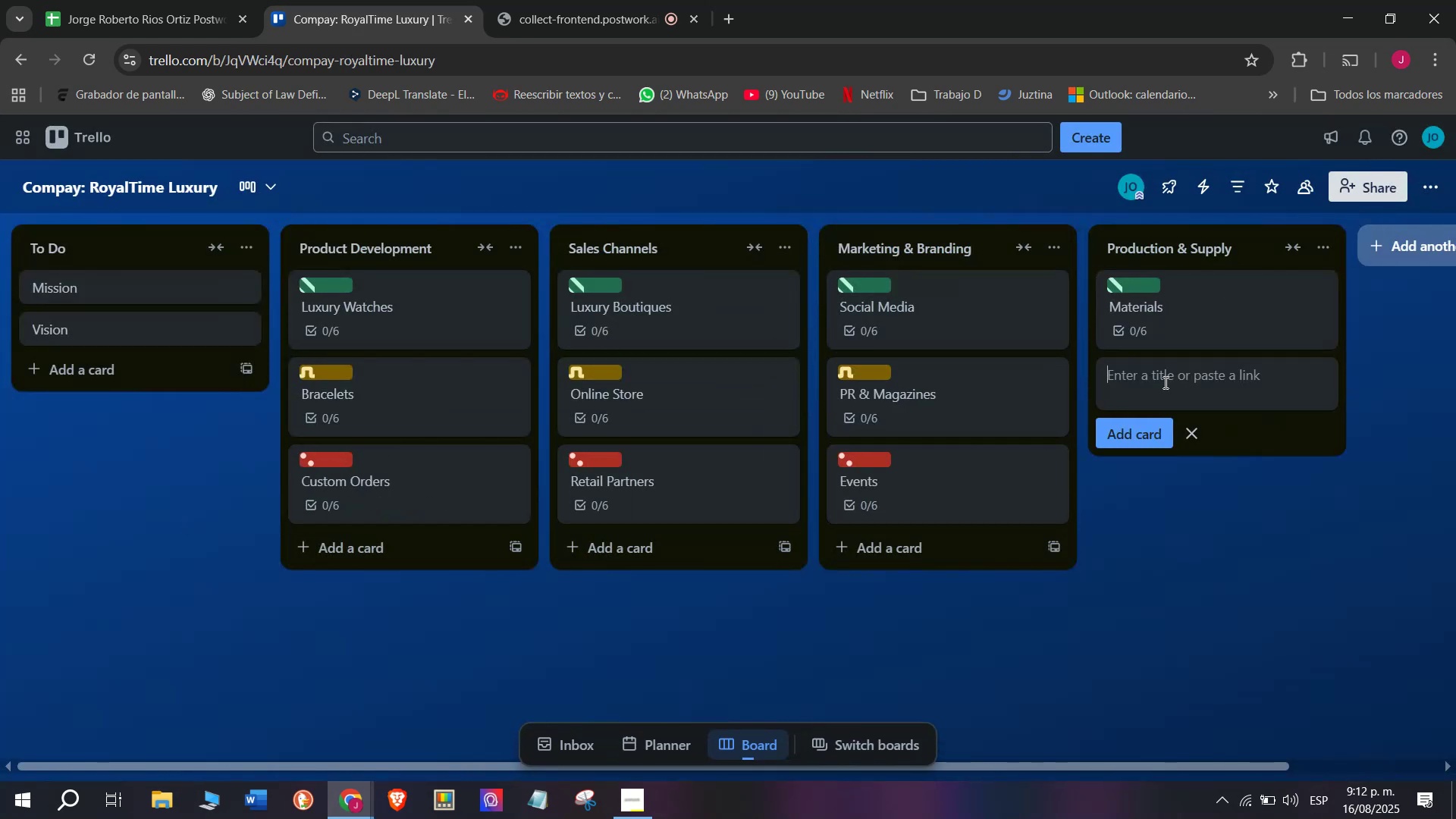 
type(Mnu)
key(Backspace)
key(Backspace)
type(an)
 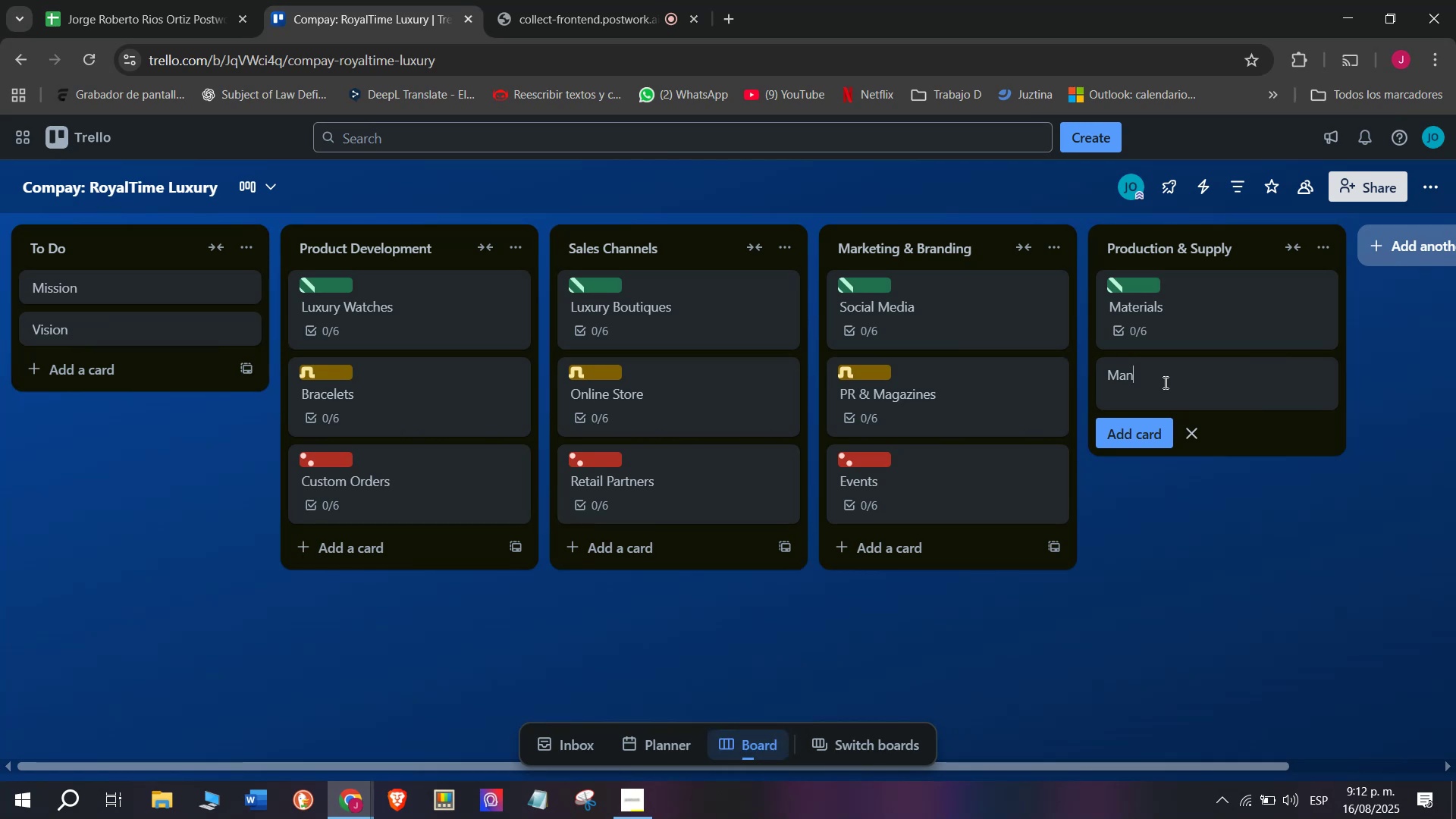 
wait(9.66)
 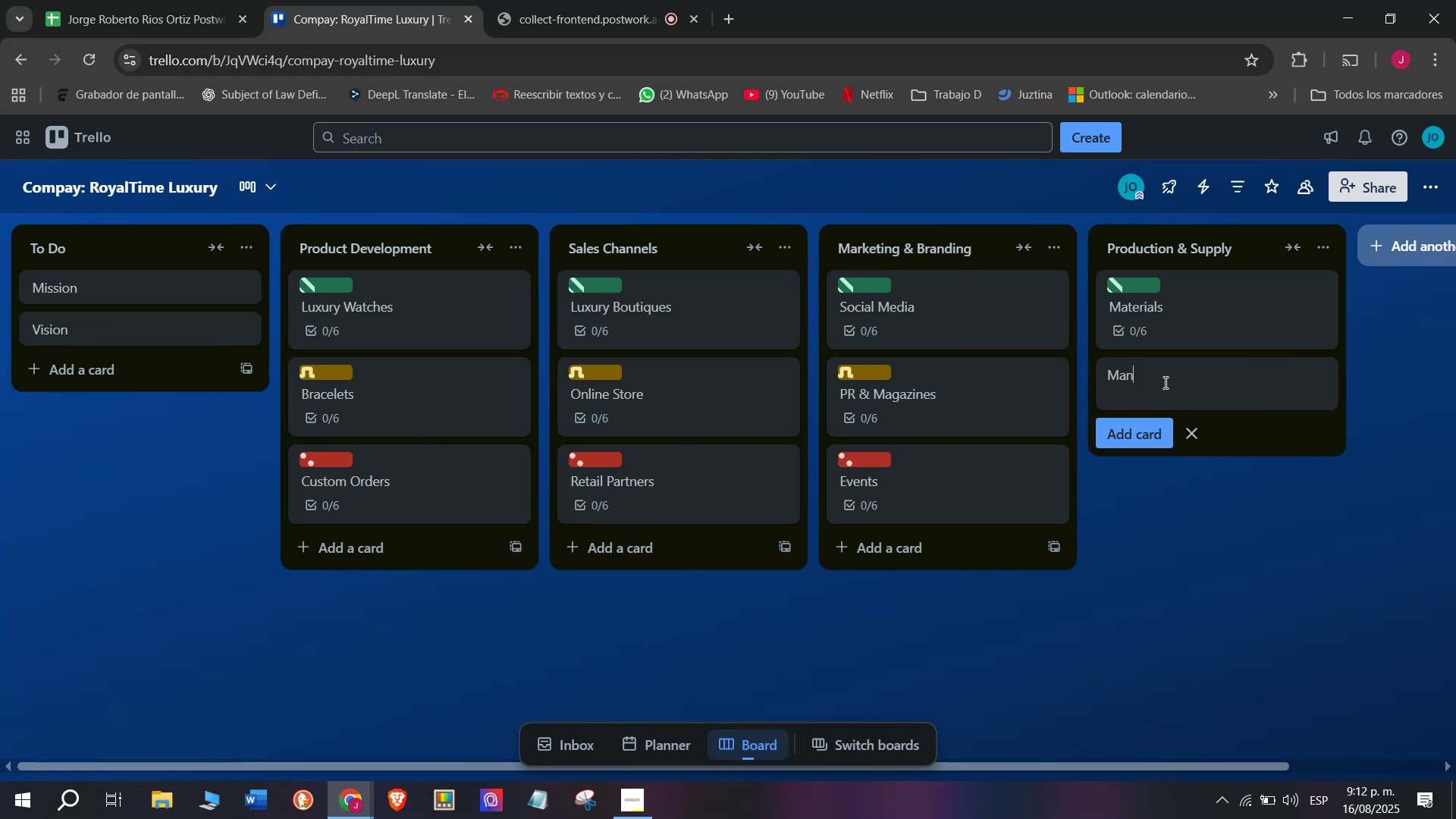 
type(ufactu)
 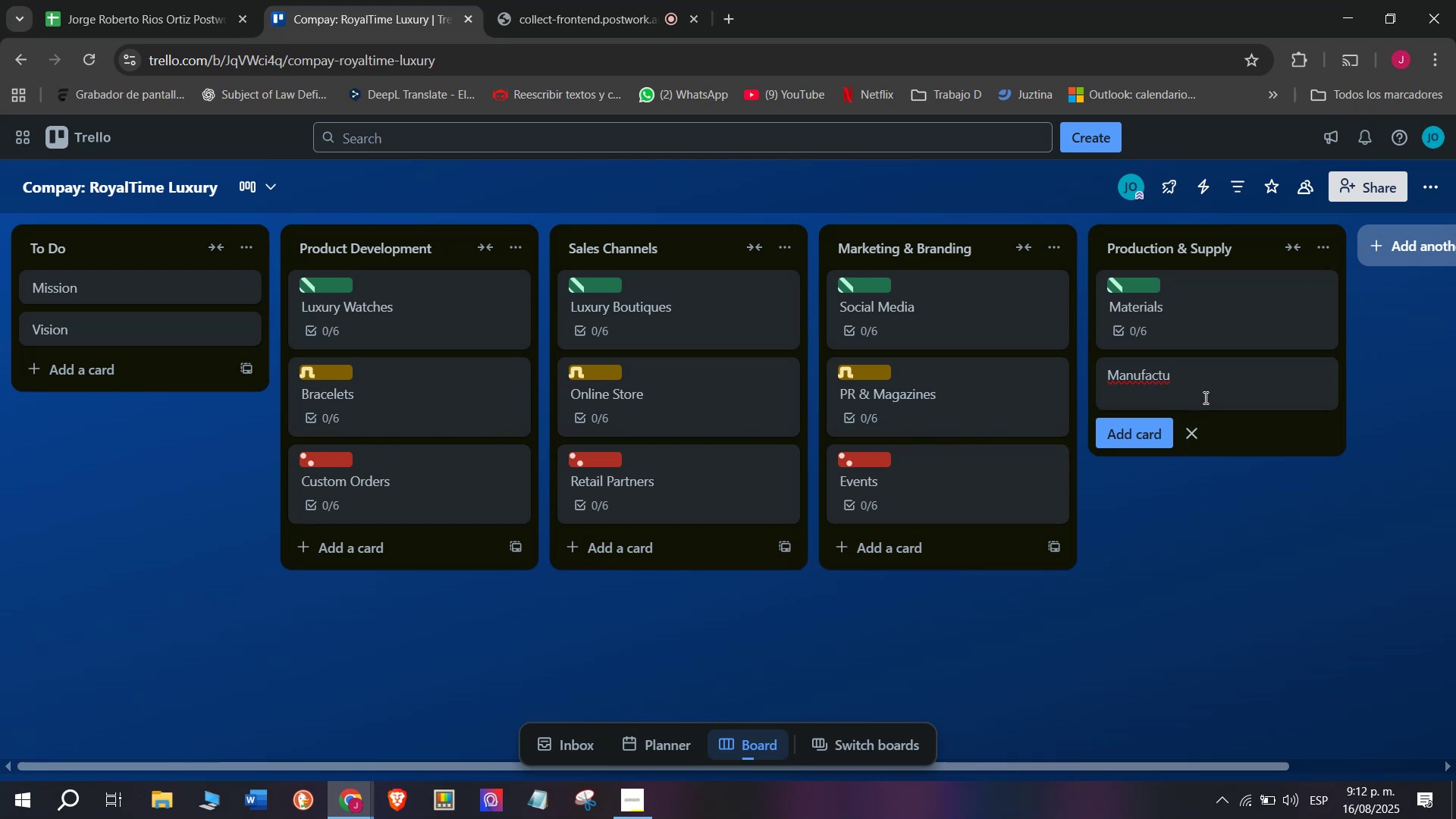 
wait(5.3)
 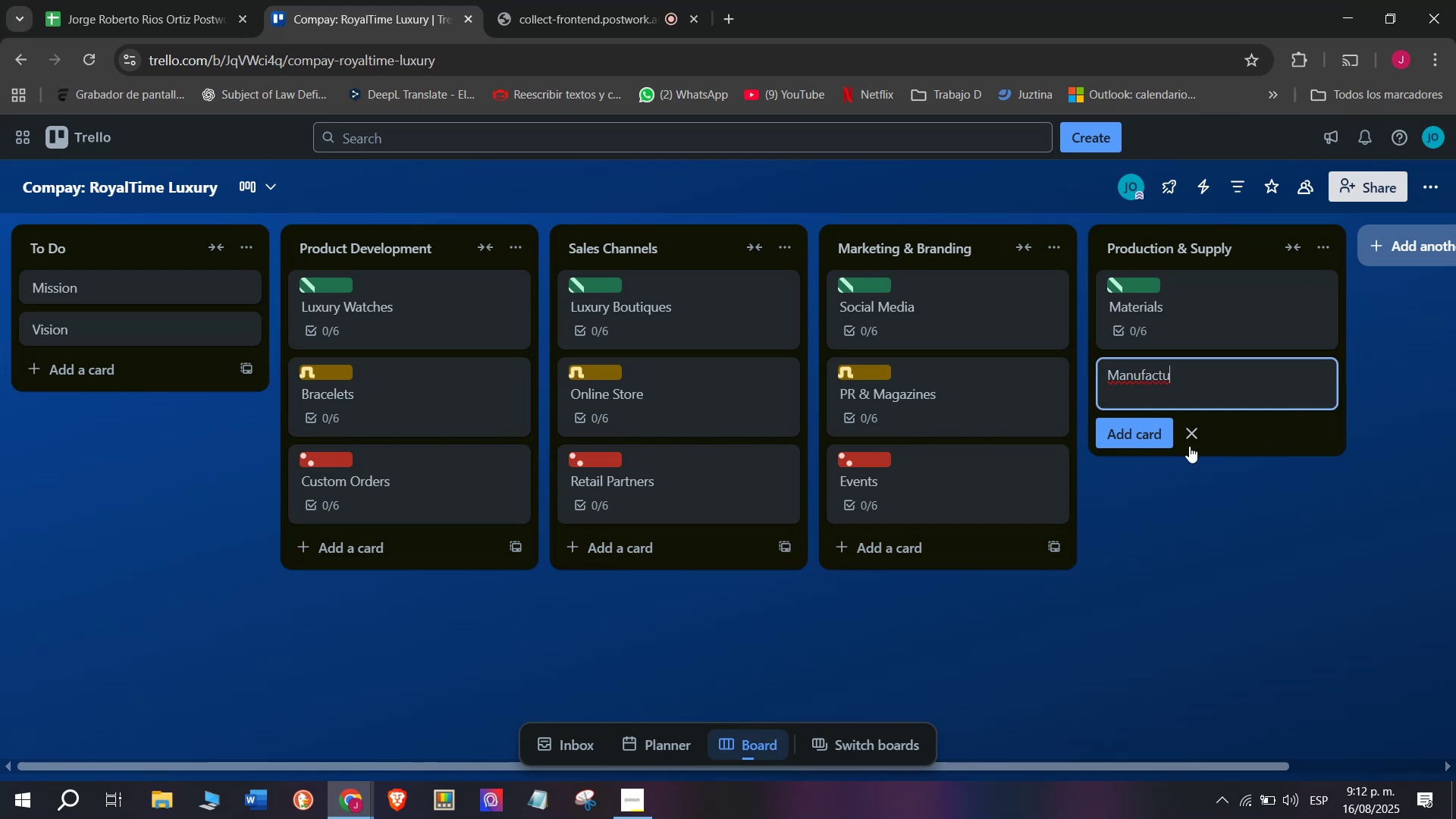 
type(ing)
 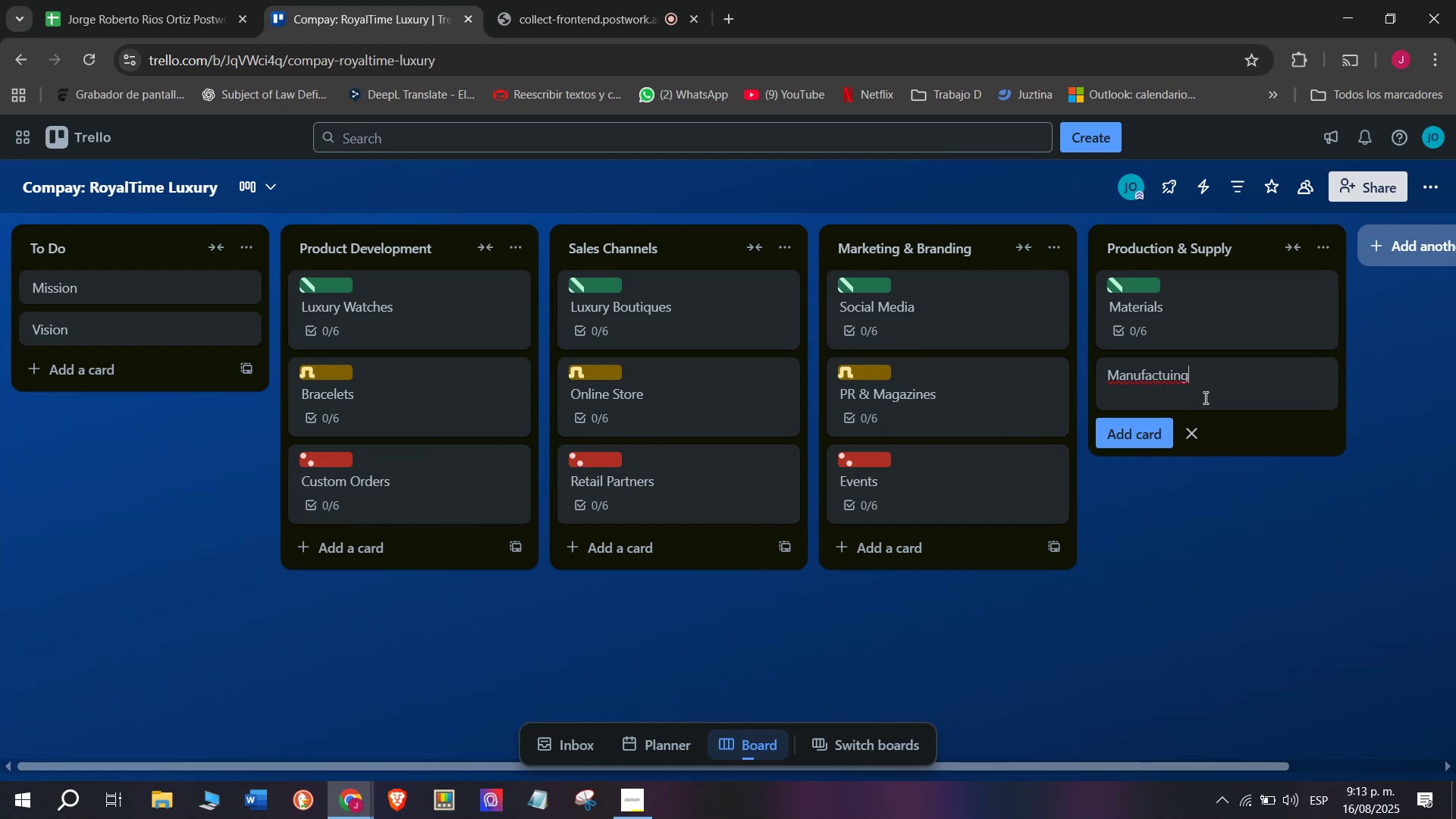 
key(Enter)
 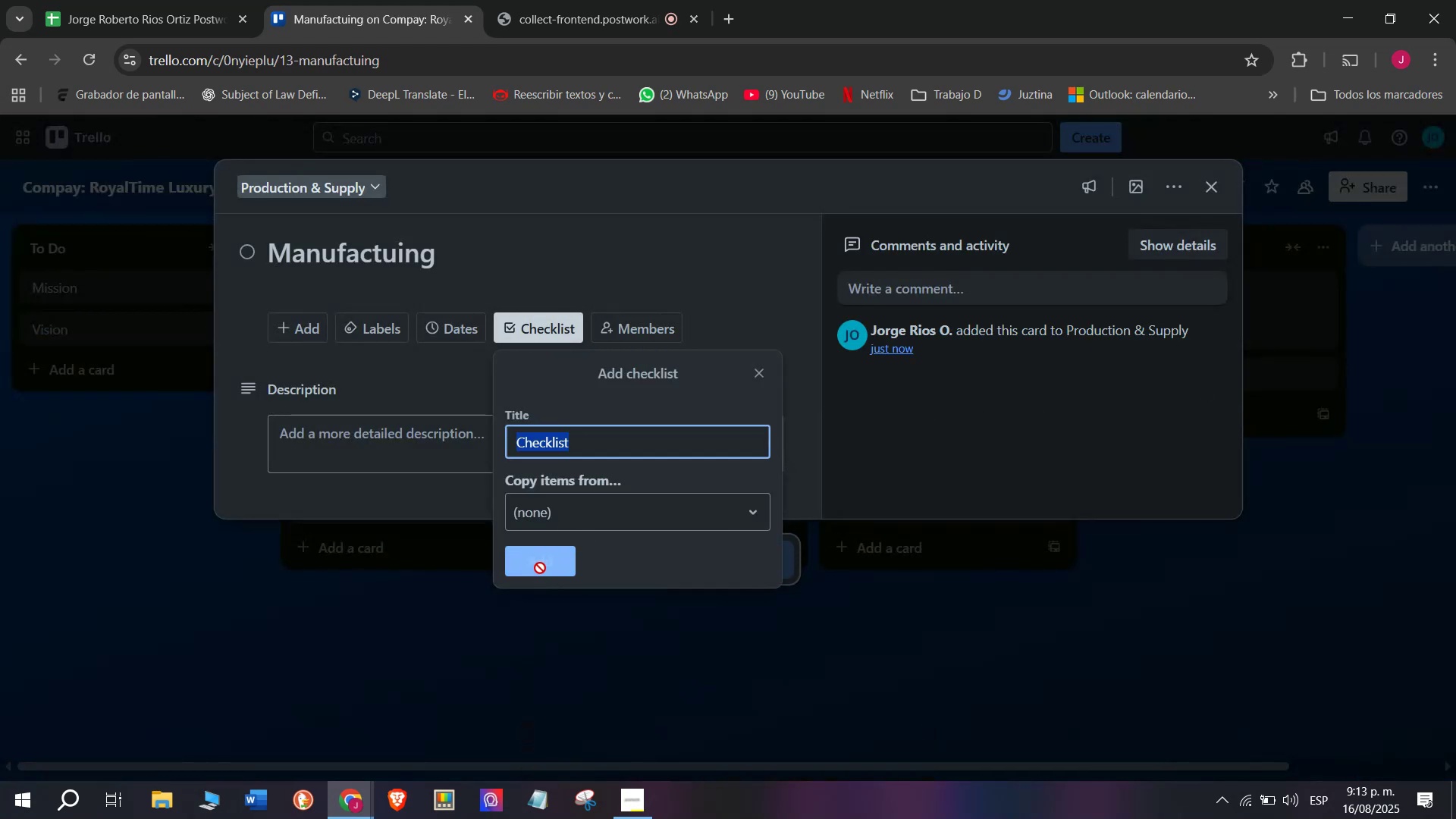 
wait(5.58)
 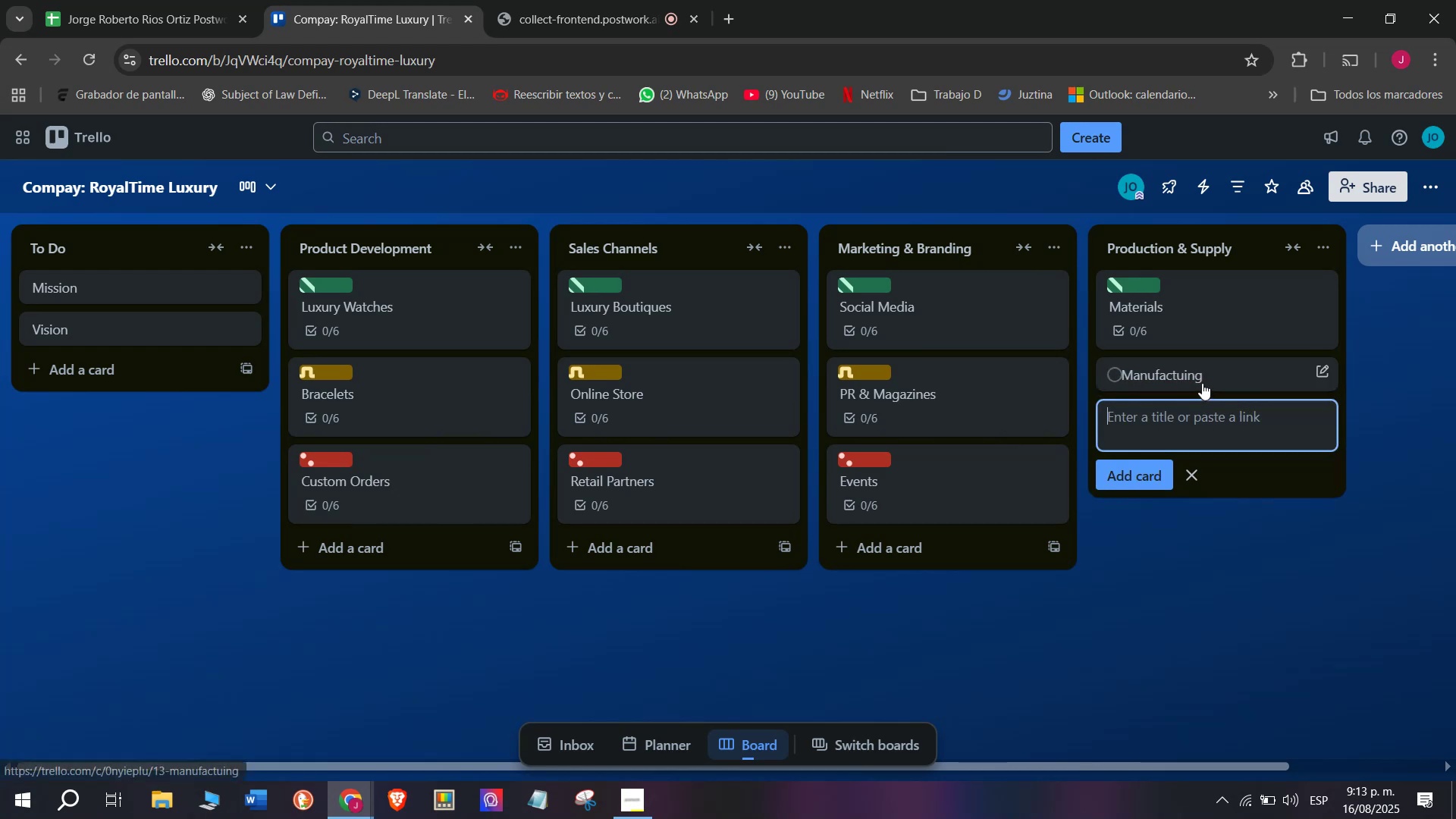 
left_click([366, 580])
 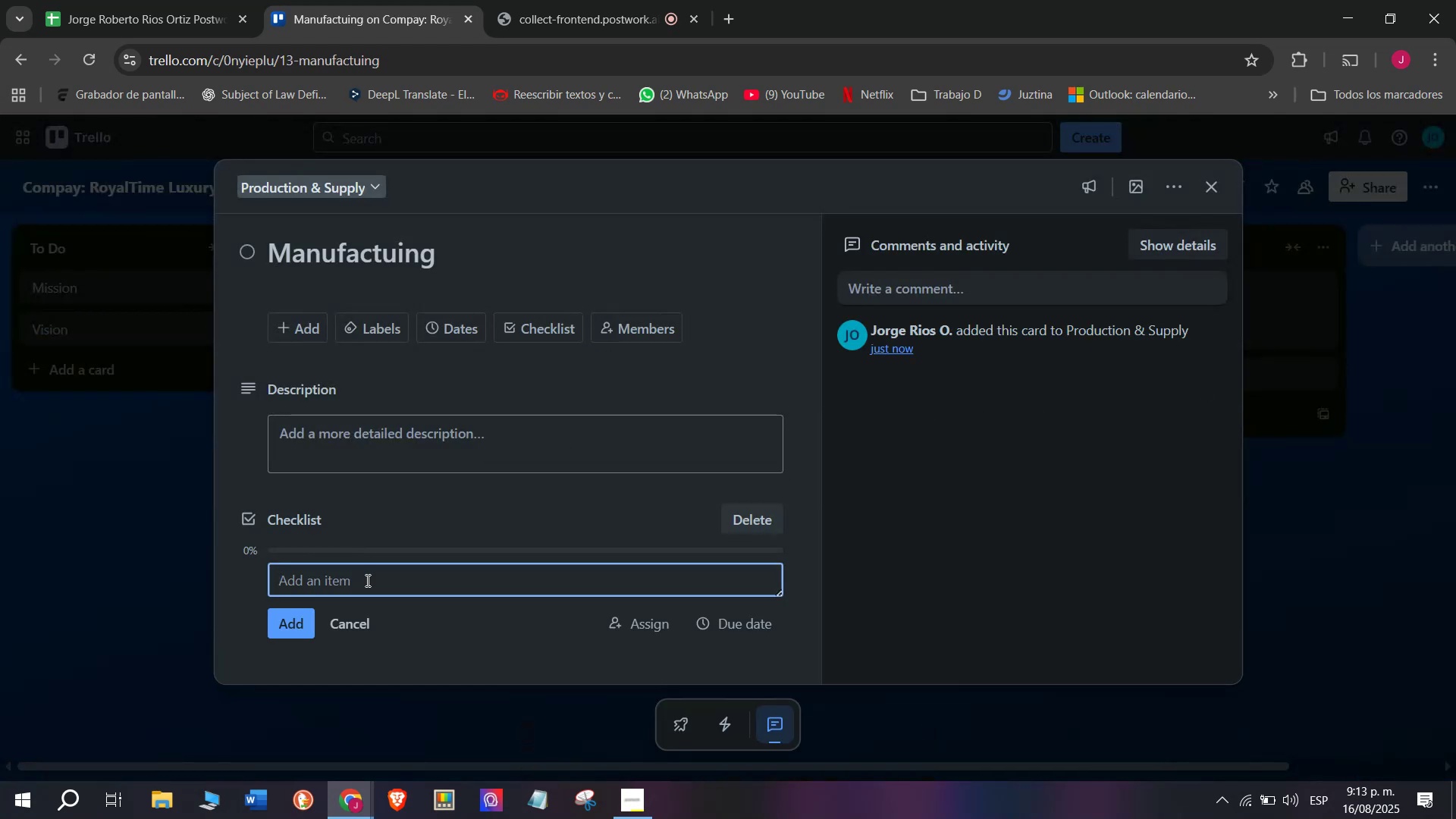 
type(Maintasin produ)
 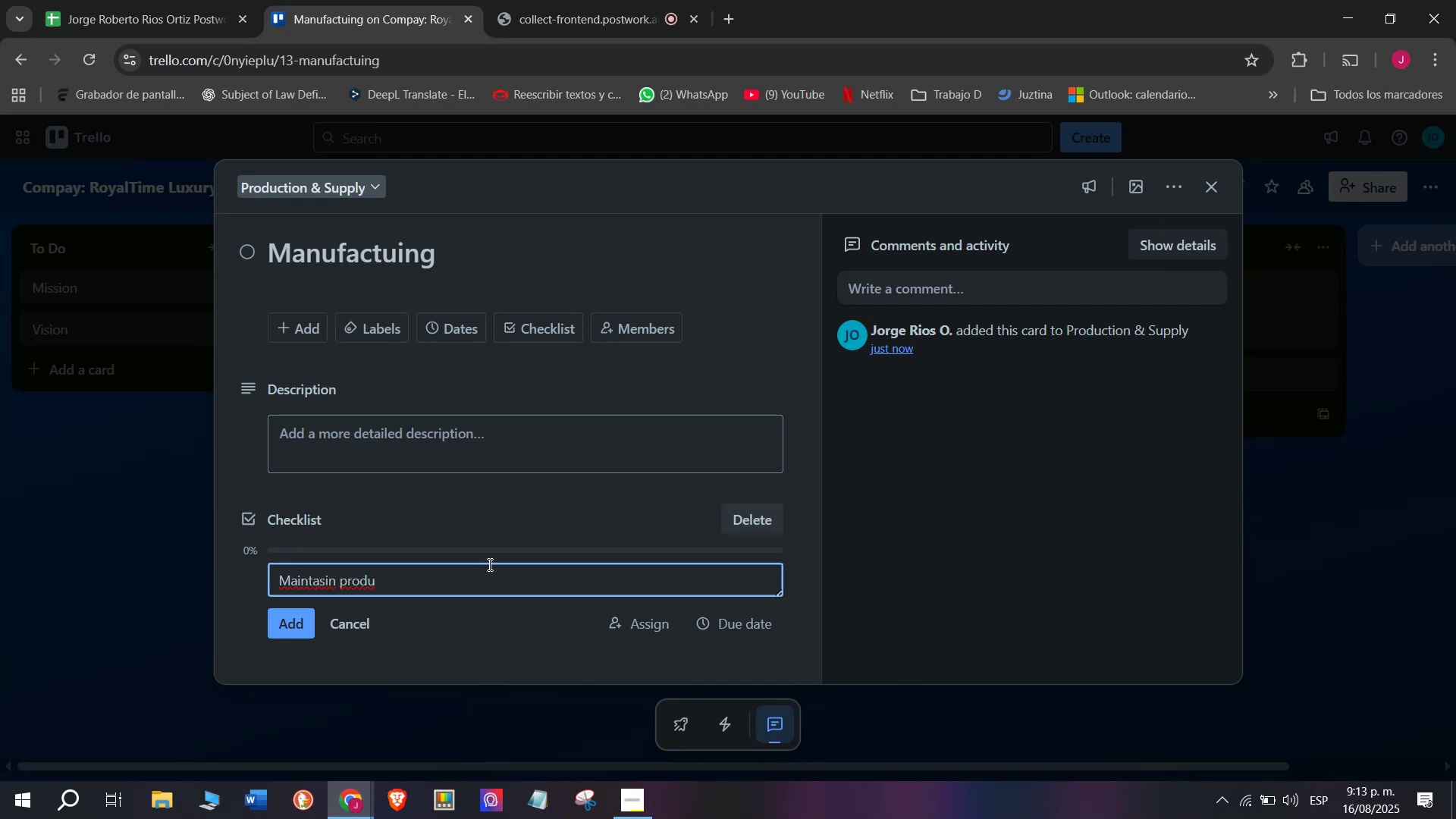 
wait(5.35)
 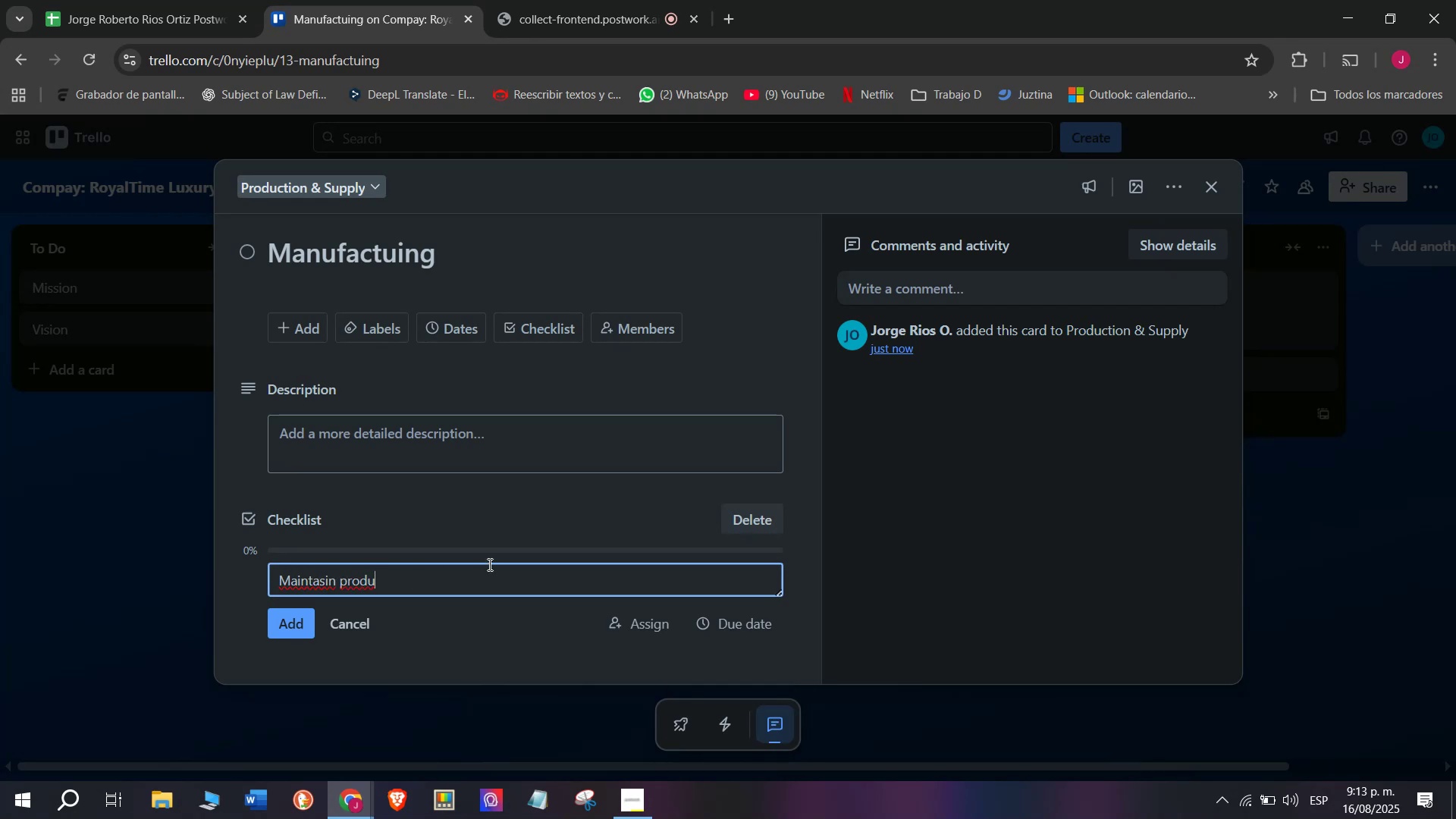 
type(ction )
 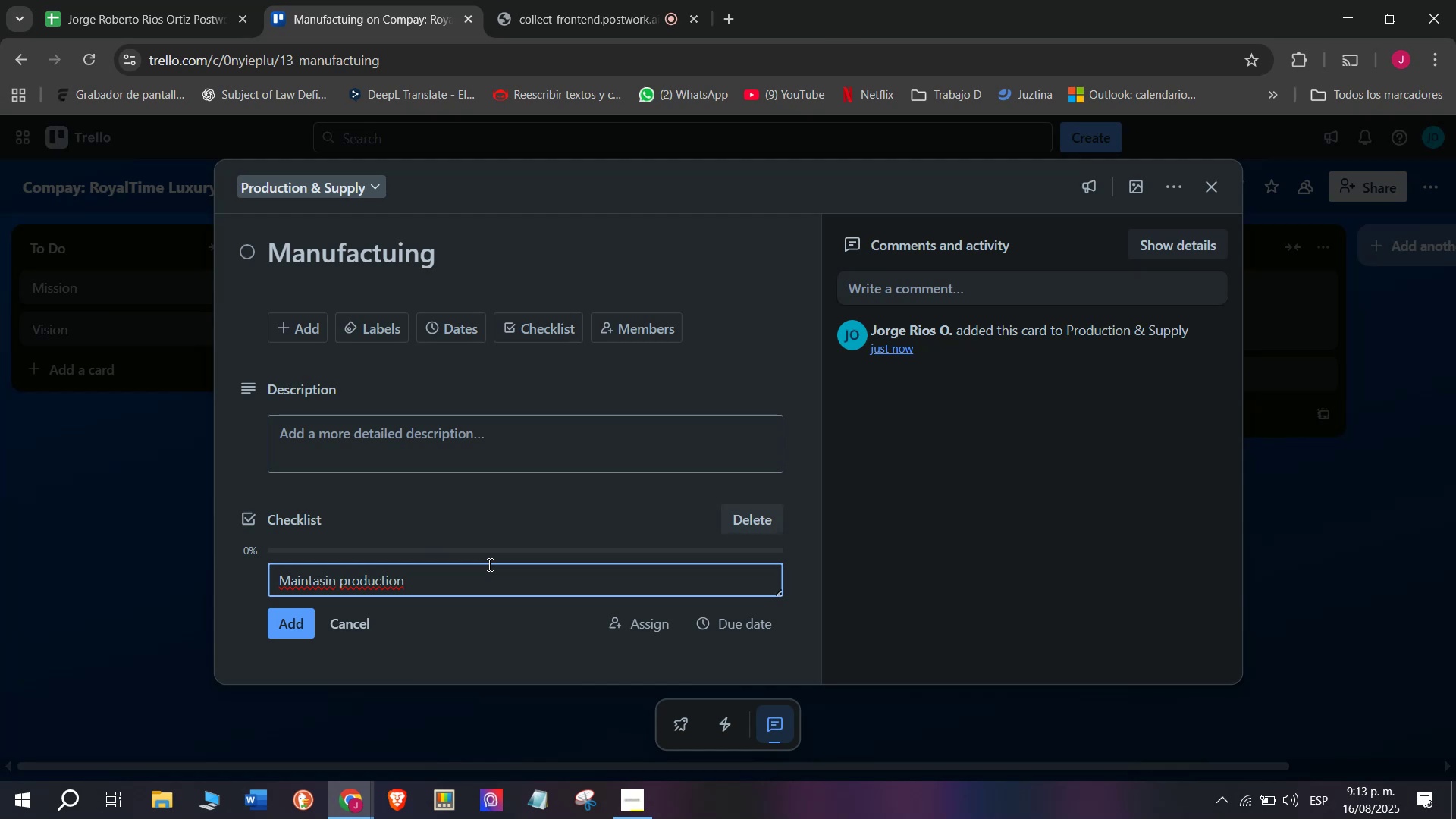 
wait(14.24)
 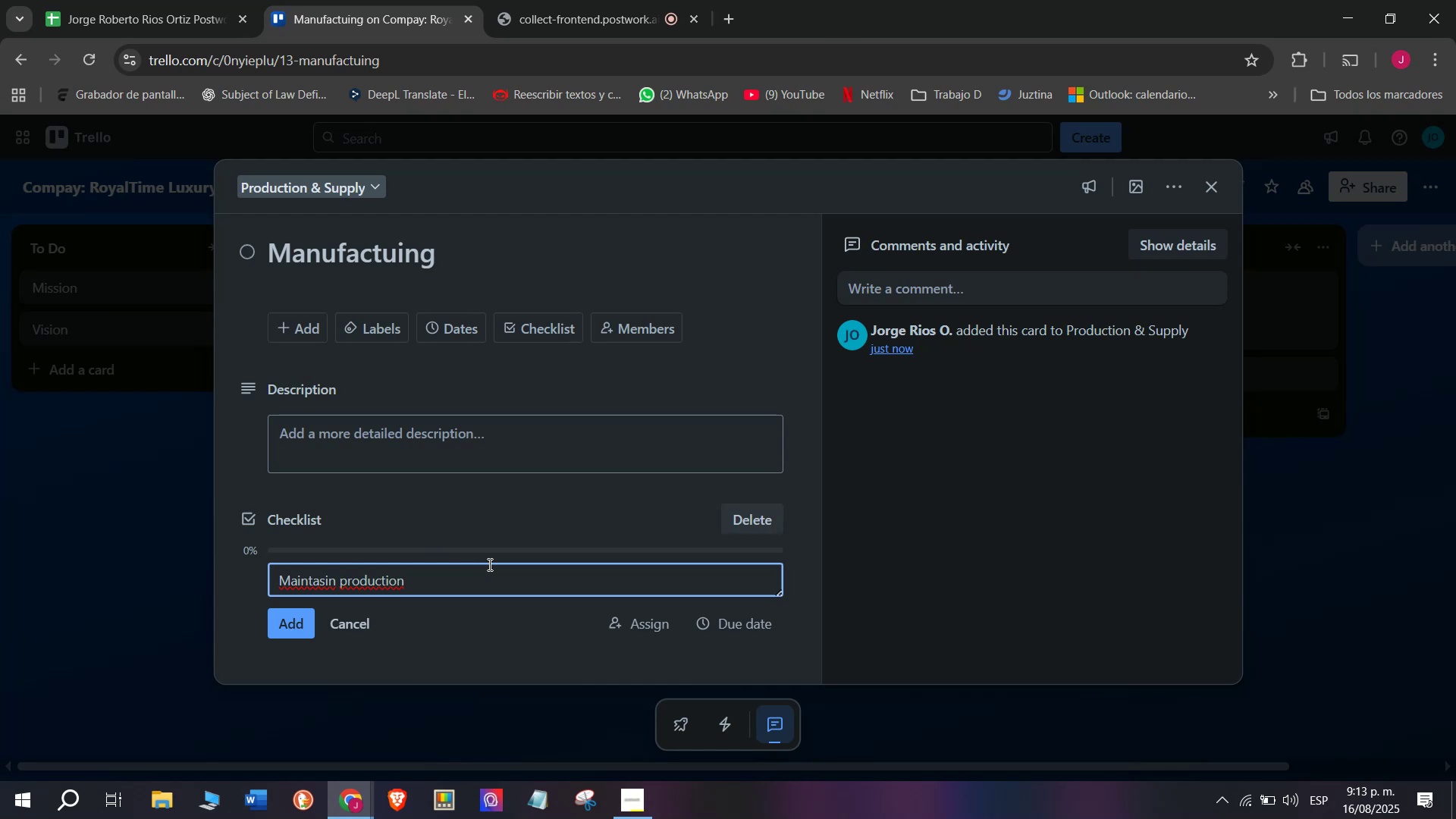 
left_click([337, 580])
 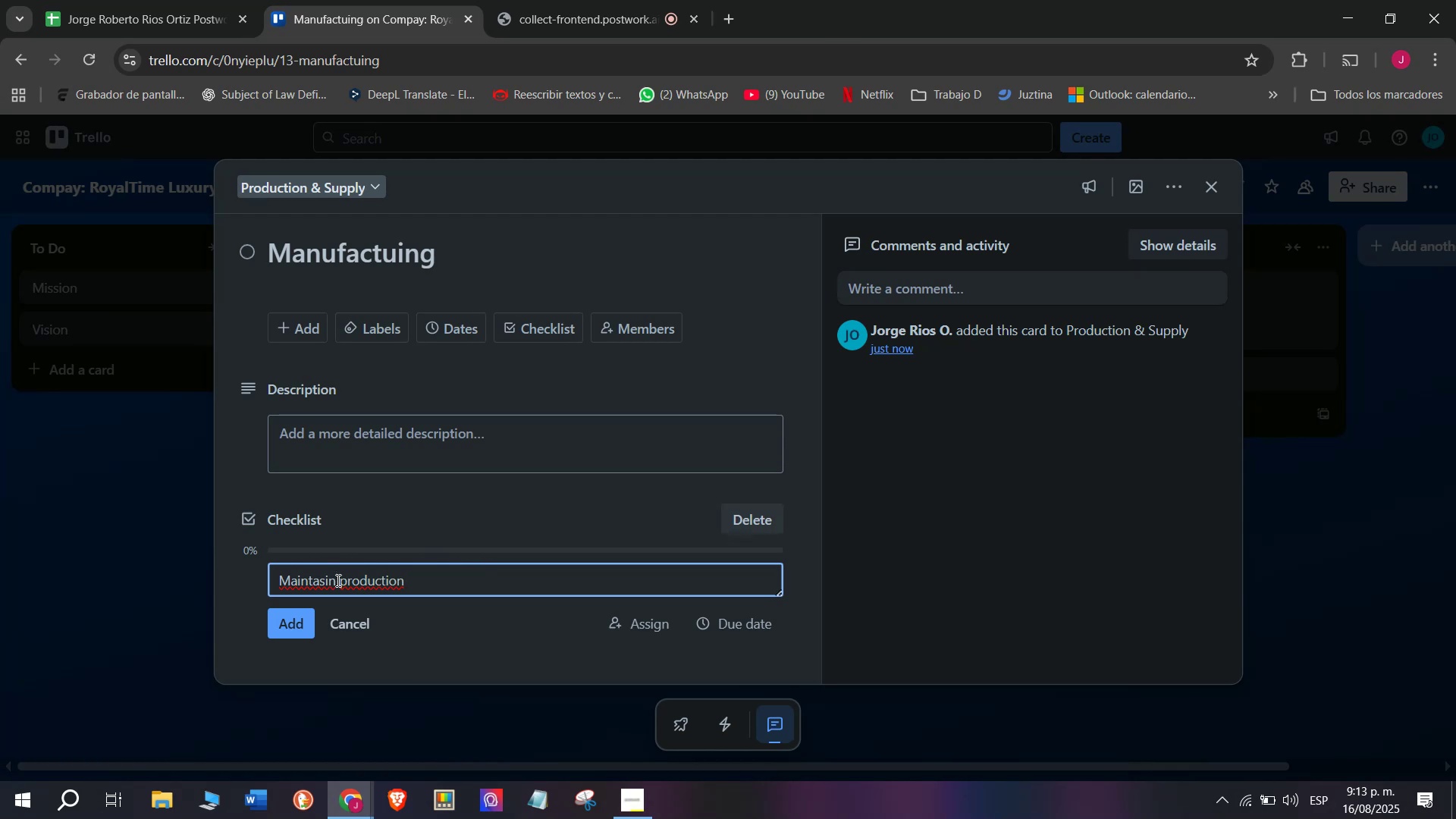 
key(Backspace)
key(Backspace)
key(Backspace)
type(in)
 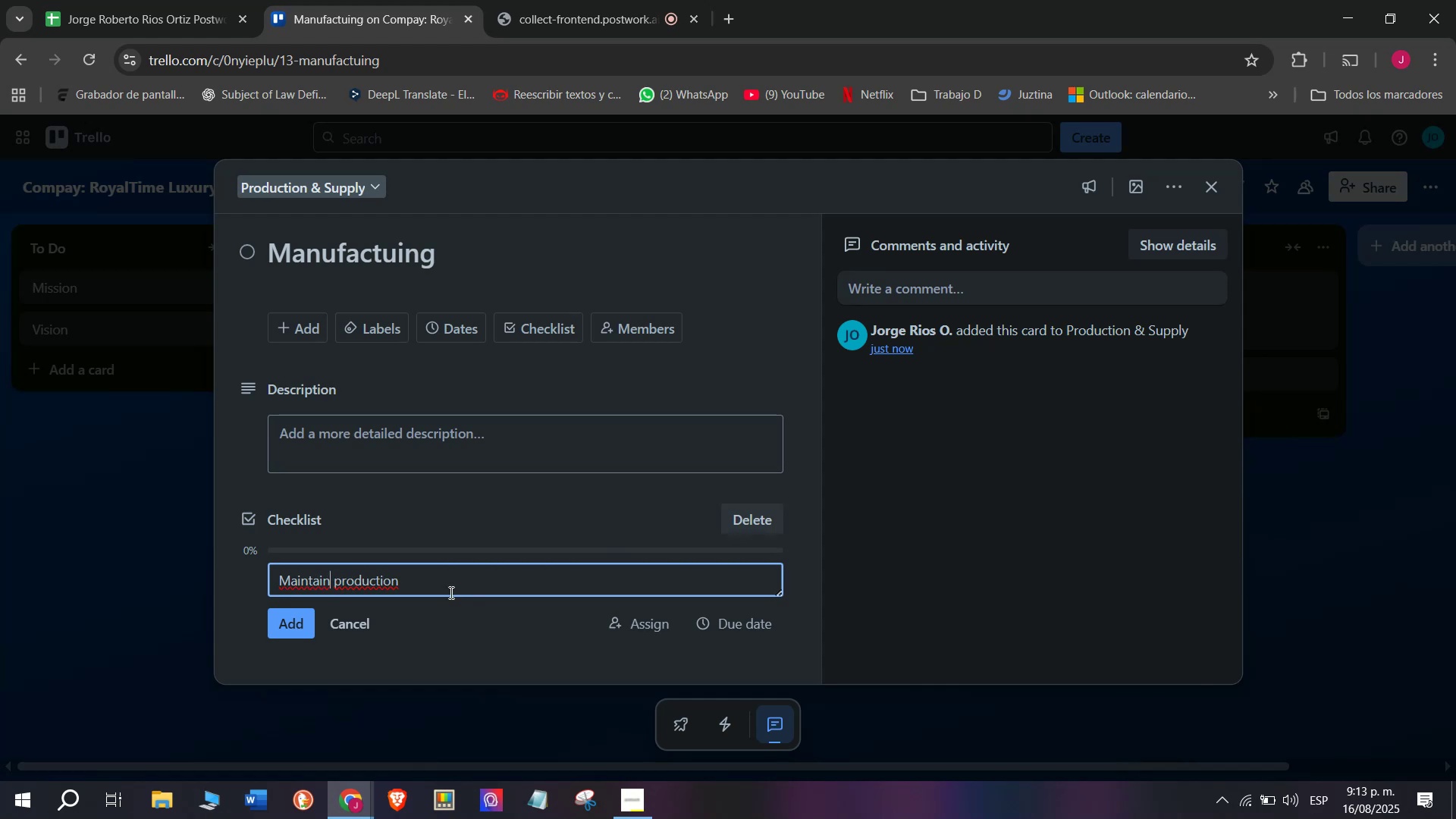 
left_click([433, 585])
 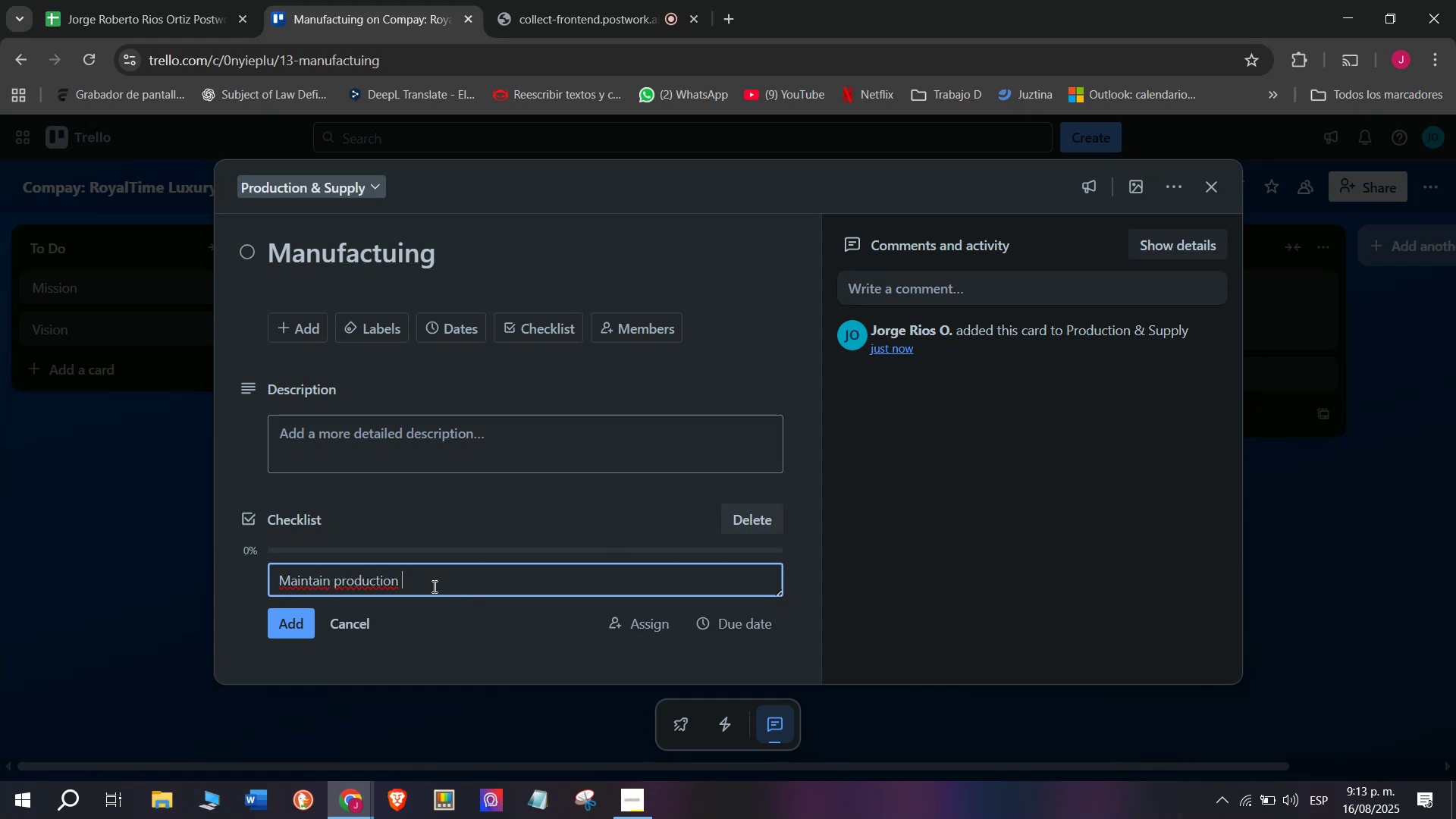 
type(machines)
 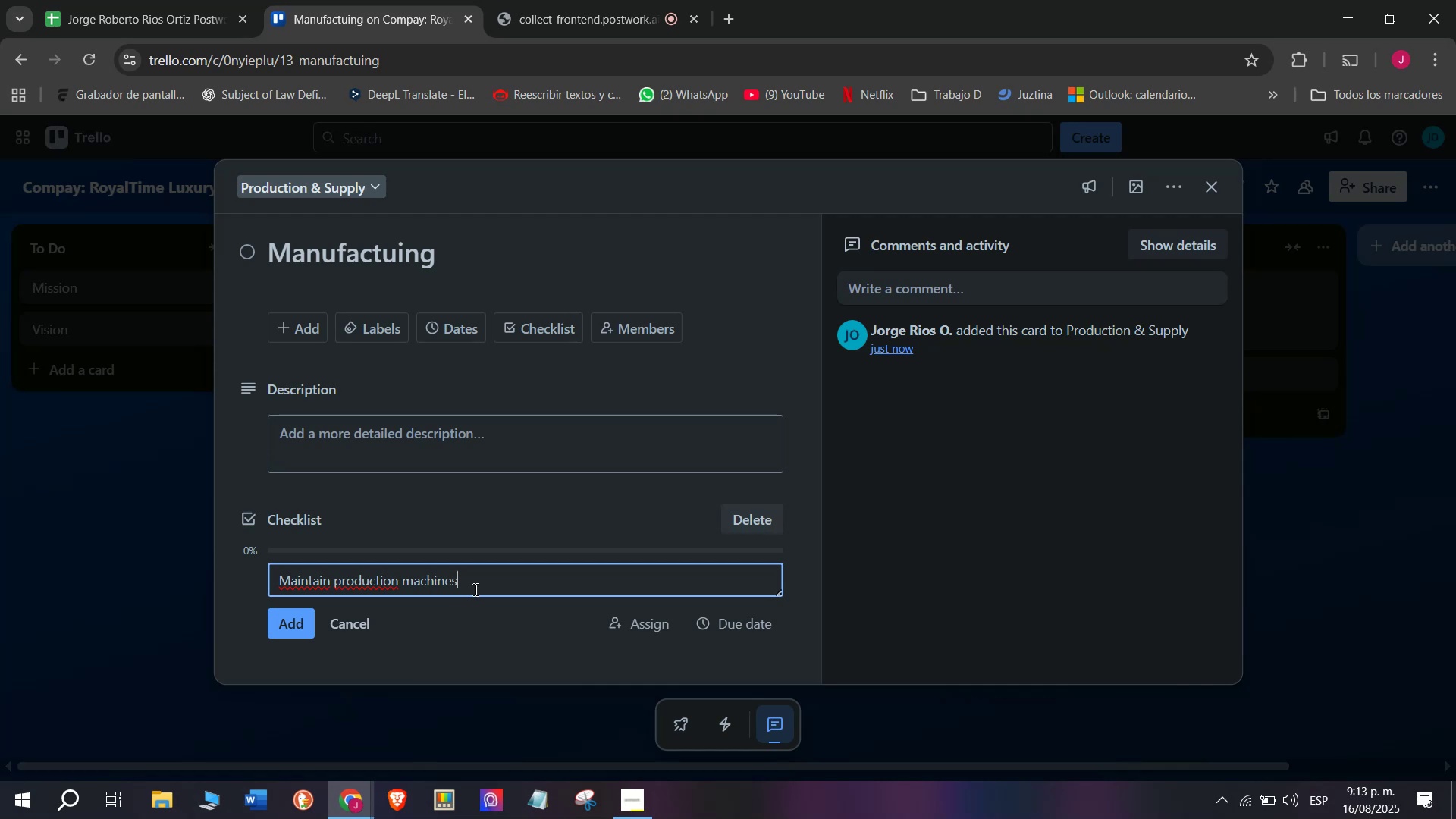 
key(Enter)
 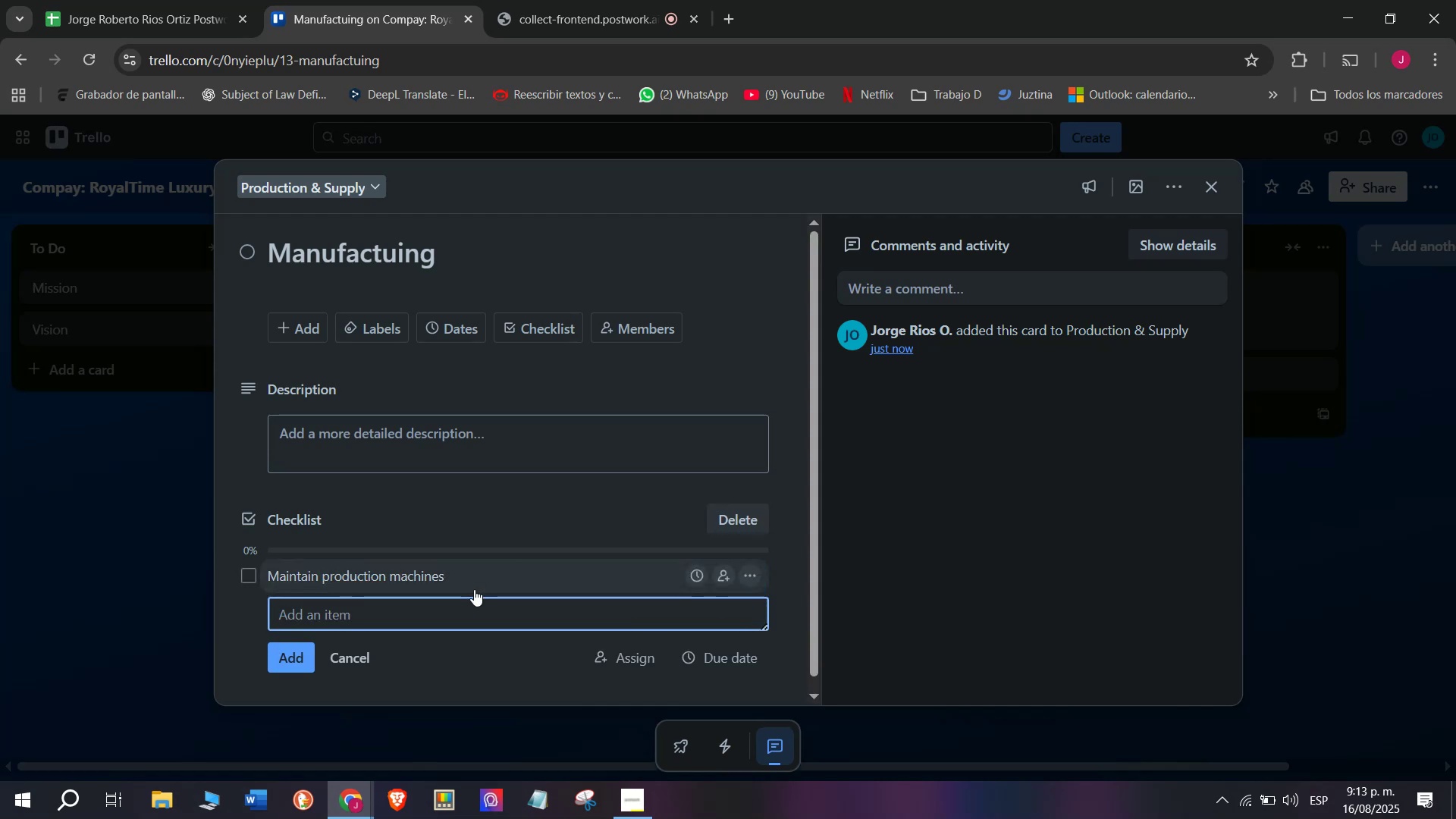 
type(Supervise quality cheks)
key(Backspace)
key(Backspace)
type(cks)
 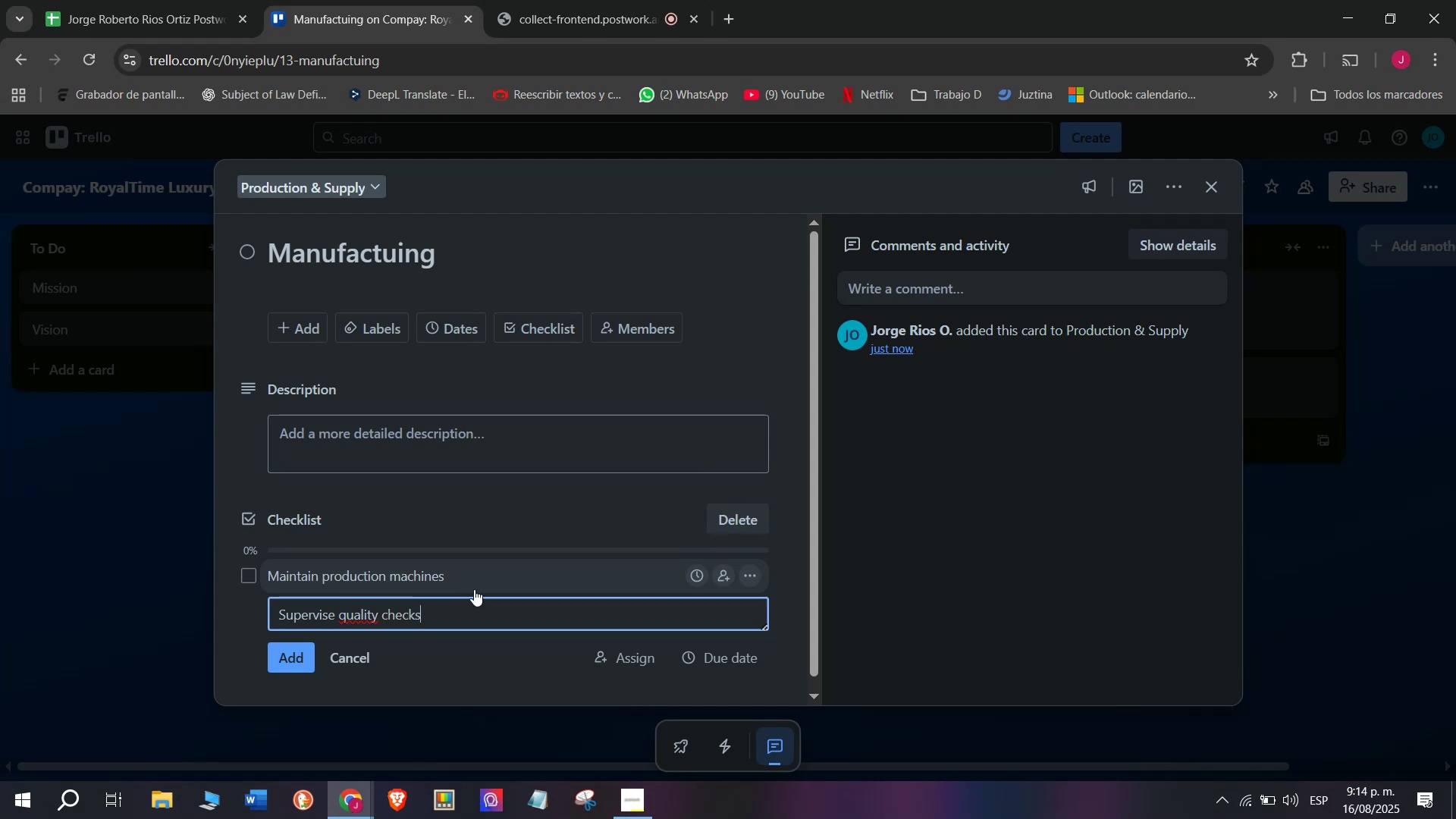 
key(Enter)
 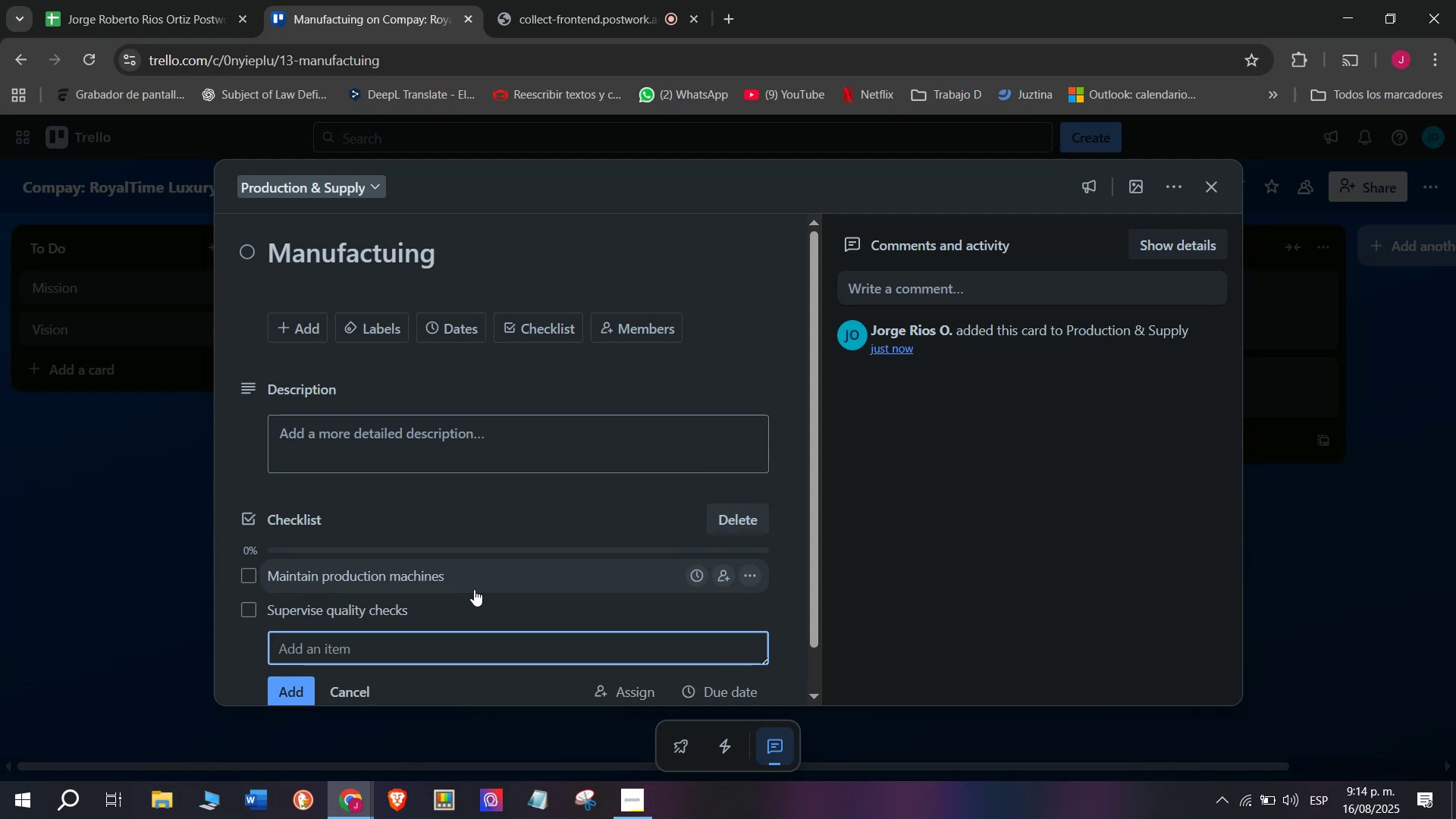 
type(Apro)
key(Backspace)
type(r)
key(Backspace)
key(Backspace)
type(prove prototyt)
key(Backspace)
type(opes)
key(Backspace)
key(Backspace)
key(Backspace)
key(Backspace)
type(pes)
 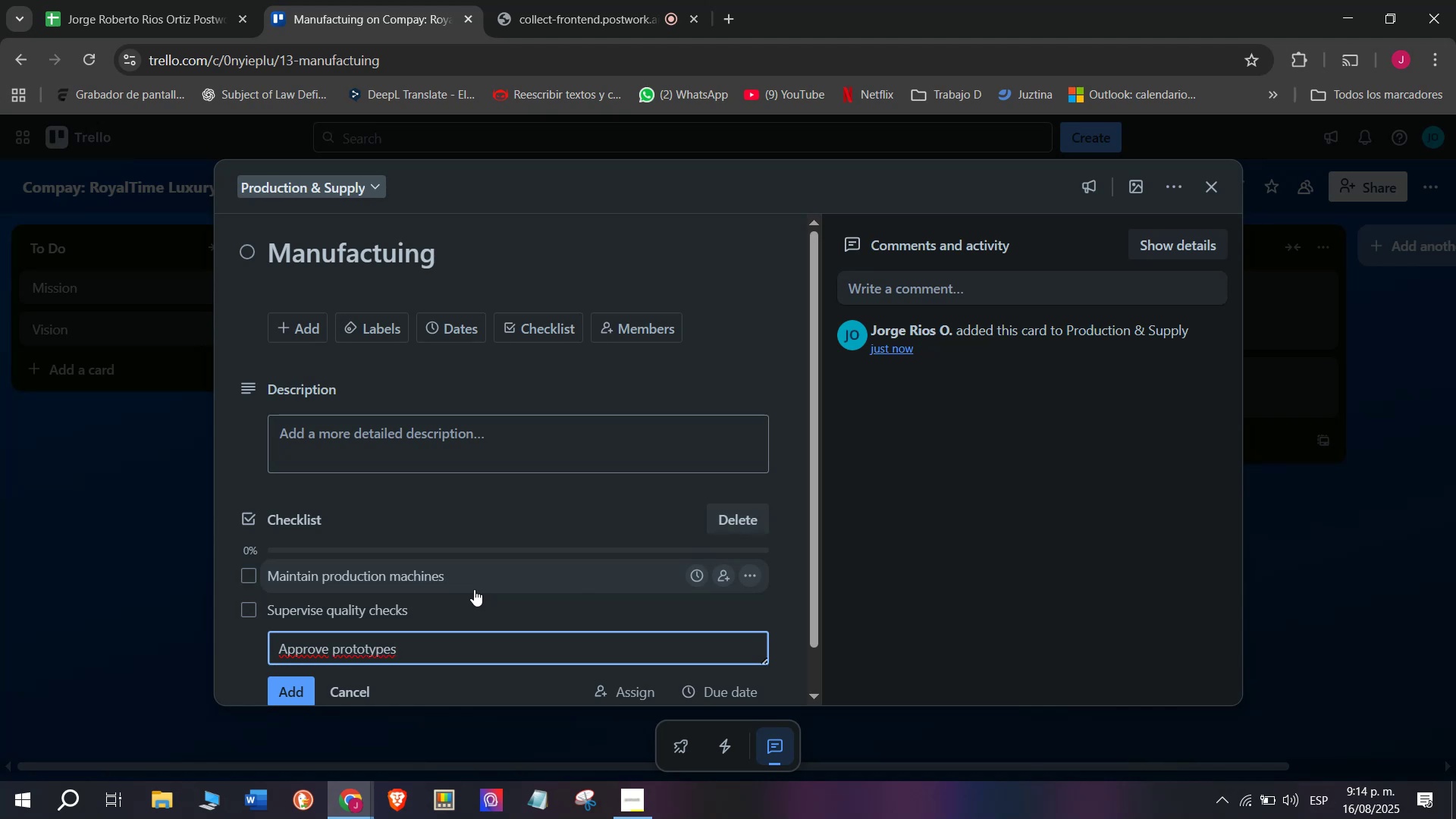 
key(Enter)
 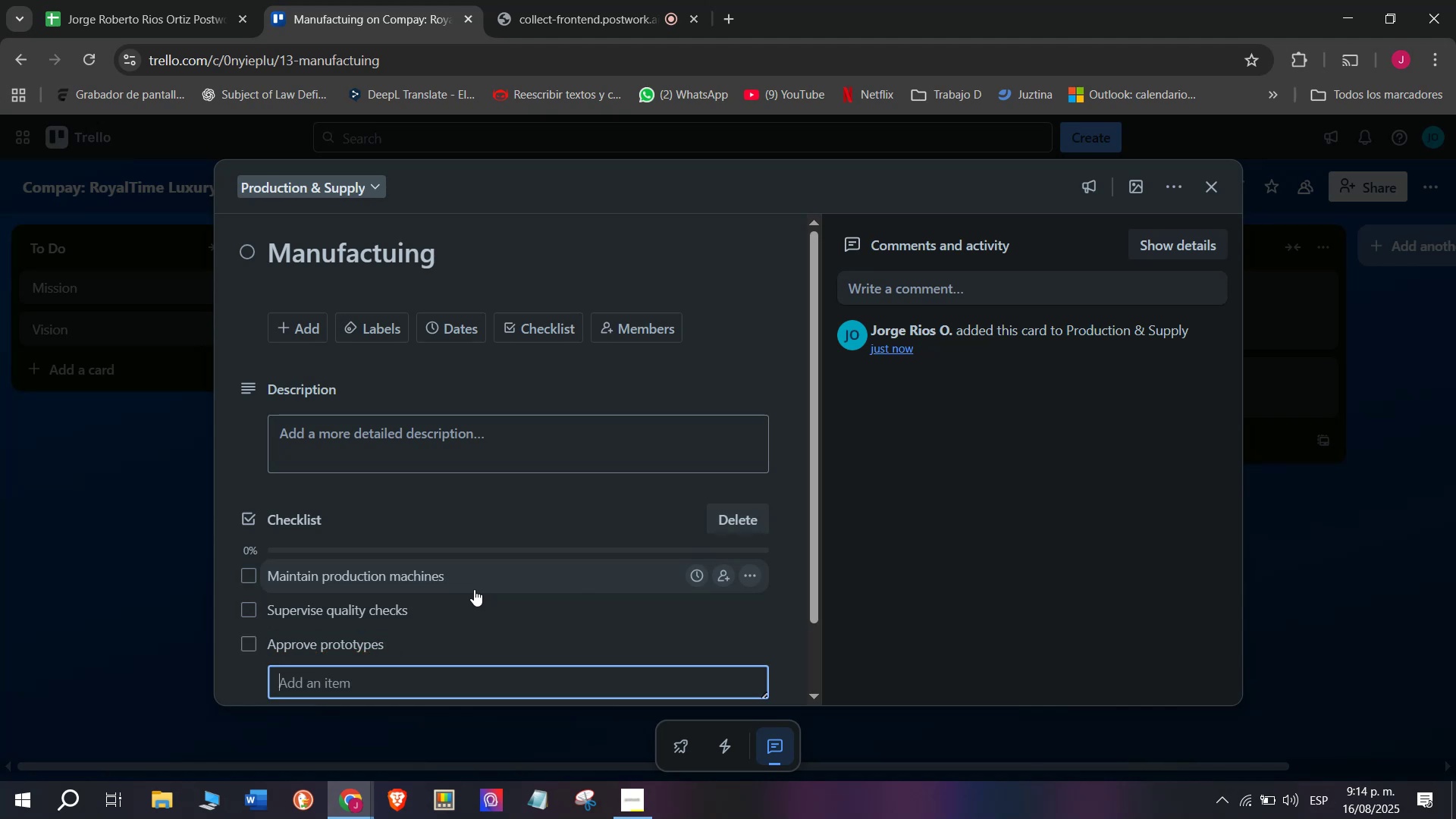 
scroll: coordinate [474, 589], scroll_direction: down, amount: 3.0
 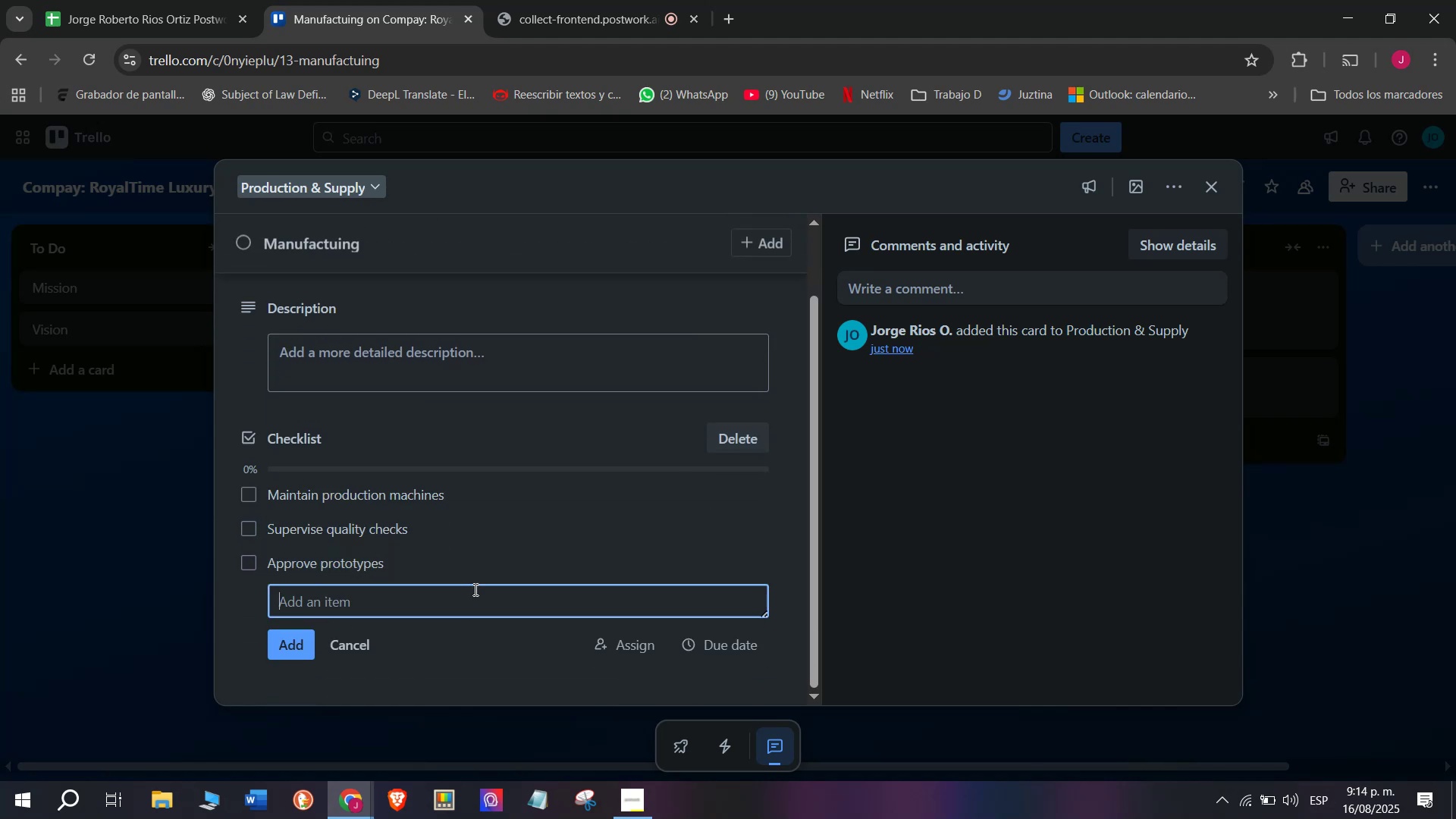 
type(Assembkle)
key(Backspace)
key(Backspace)
type(le)
key(Backspace)
key(Backspace)
type(le)
key(Backspace)
key(Backspace)
type(`l)
key(Backspace)
key(Backspace)
key(Backspace)
type(`e)
key(Backspace)
key(Backspace)
type(le watch components)
 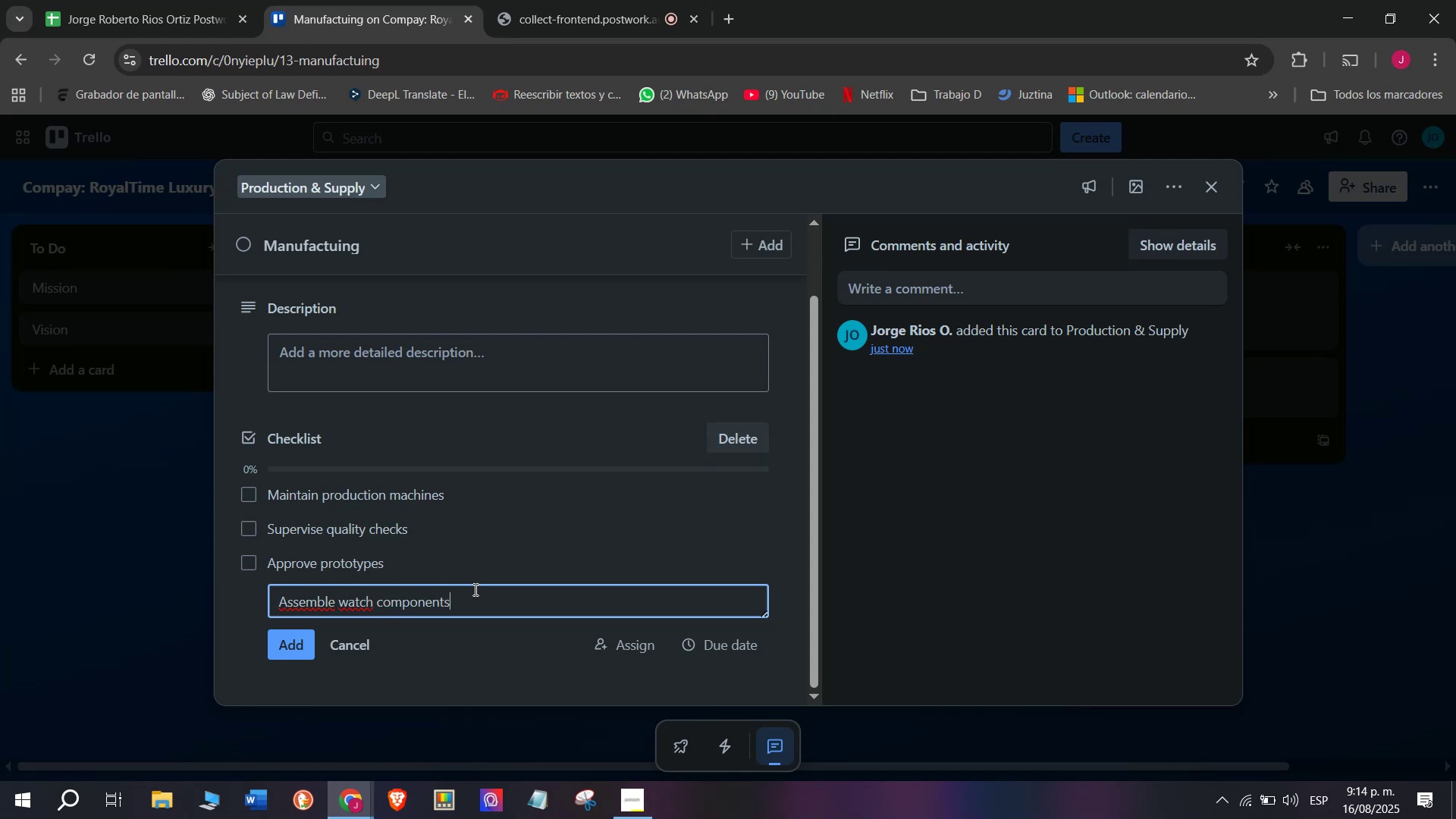 
key(Enter)
 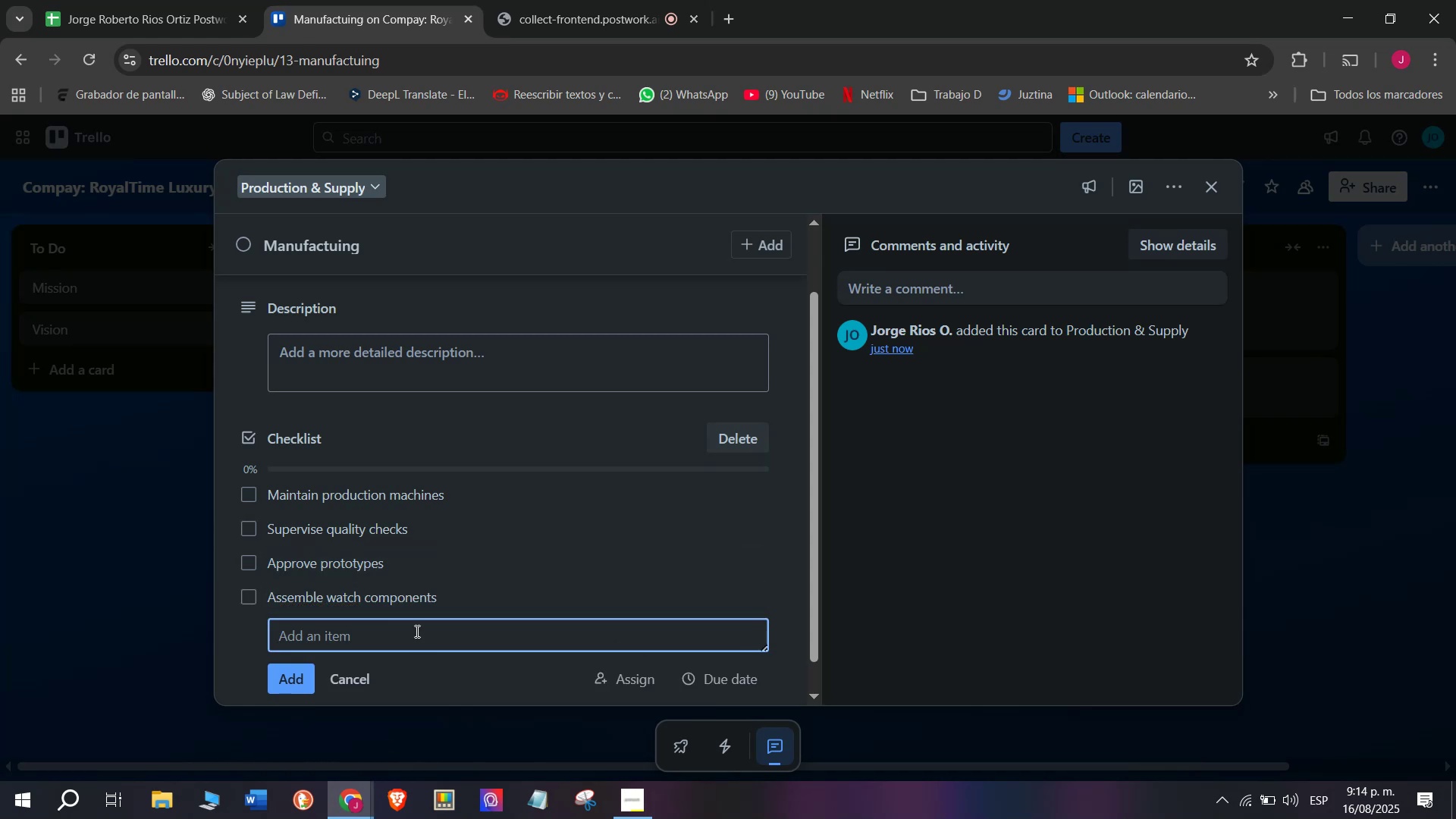 
scroll: coordinate [416, 632], scroll_direction: down, amount: 2.0
 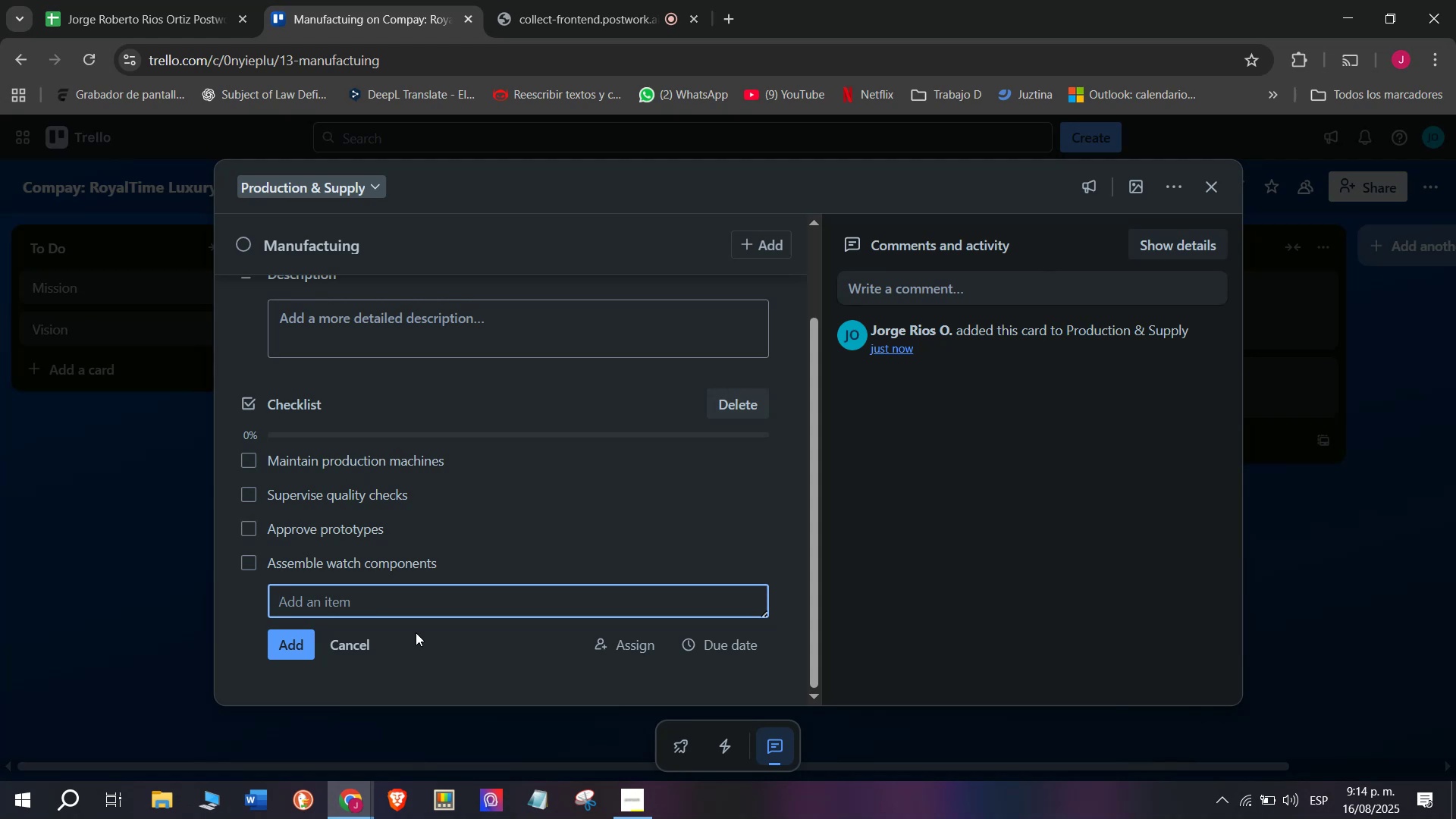 
type(Track daiu)
key(Backspace)
type(ly outout)
key(Backspace)
key(Backspace)
key(Backspace)
type(pui)
key(Backspace)
type(t)
 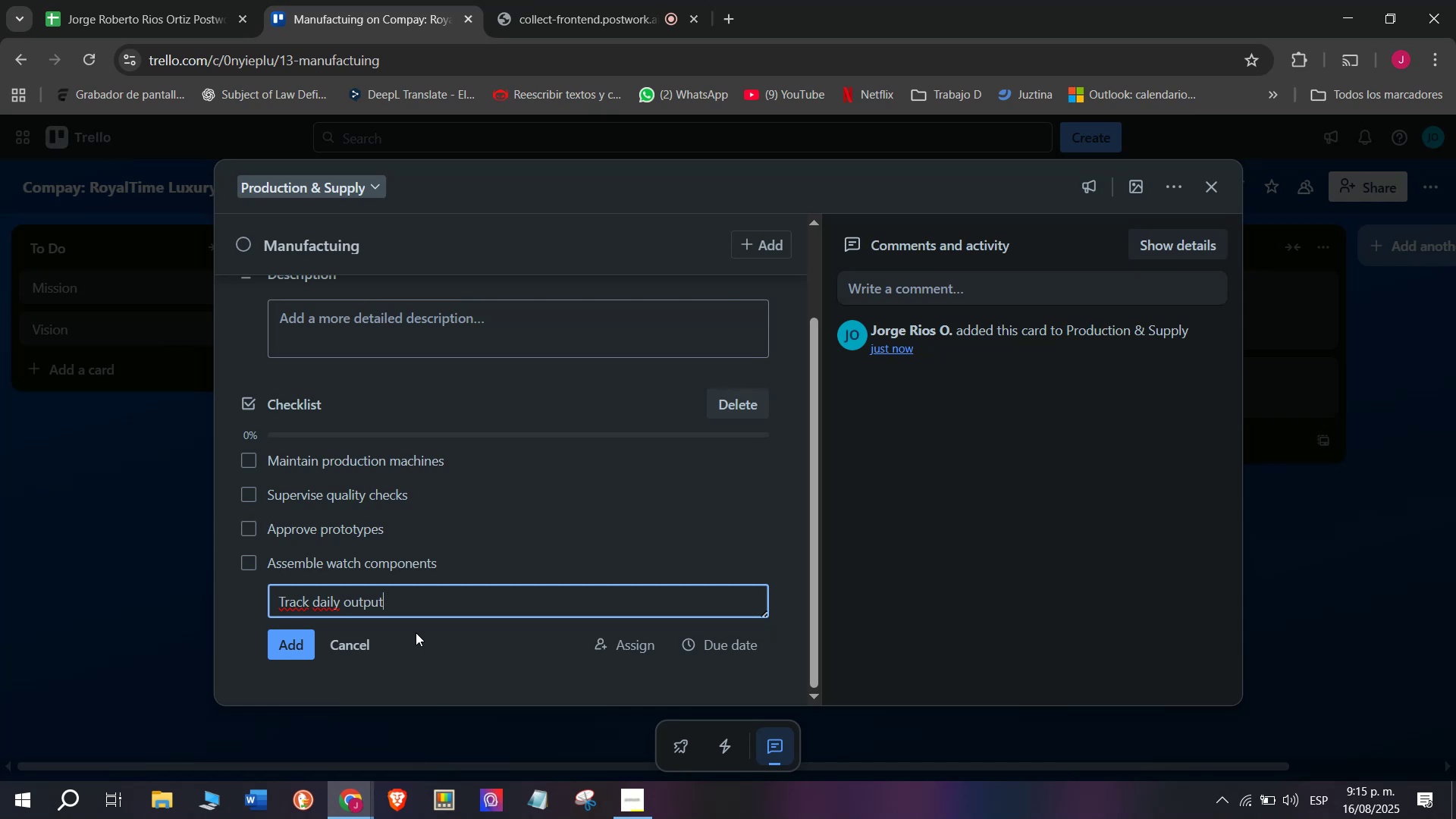 
wait(5.66)
 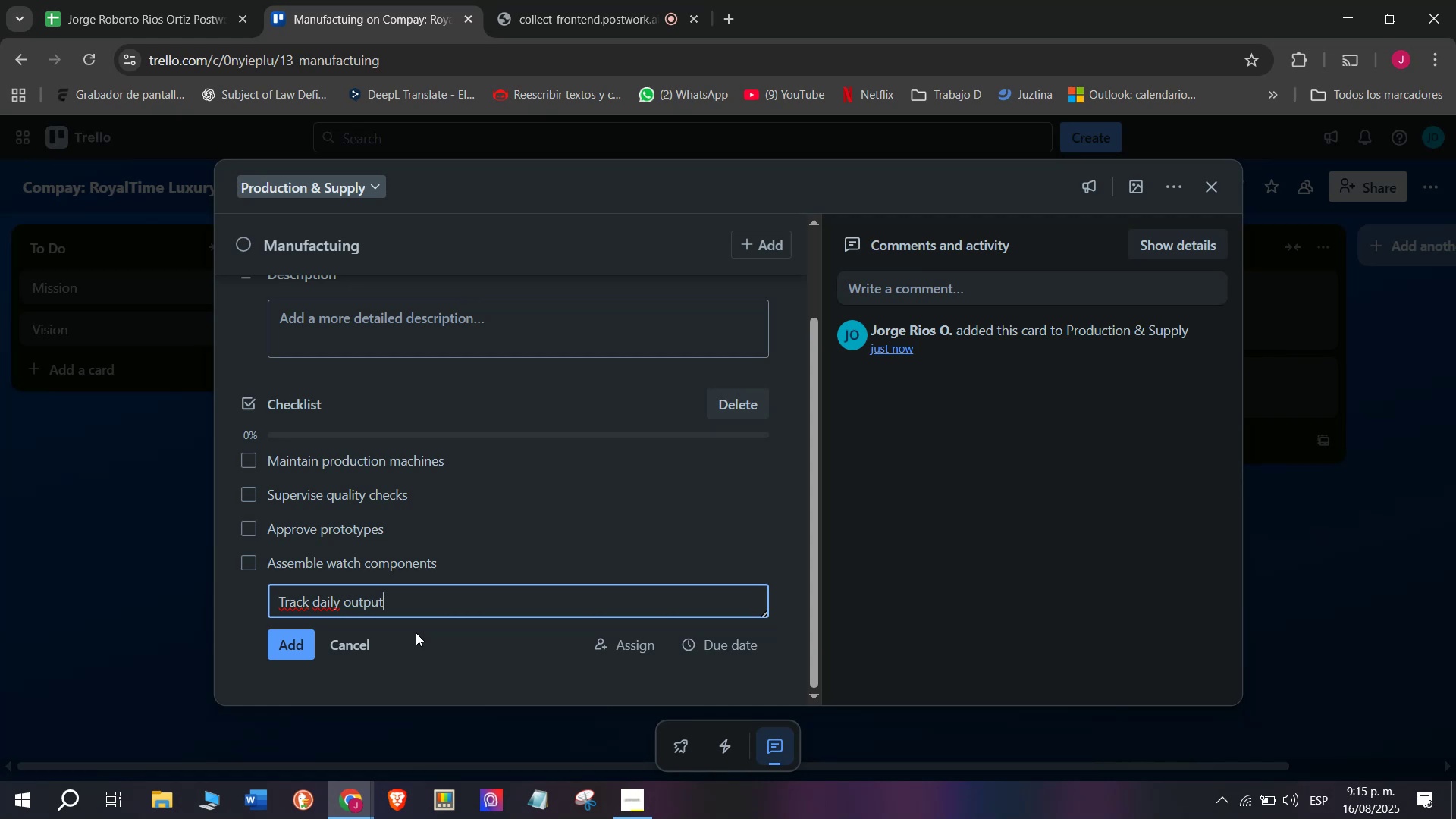 
key(Enter)
 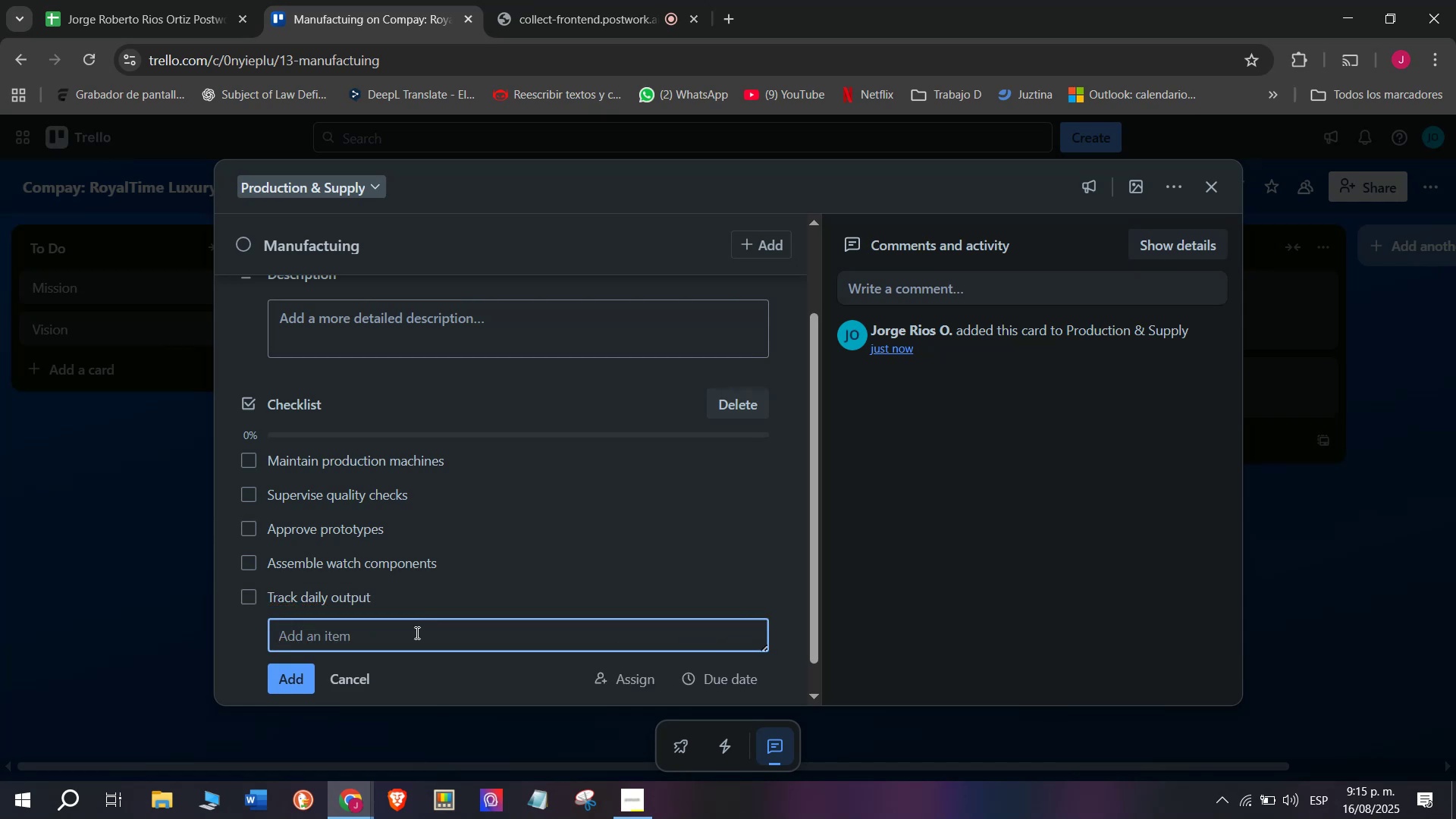 
wait(9.56)
 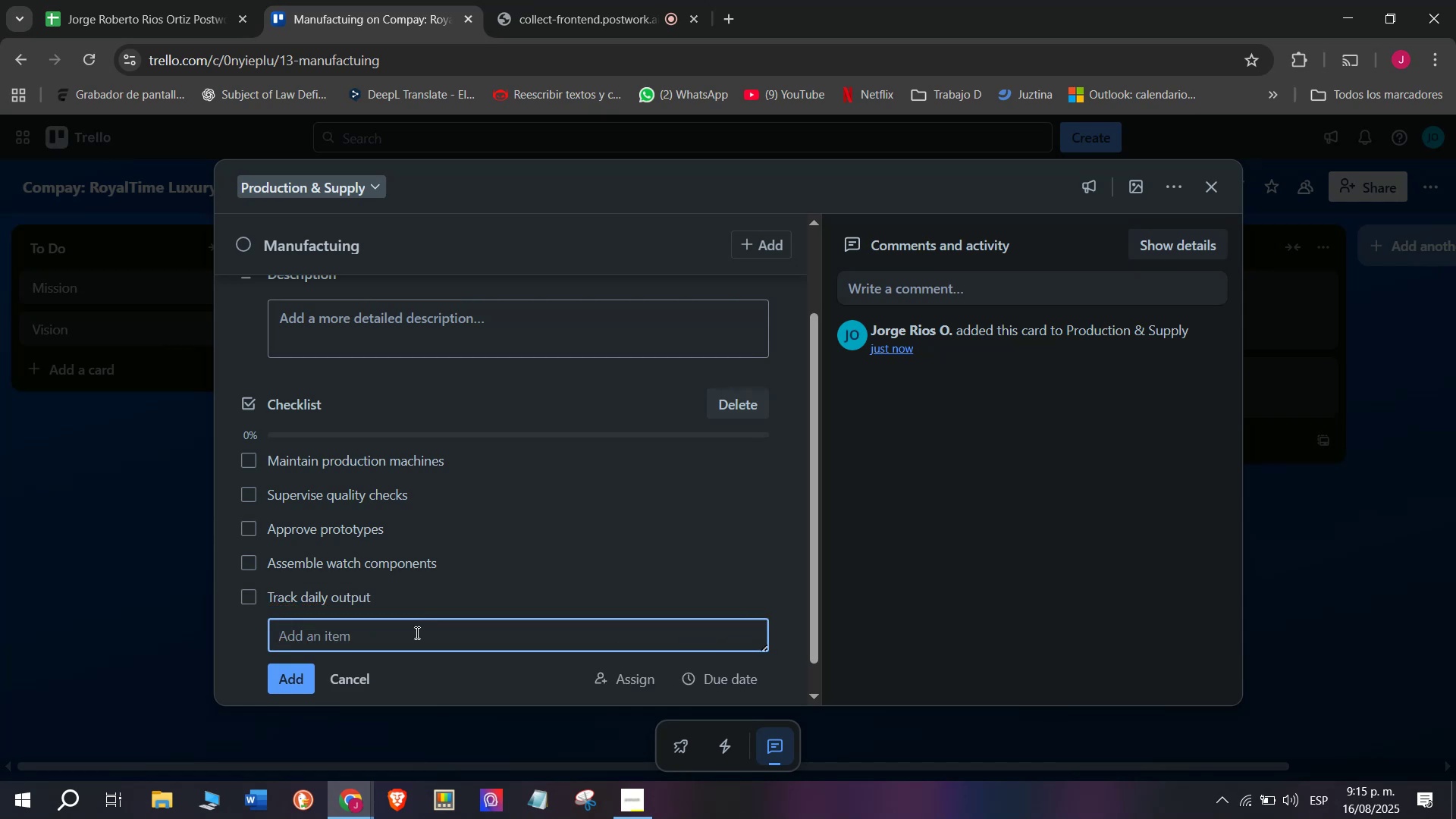 
type(Reduice)
key(Backspace)
key(Backspace)
key(Backspace)
type(ce defge)
 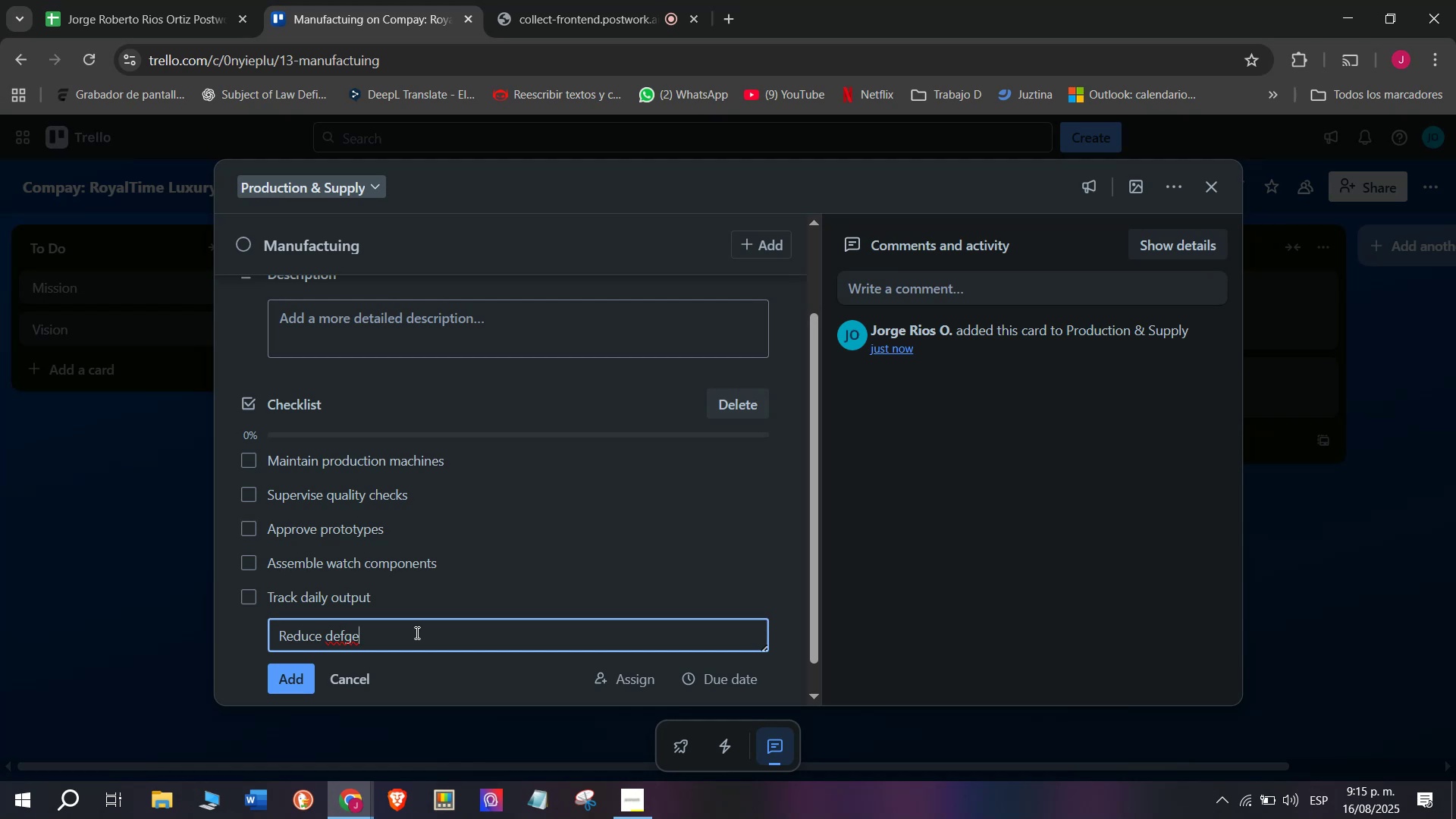 
wait(11.57)
 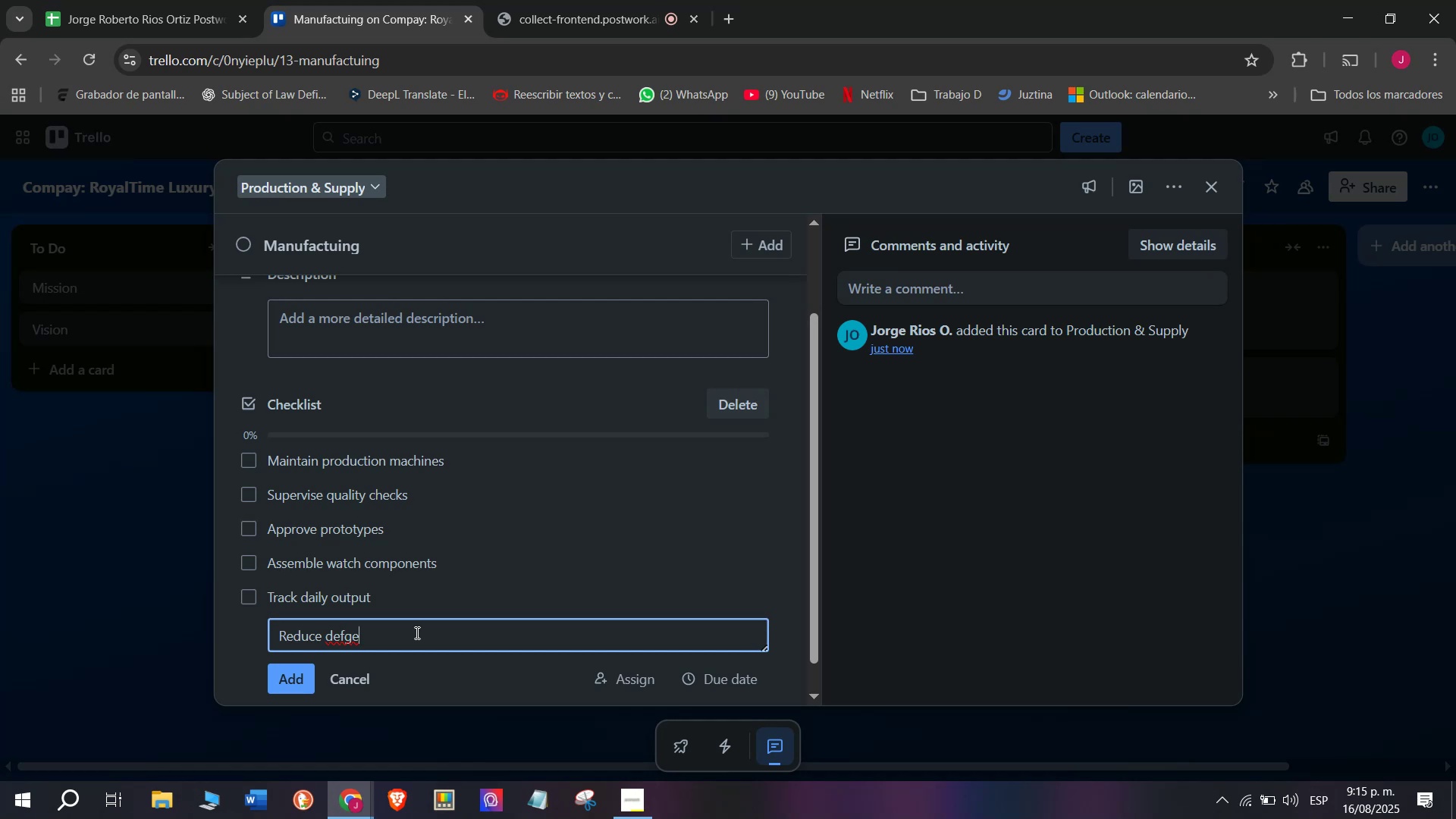 
key(Backspace)
key(Backspace)
type(ects)
 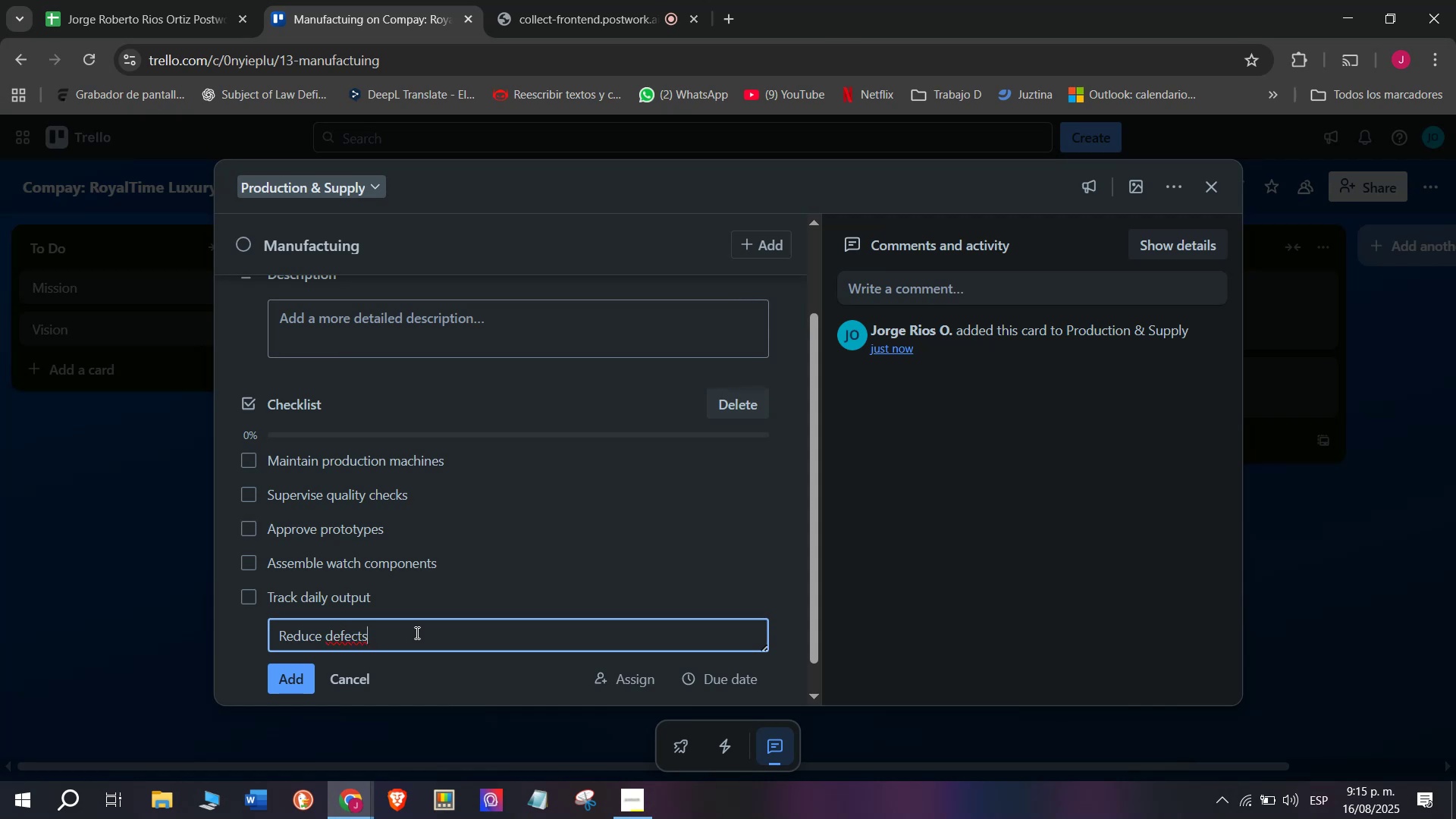 
wait(10.74)
 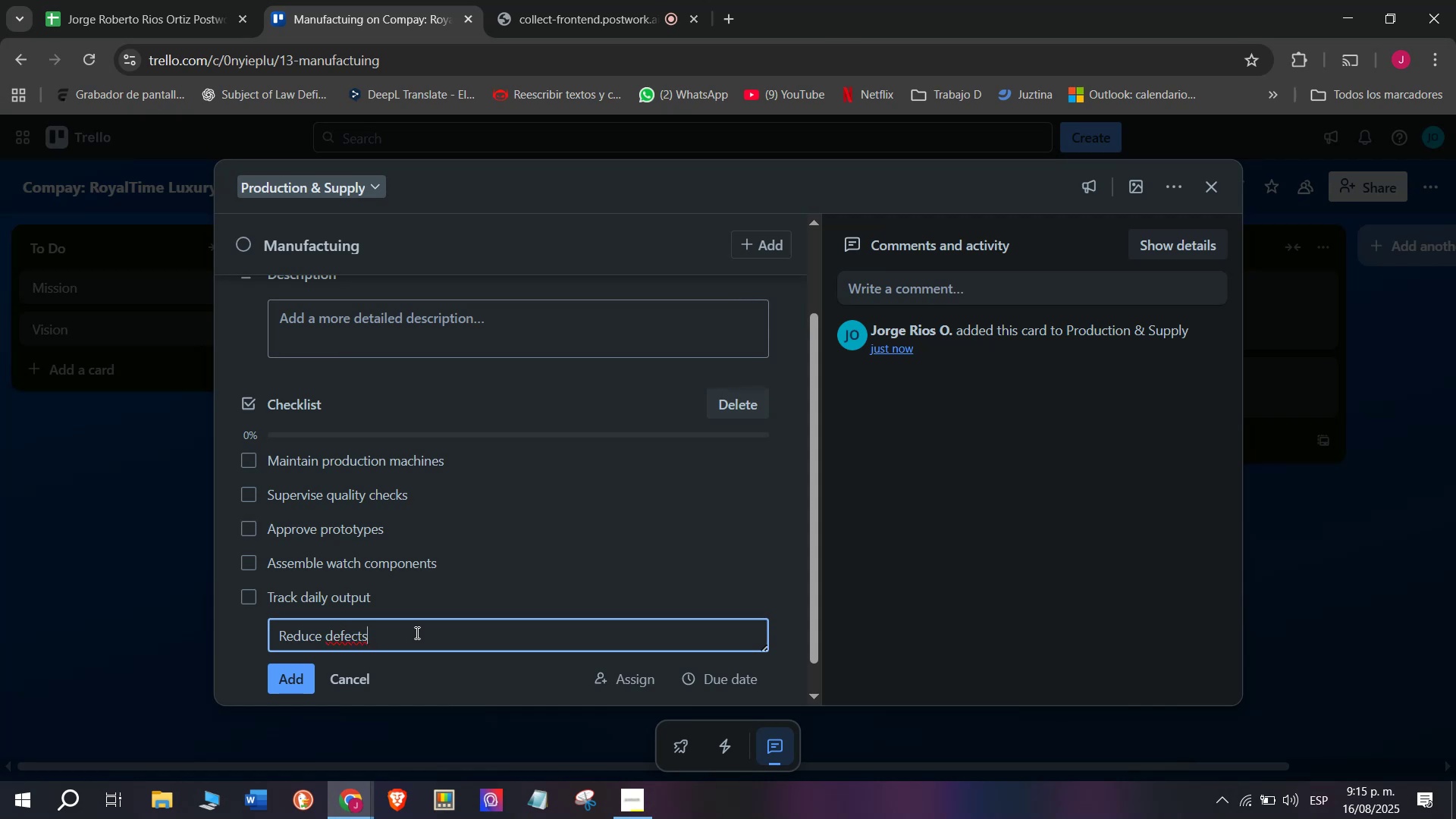 
key(Enter)
 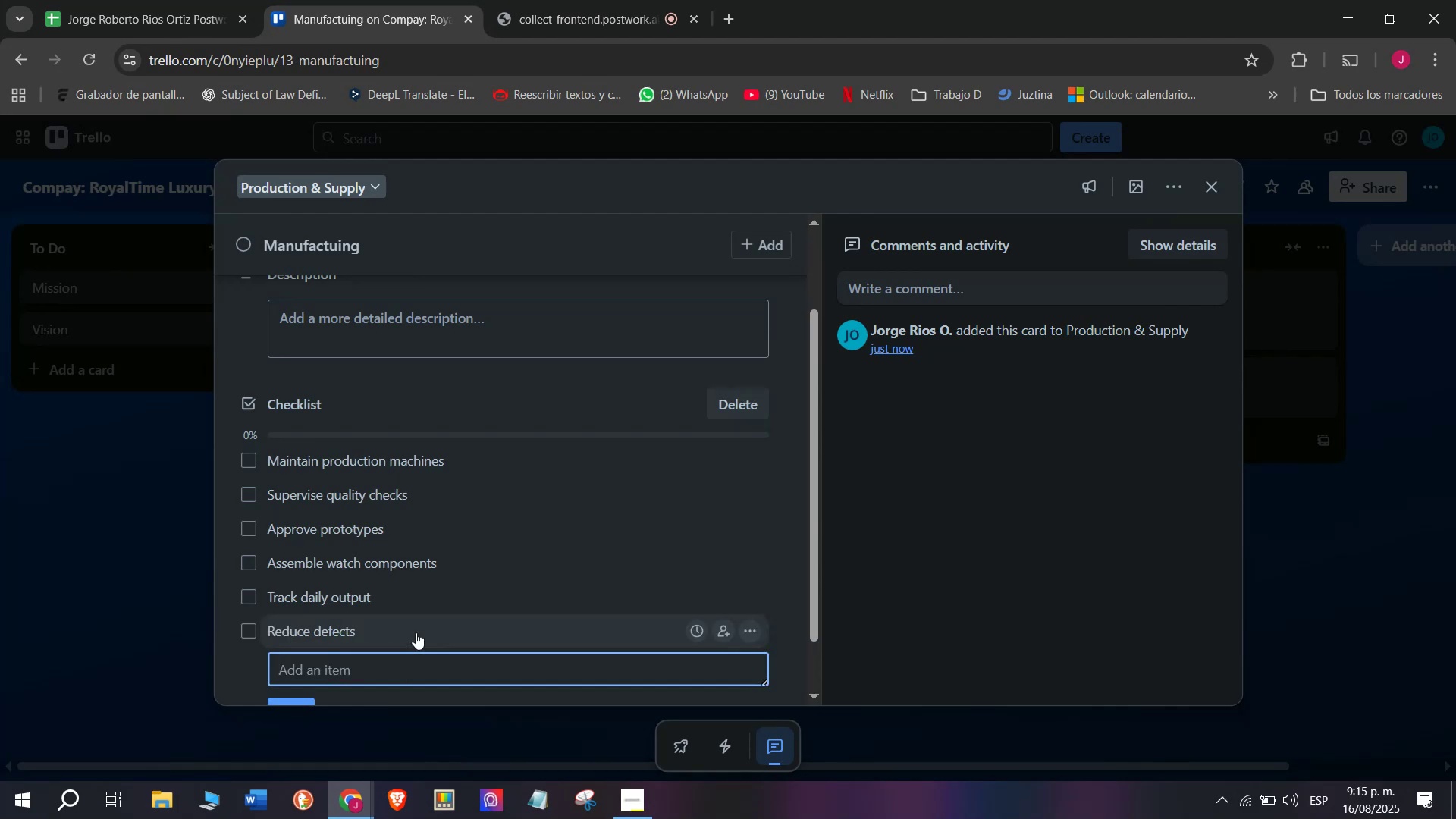 
scroll: coordinate [416, 632], scroll_direction: up, amount: 4.0
 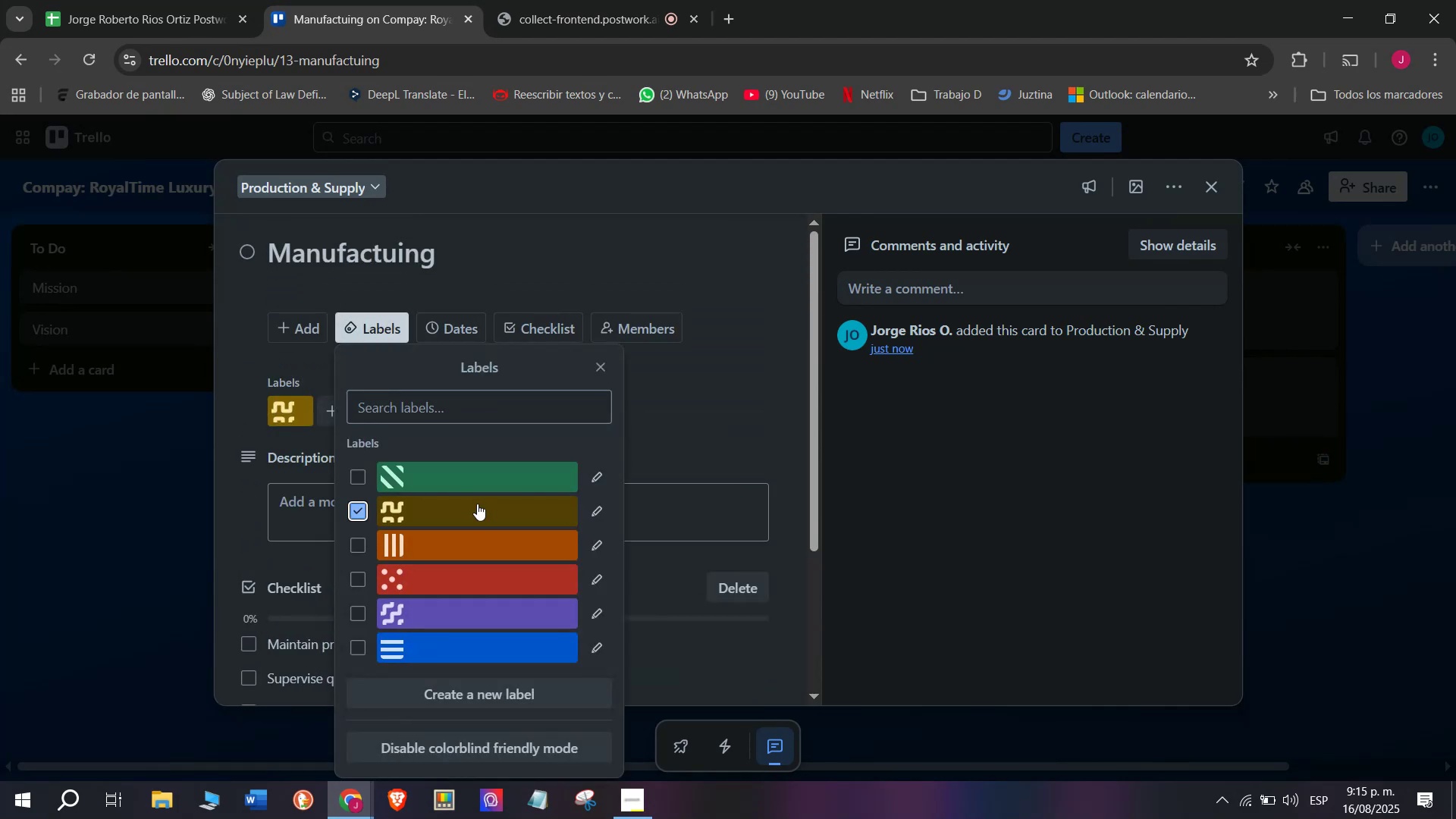 
wait(6.25)
 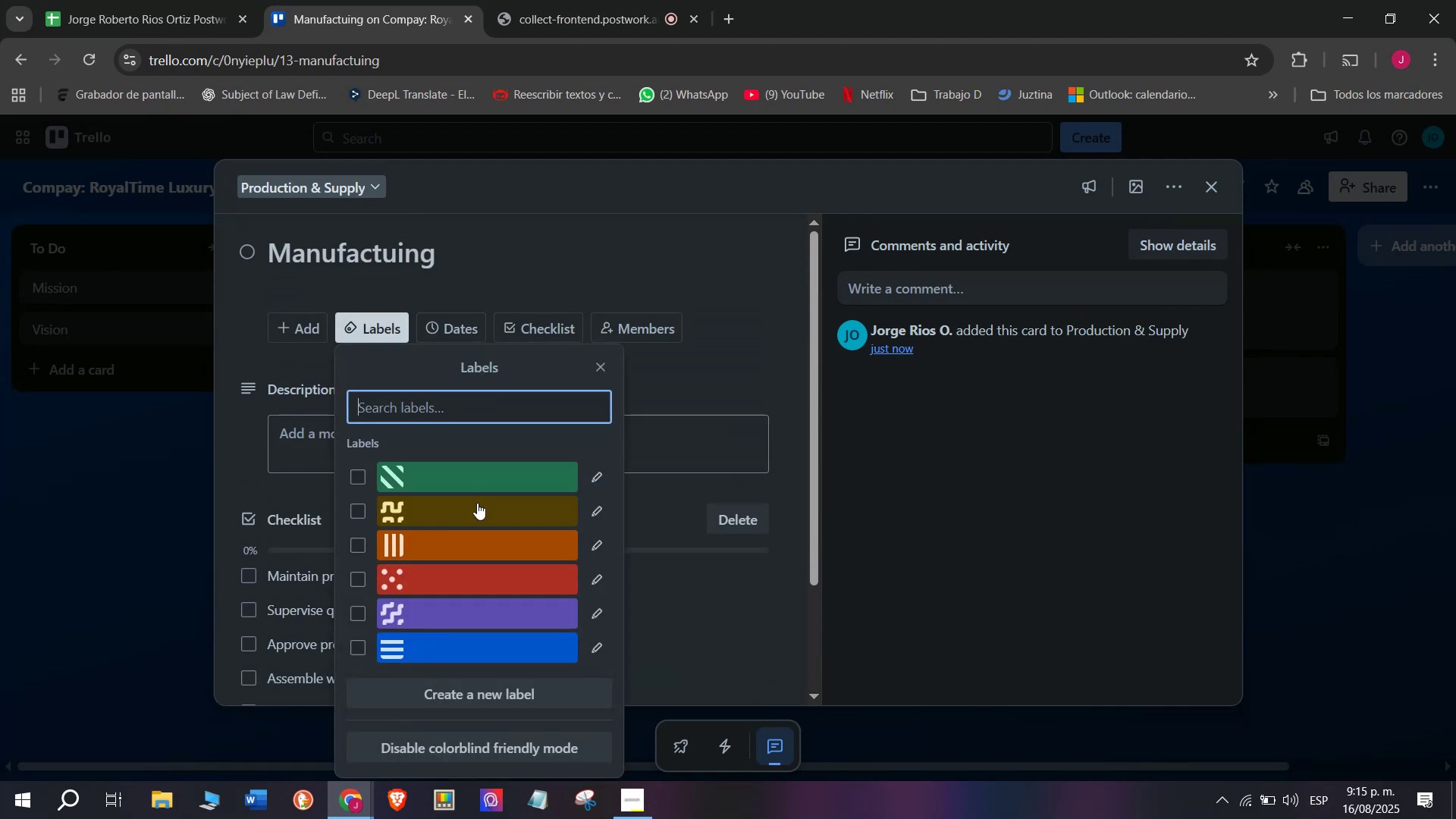 
left_click([28, 589])
 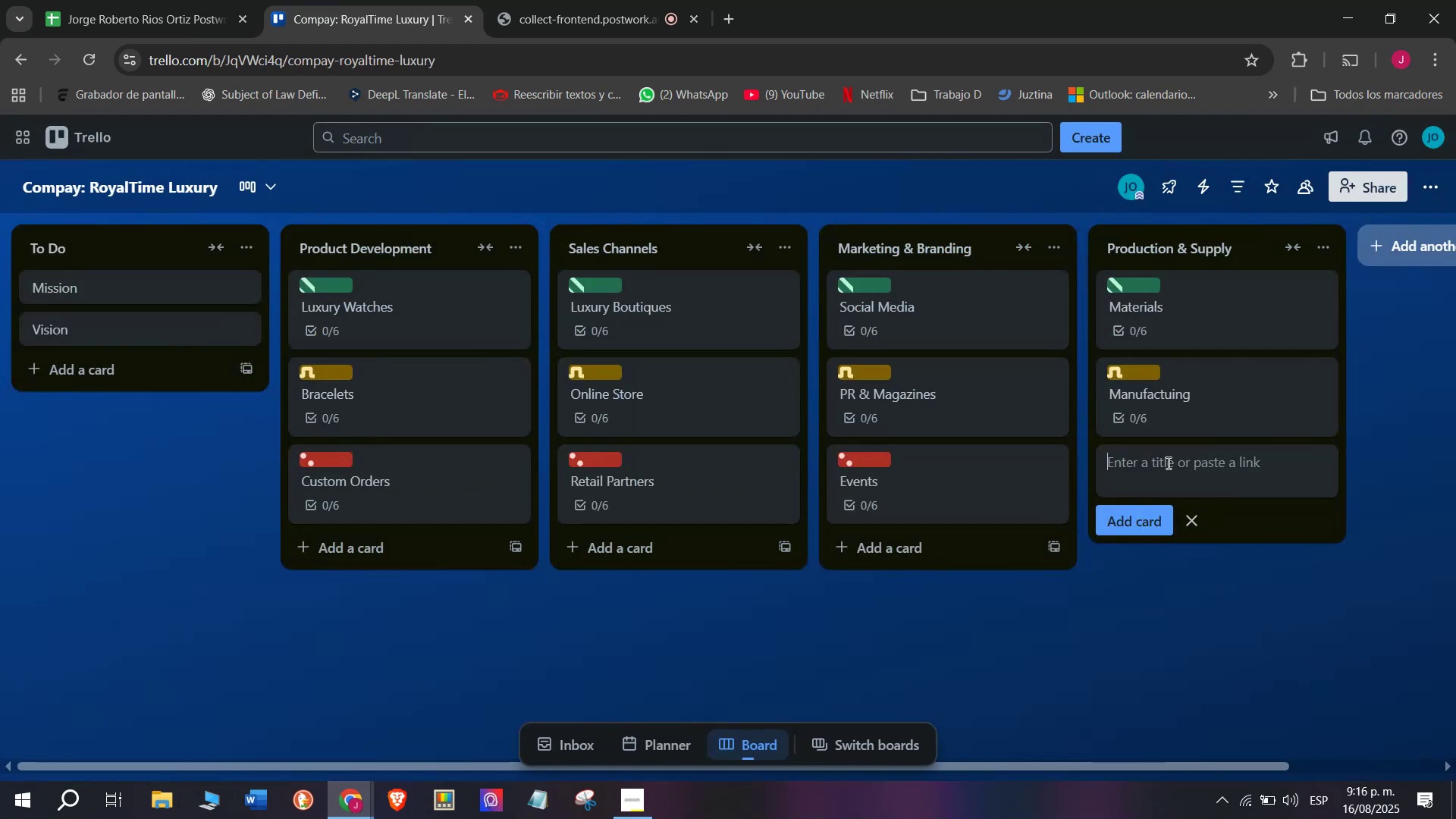 
wait(9.93)
 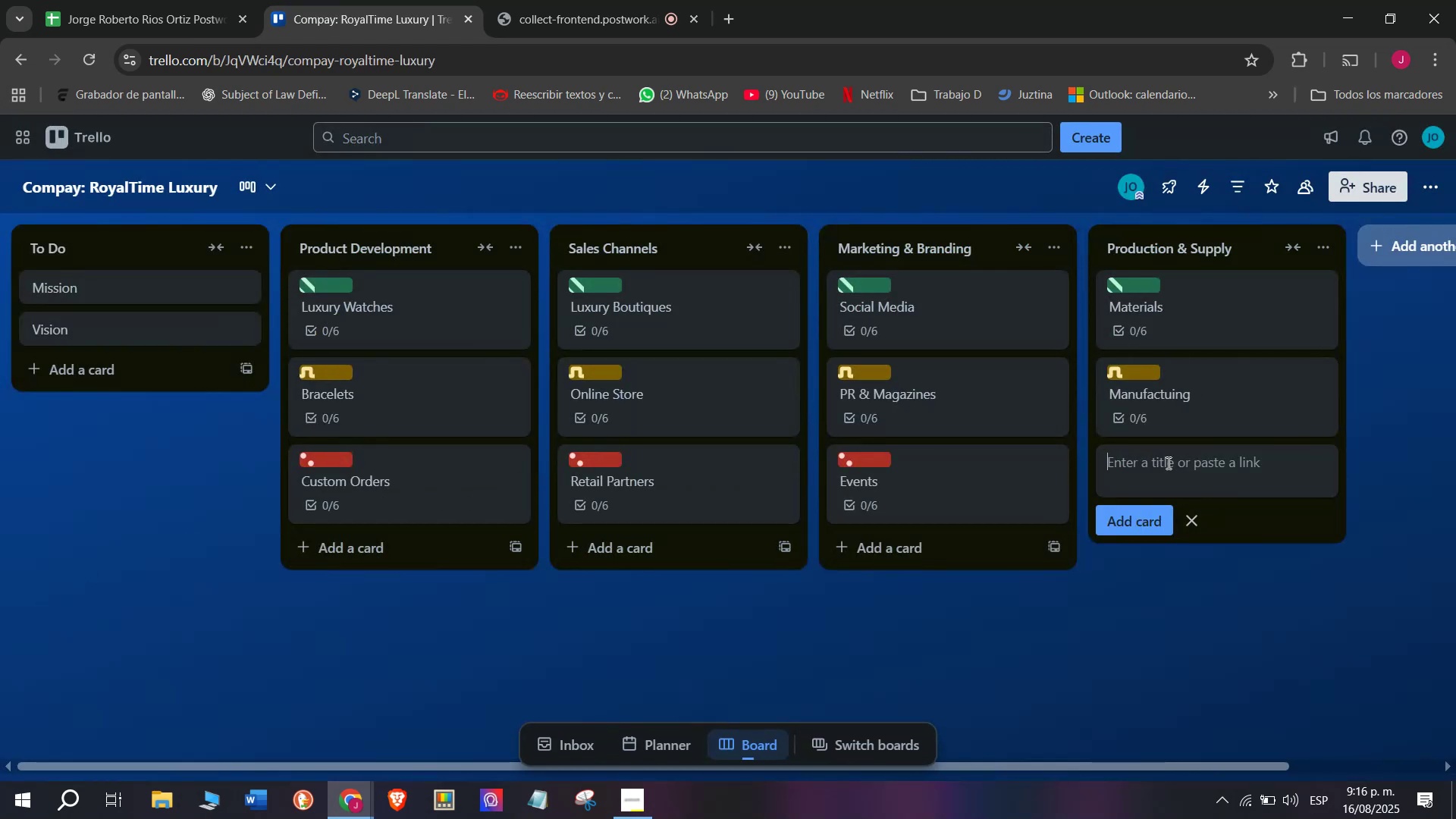 
left_click([1169, 464])
 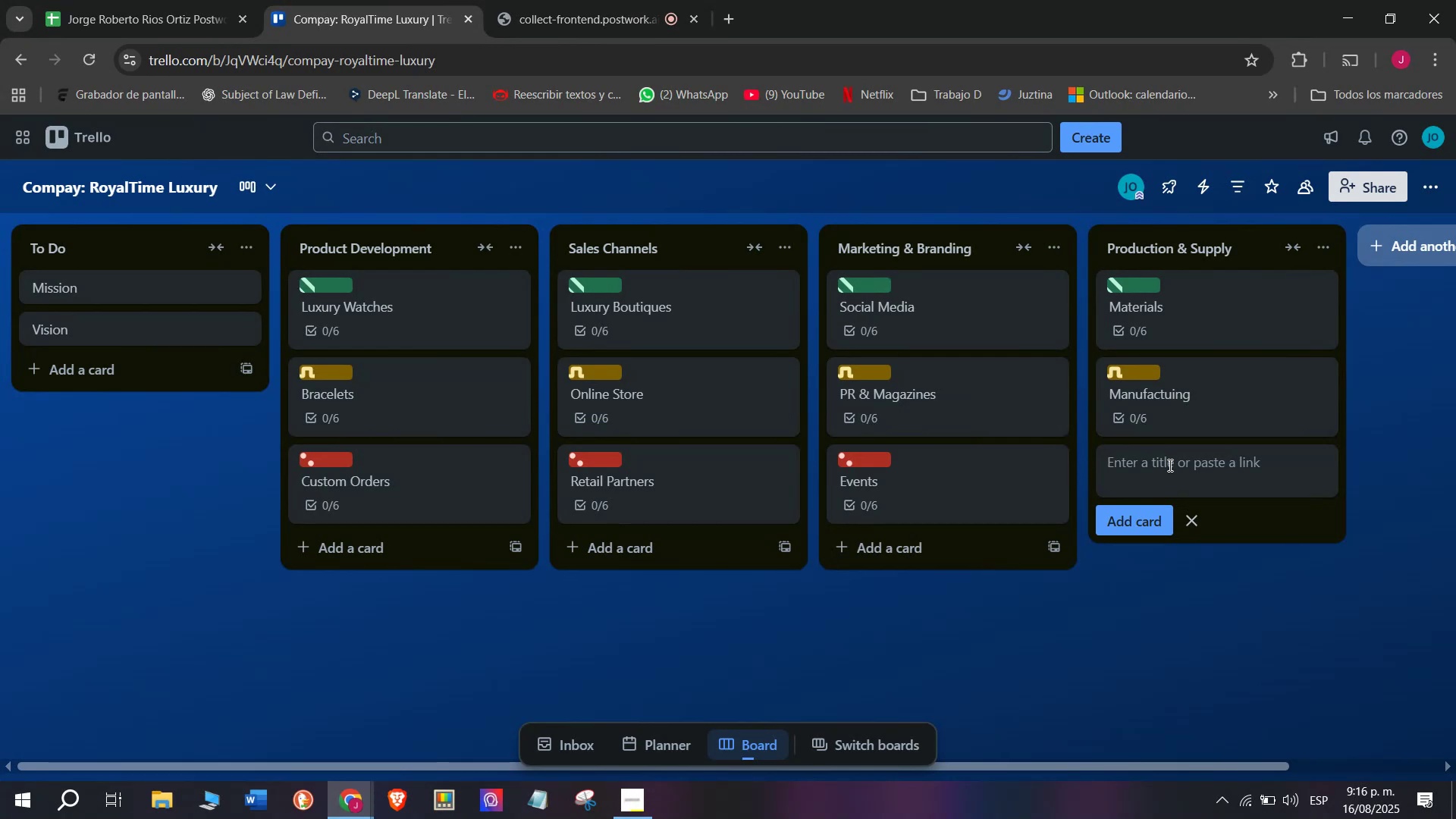 
type(PPacjk)
key(Backspace)
key(Backspace)
key(Backspace)
key(Backspace)
type(a)
key(Backspace)
key(Backspace)
type(acka)
 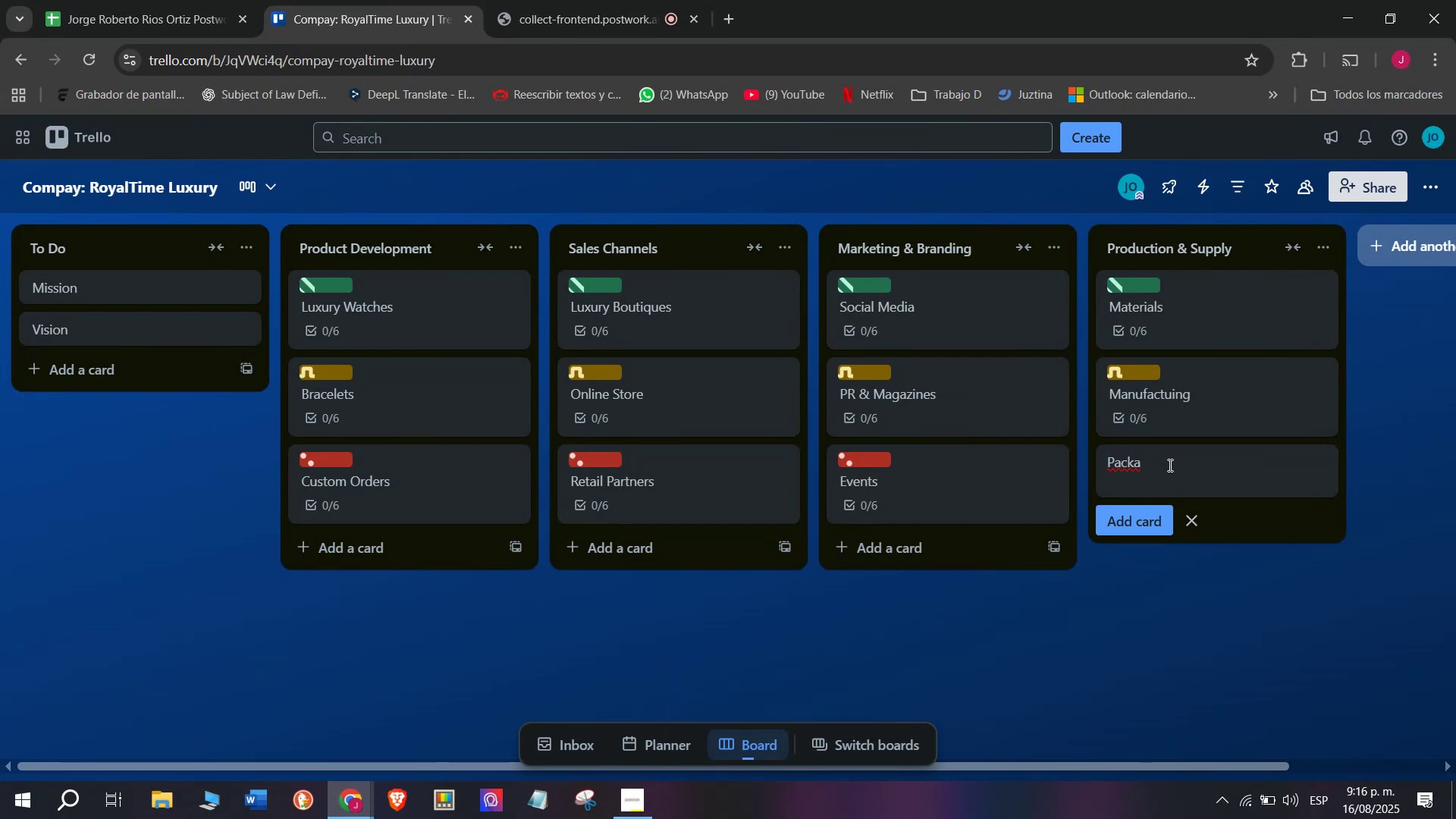 
type(ginf]g)
key(Backspace)
key(Backspace)
key(Backspace)
type(g)
 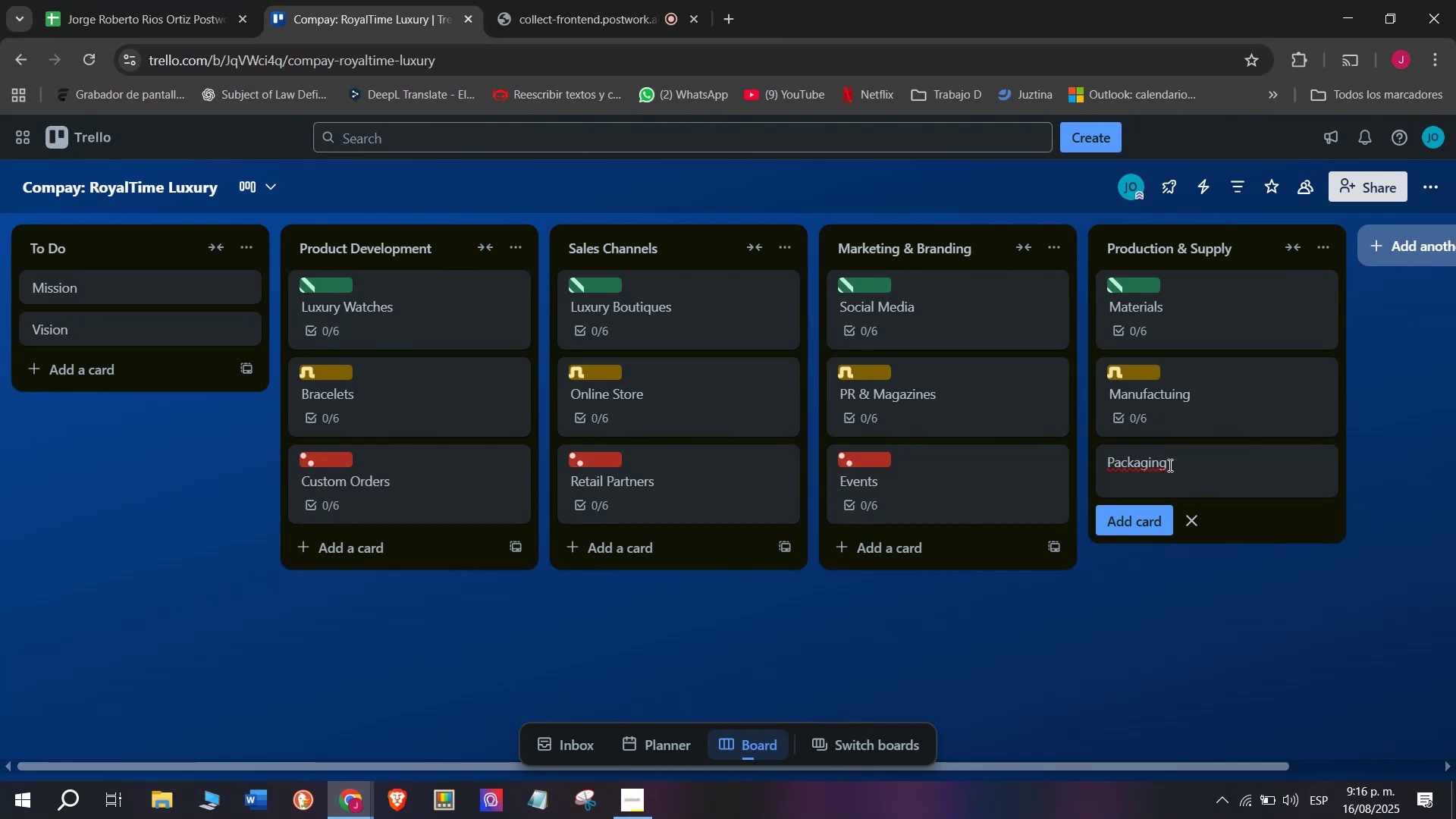 
key(Enter)
 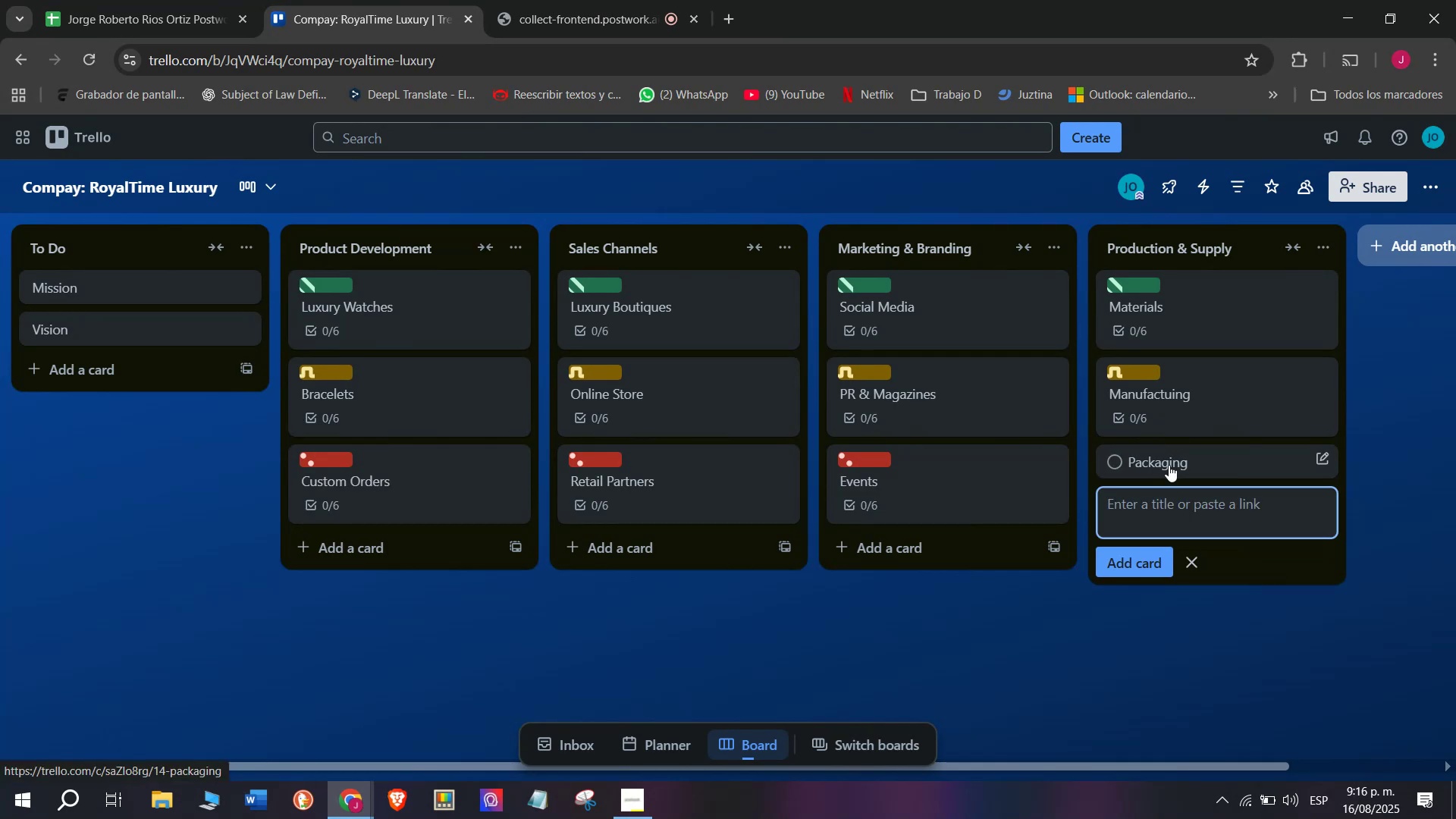 
left_click([1169, 465])
 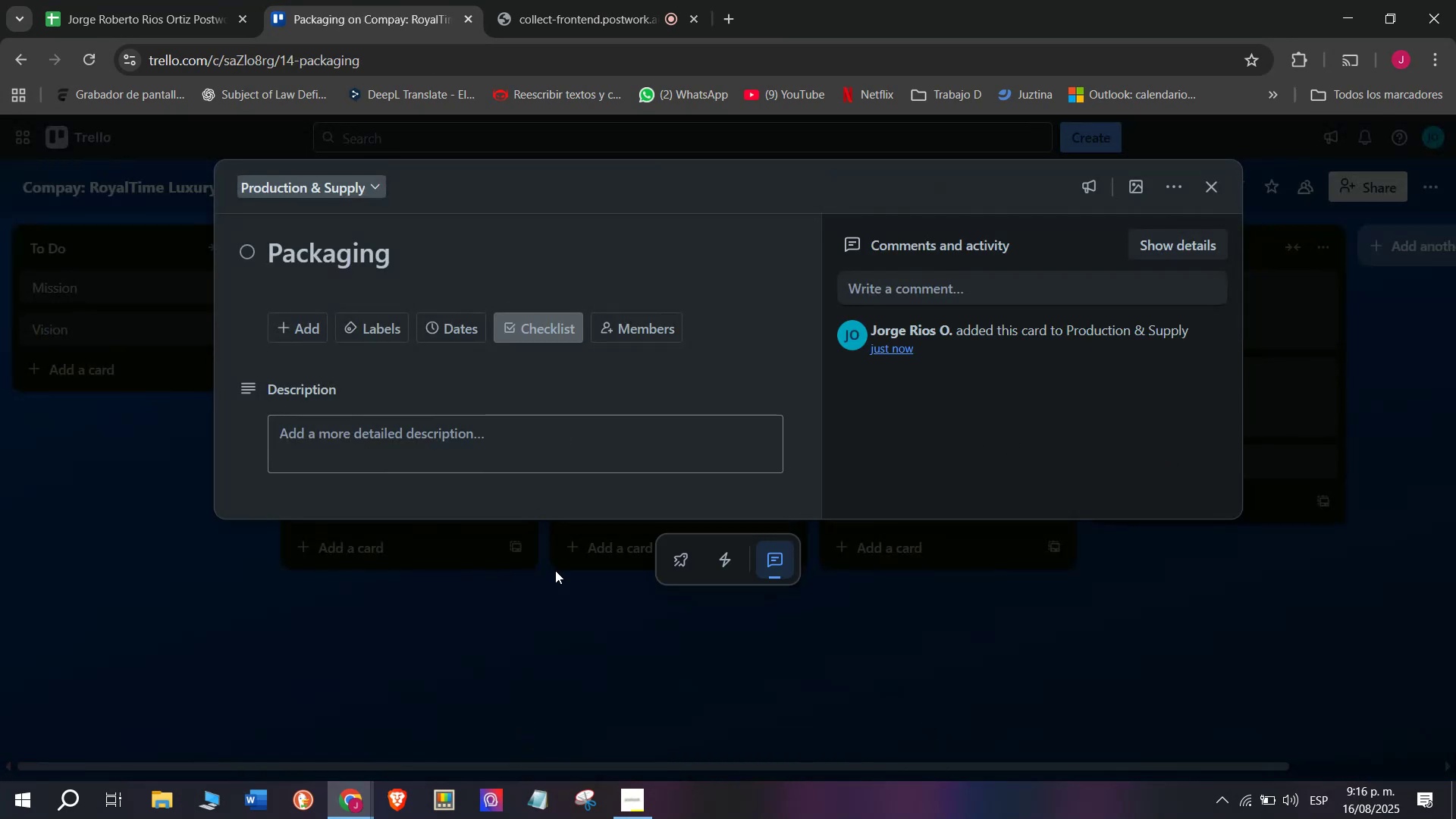 
left_click([596, 0])
 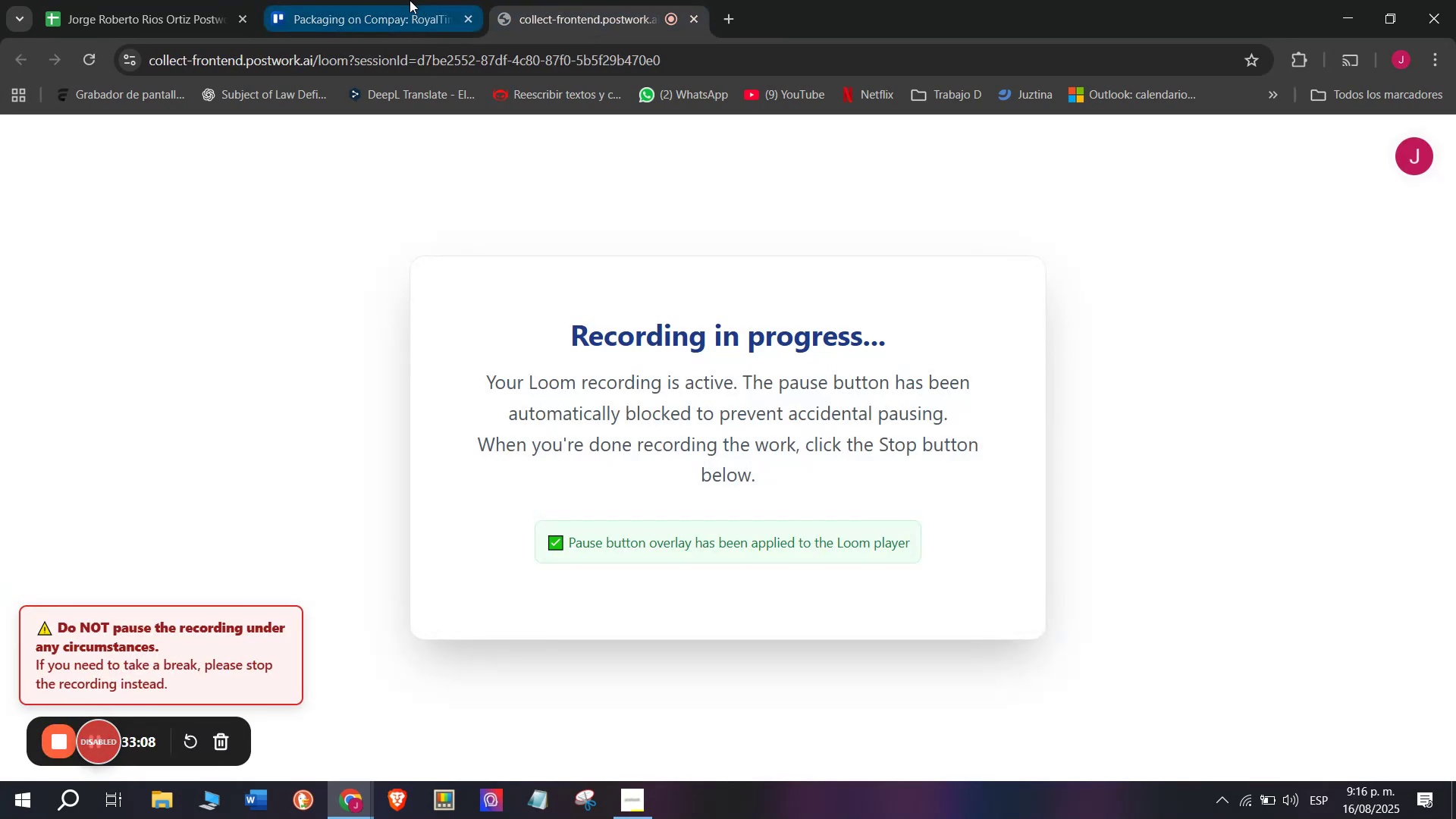 
left_click([409, 0])
 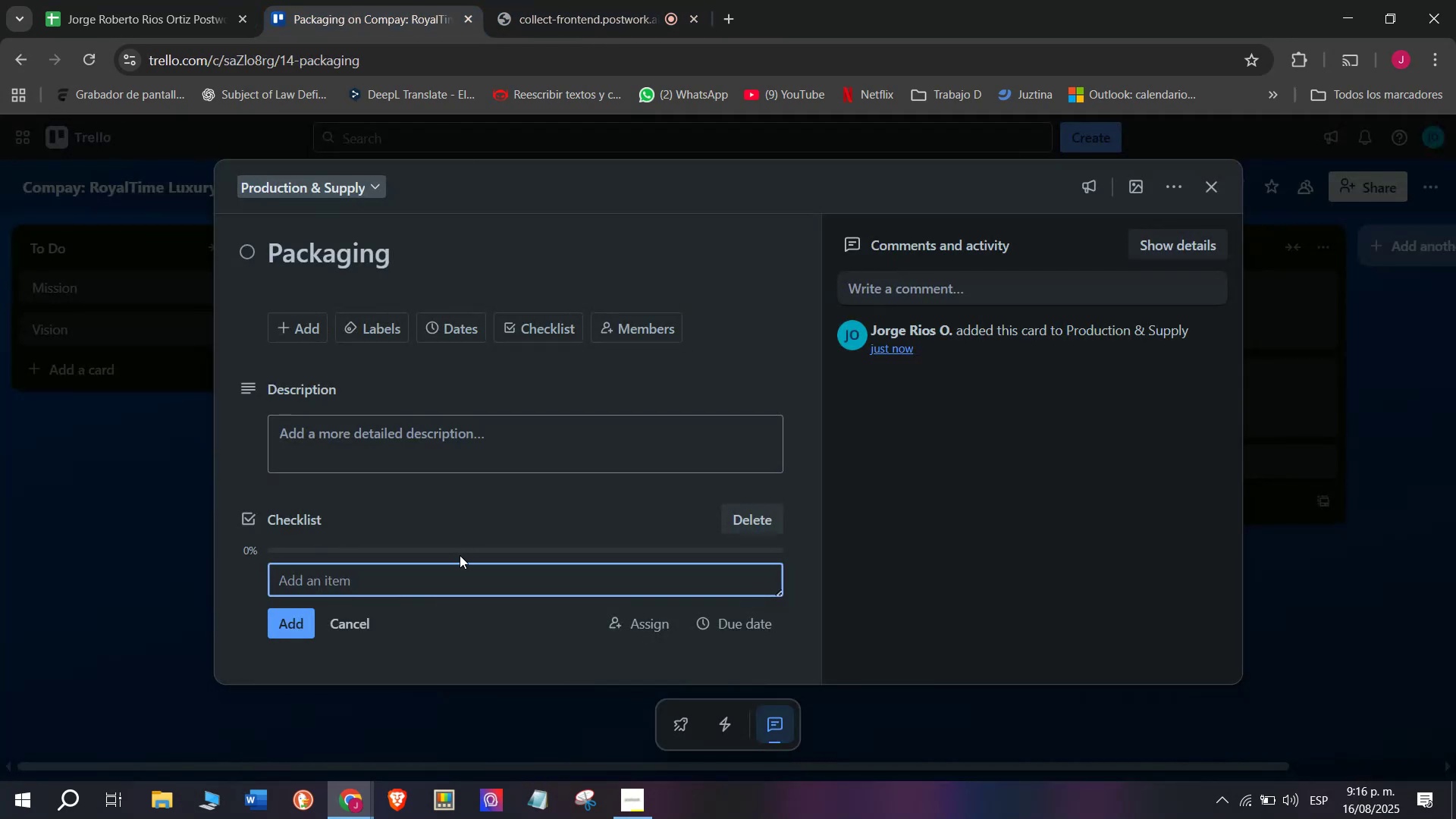 
left_click([458, 555])
 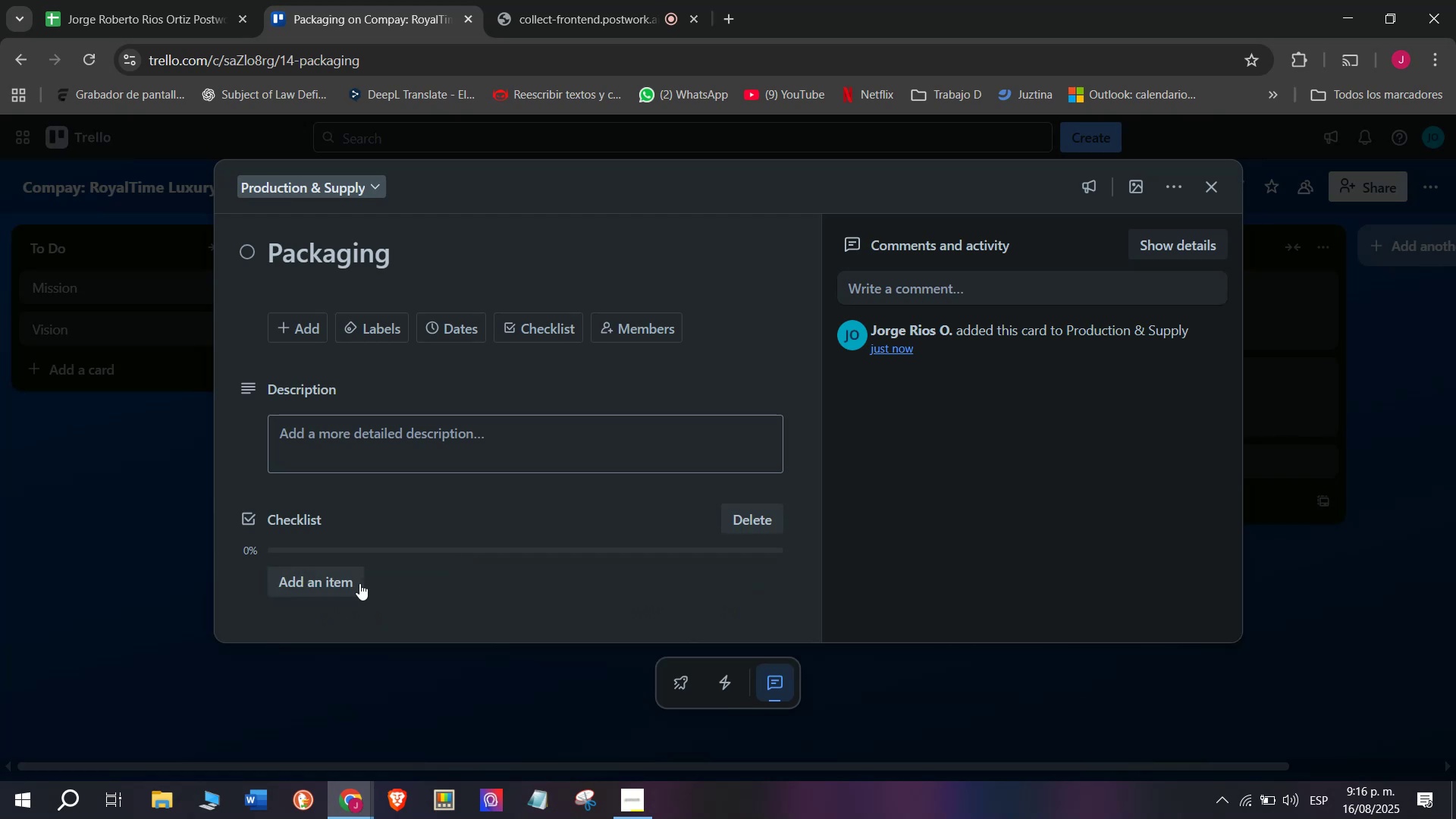 
left_click([348, 585])
 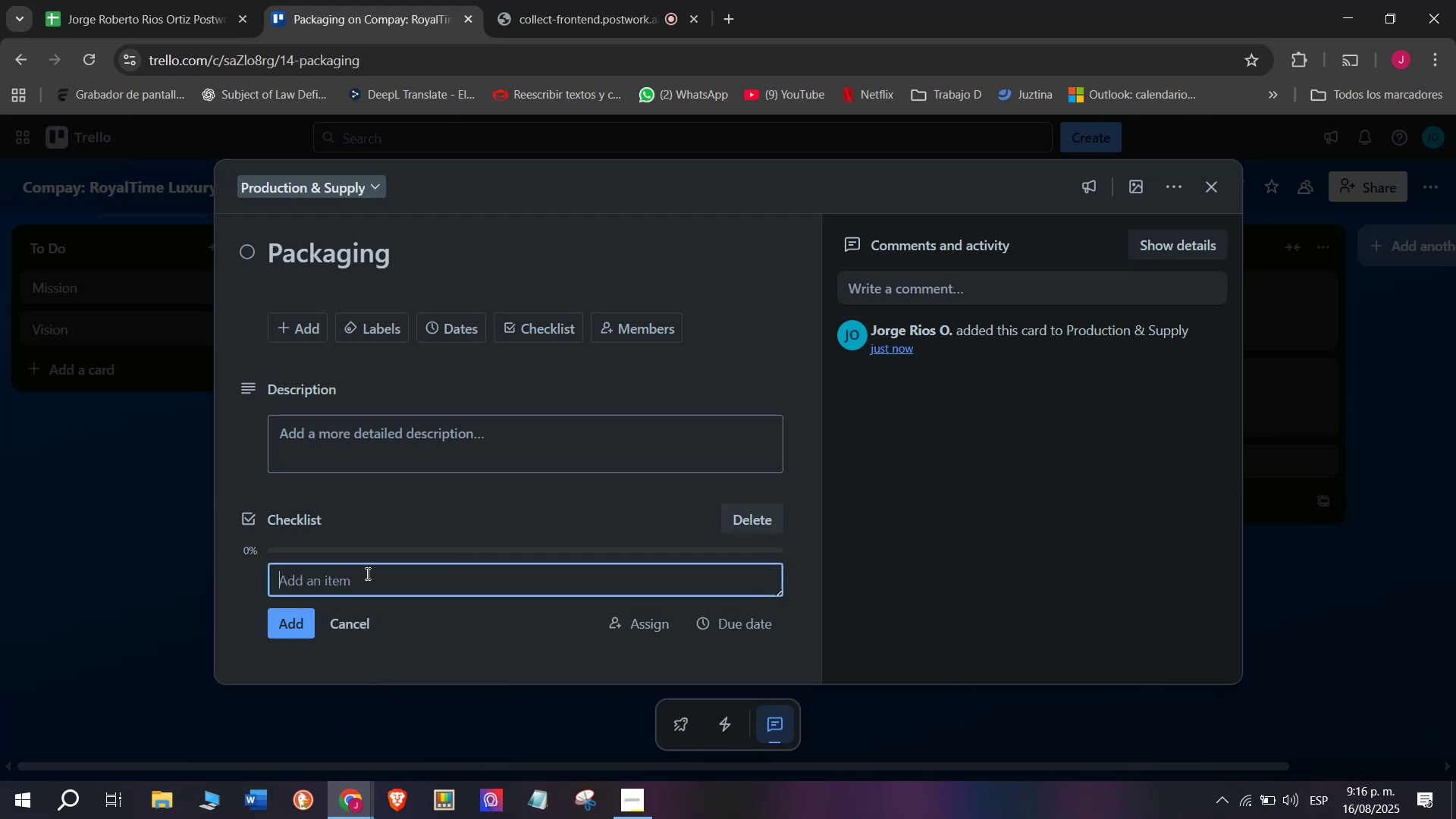 
left_click([366, 573])
 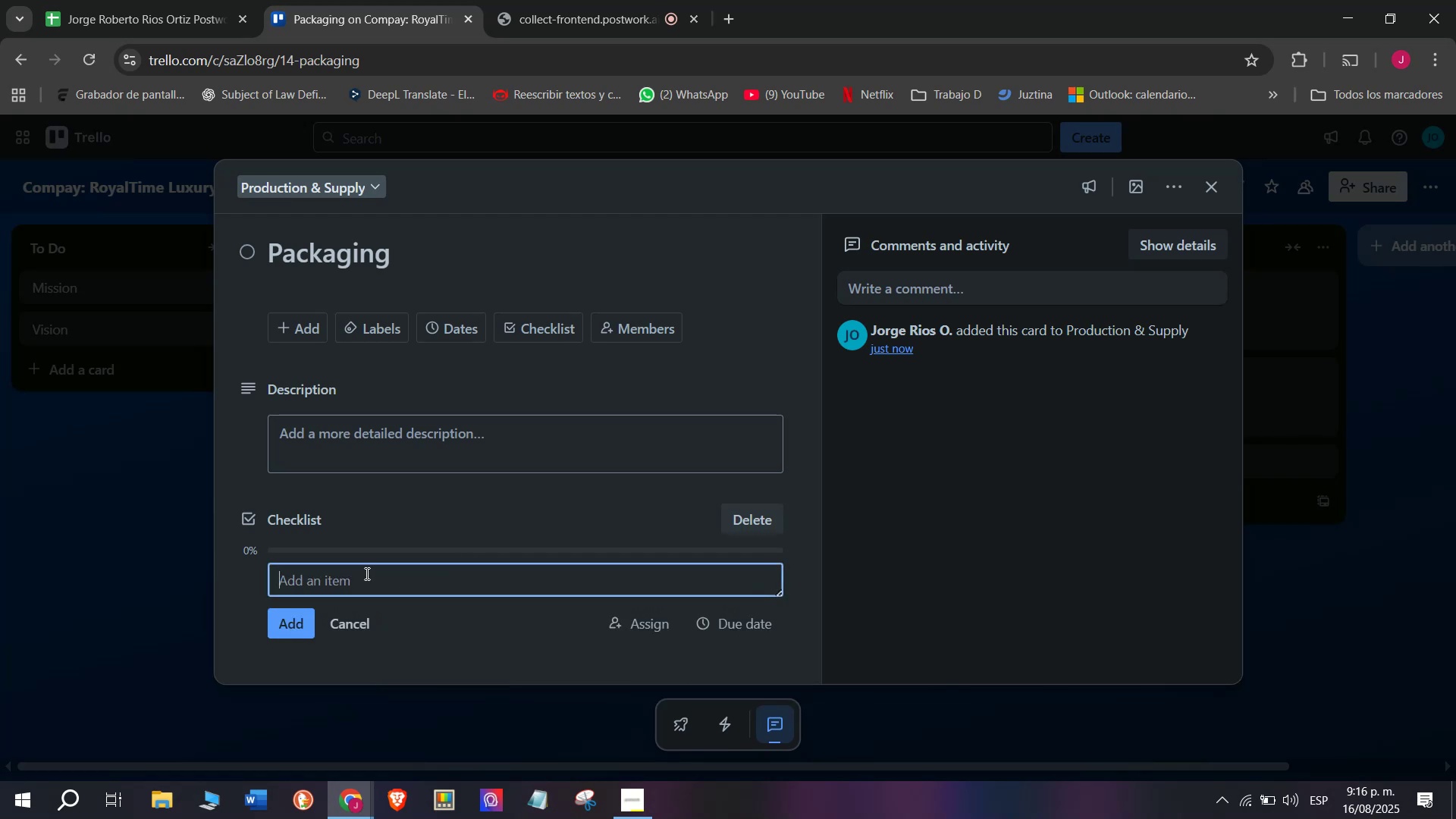 
type(Approve n)
key(Backspace)
type(luxury wooden bnpo)
key(Backspace)
key(Backspace)
key(Backspace)
type(oi)
key(Backspace)
type(xes)
 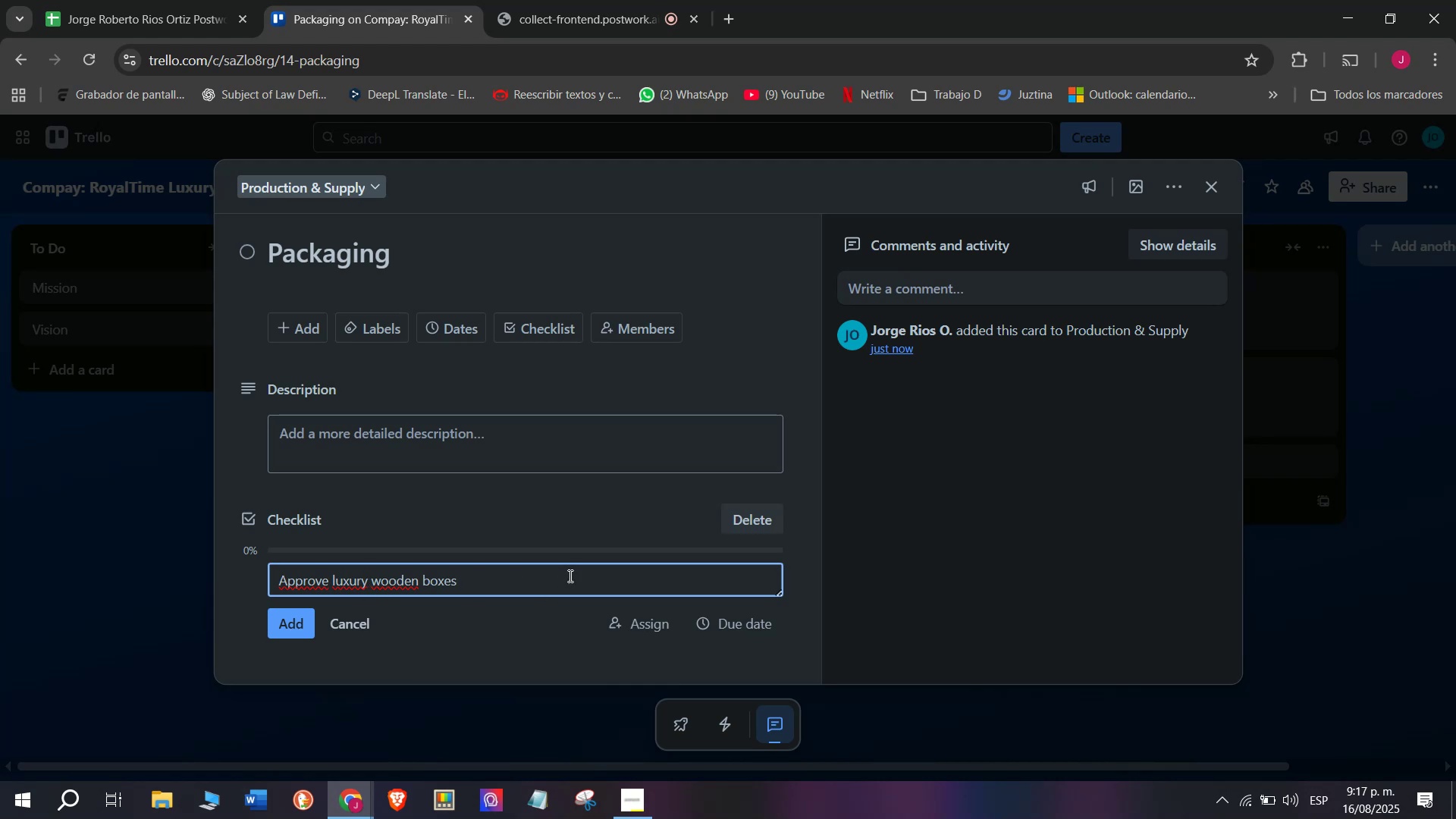 
wait(20.74)
 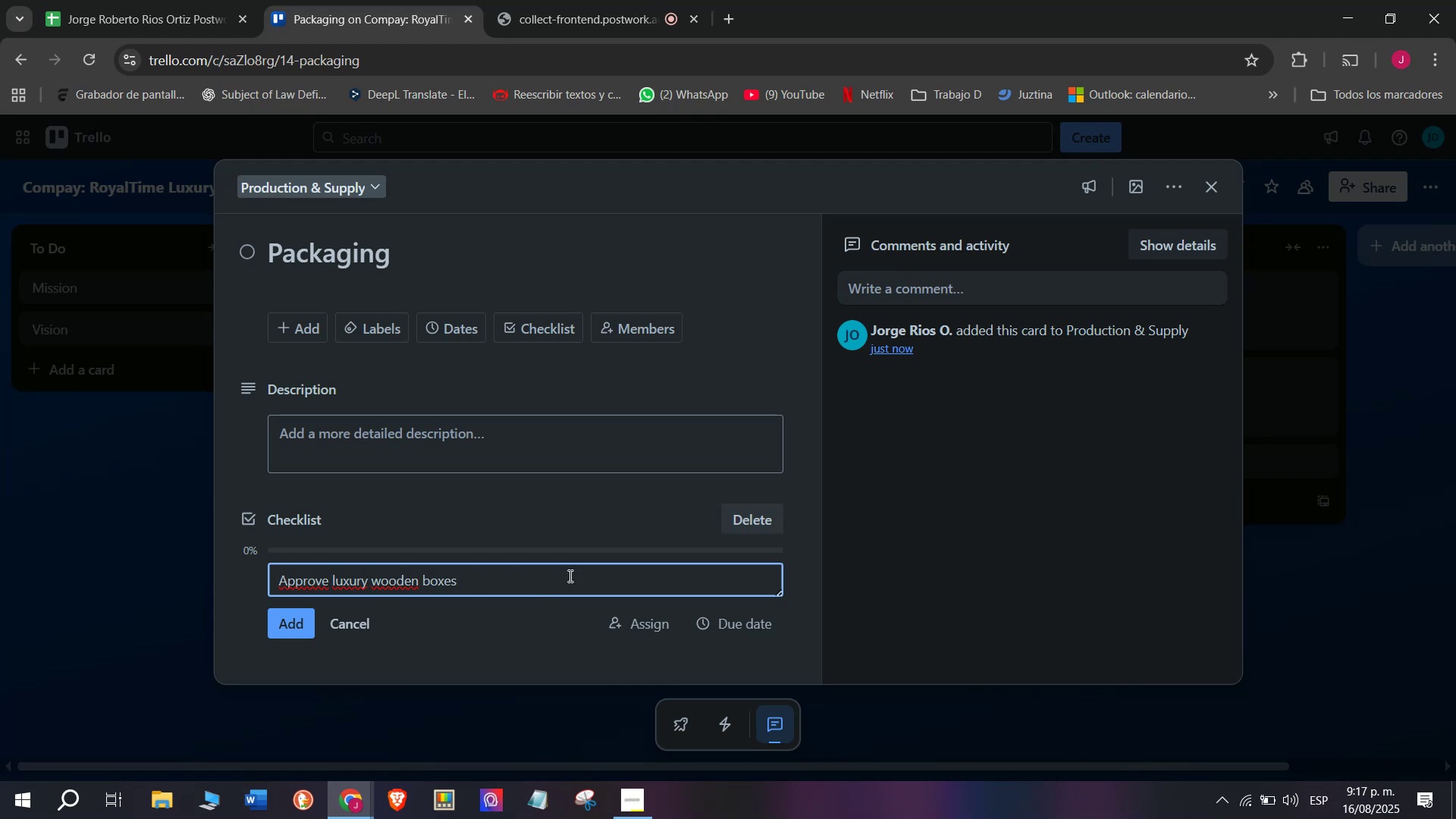 
key(Enter)
 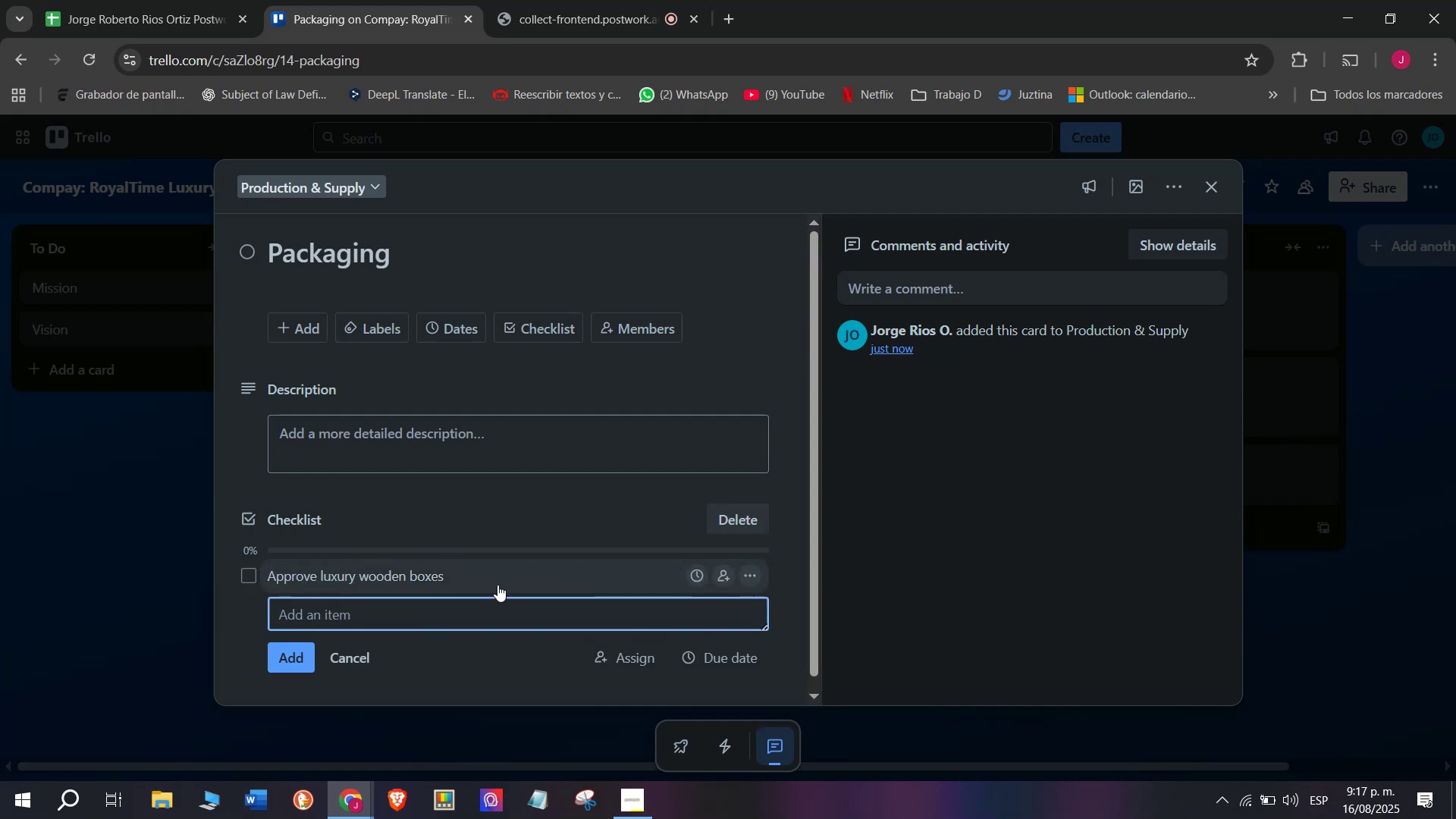 
type(Design branded cases)
 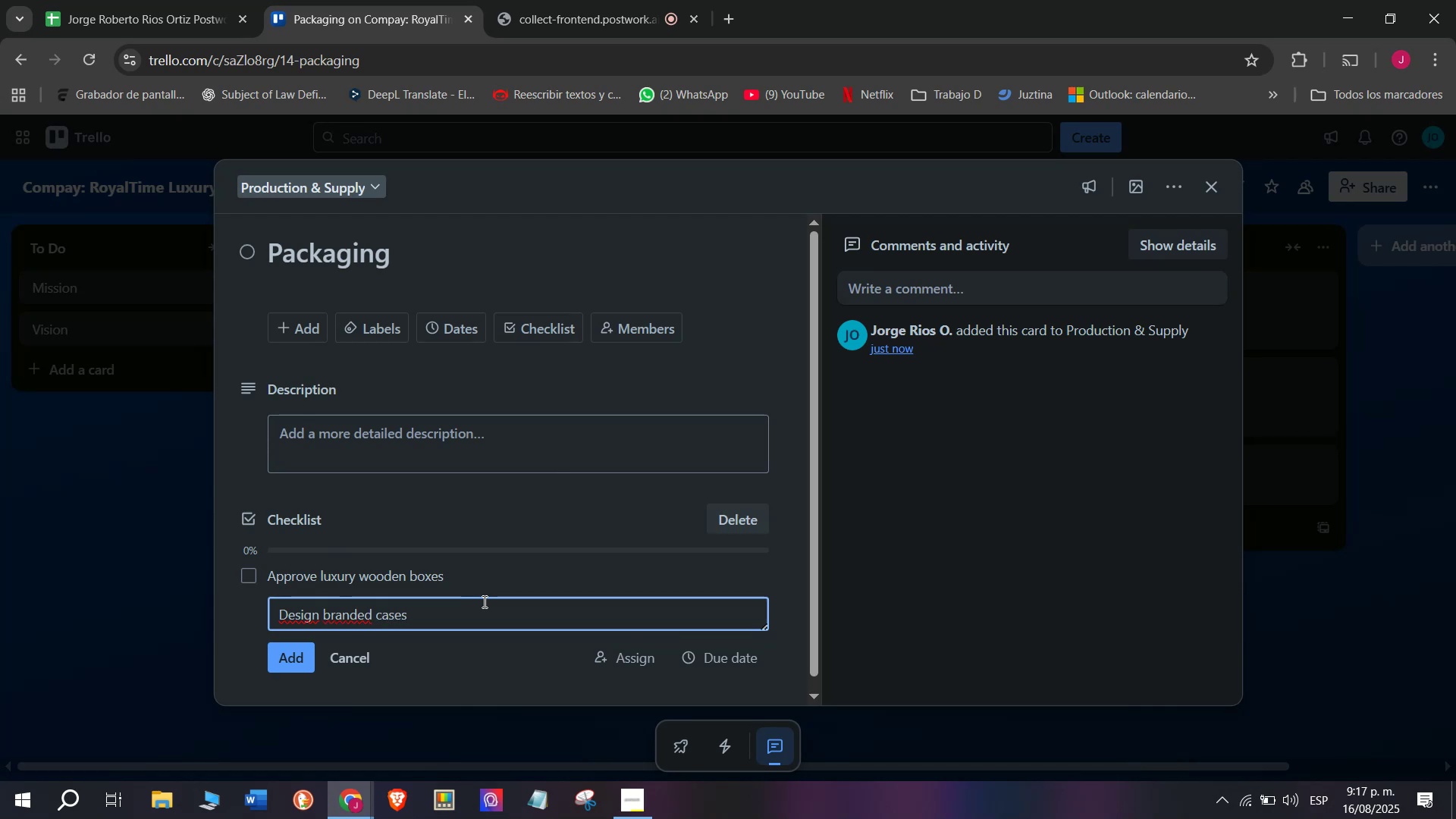 
key(Enter)
 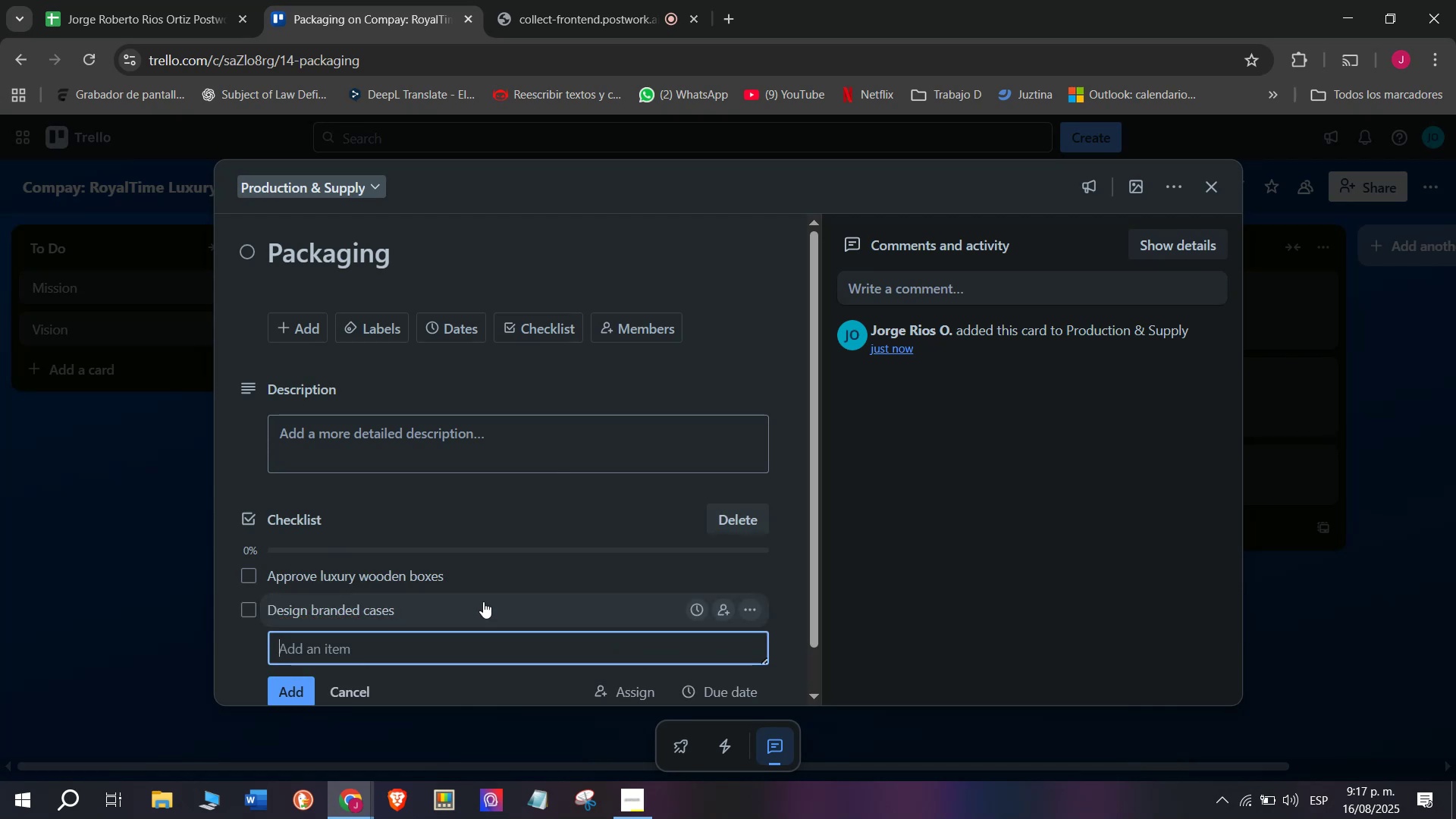 
type(Add authentication cards)
 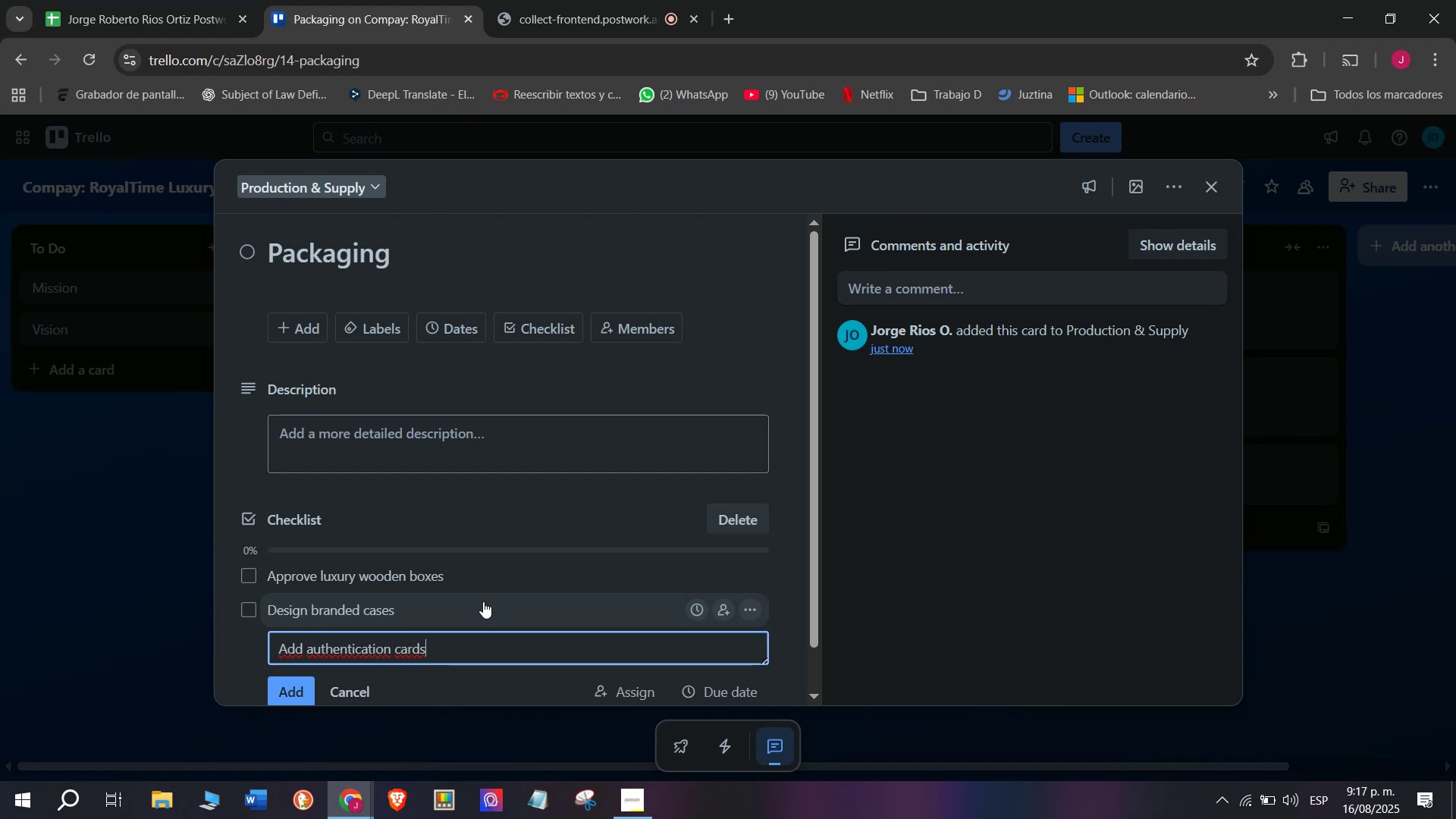 
key(Enter)
 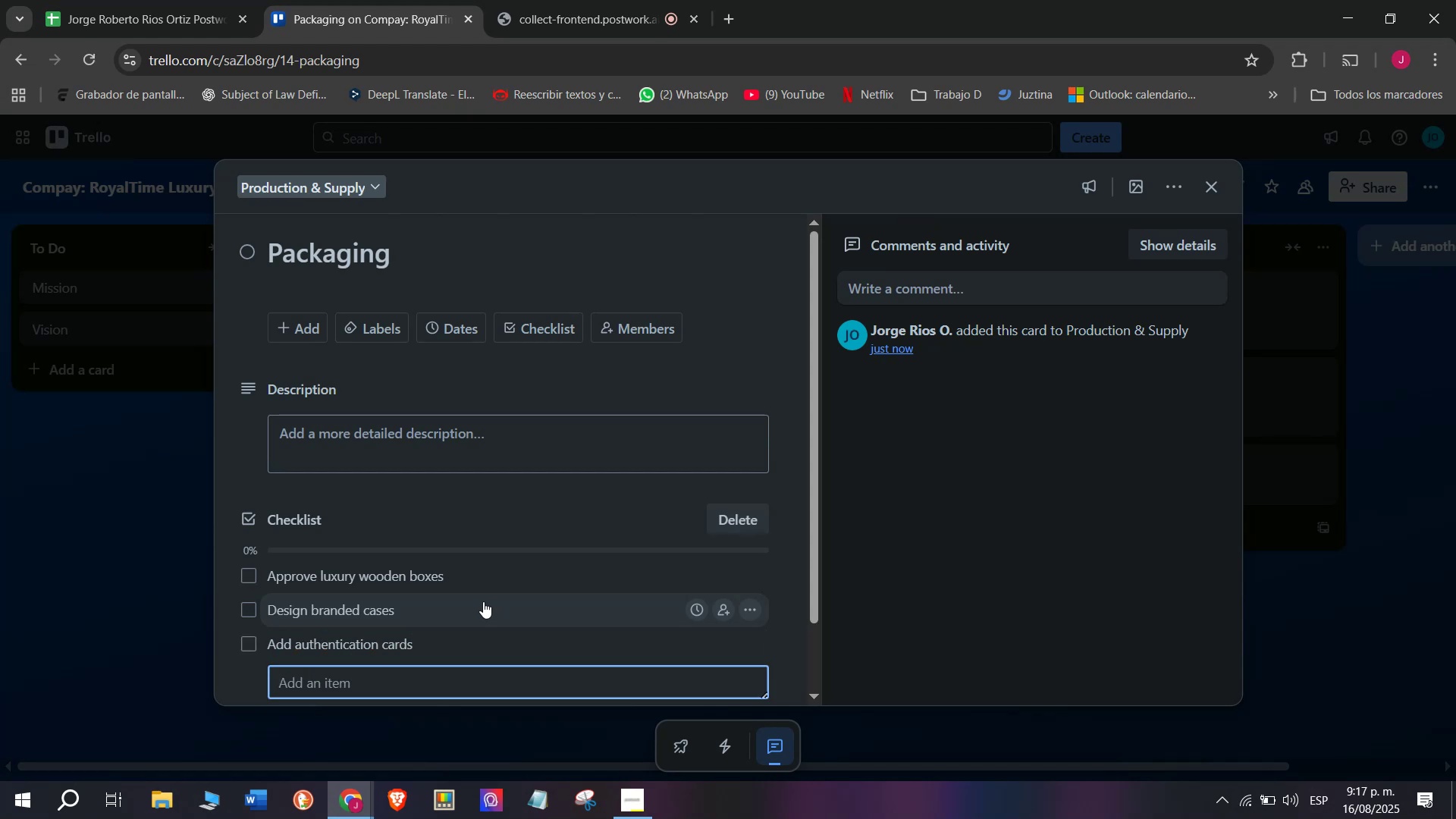 
type(s)
key(Backspace)
type(Secure anti-countef)
key(Backspace)
type(rfeit seals)
 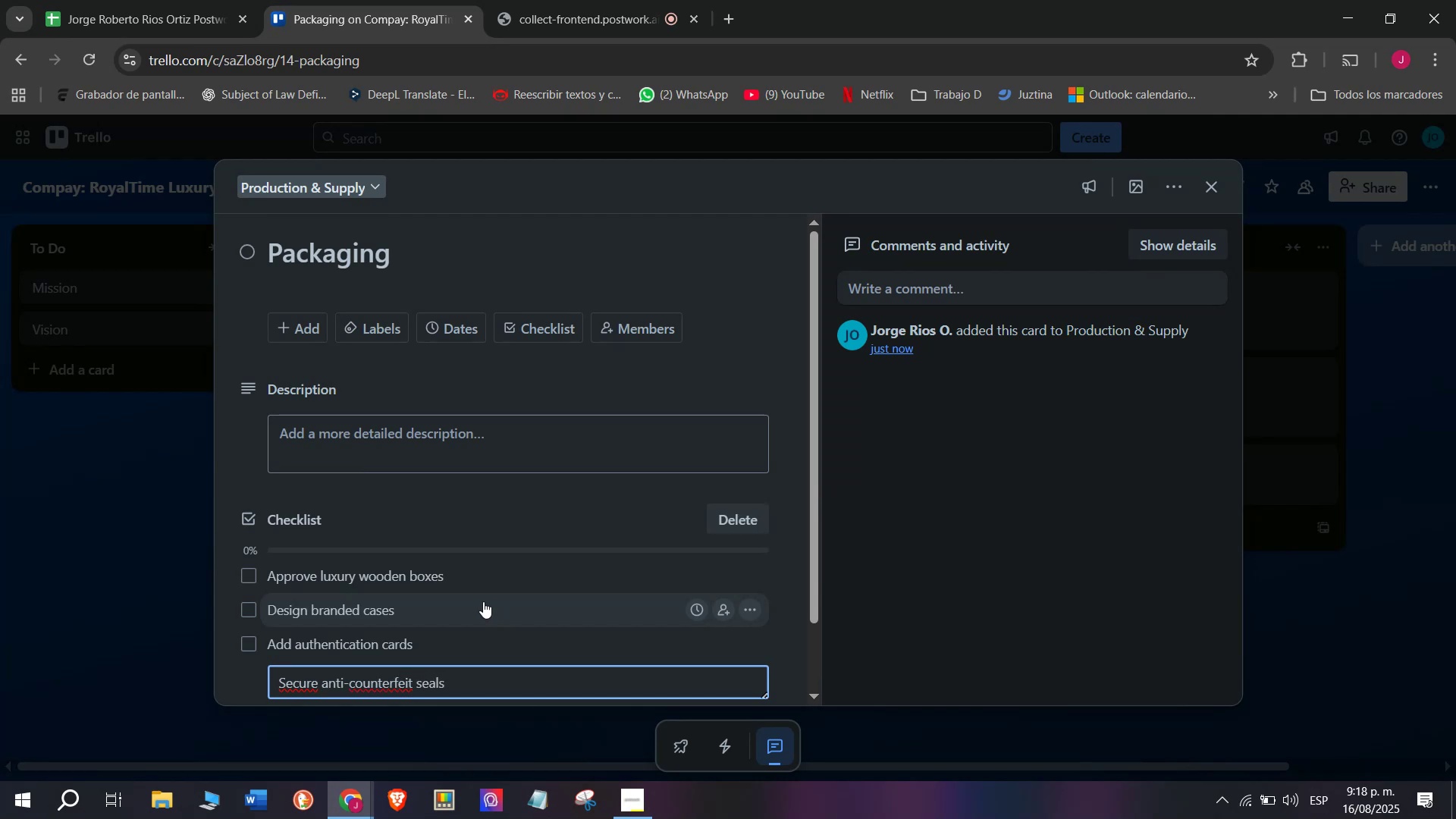 
key(Enter)
 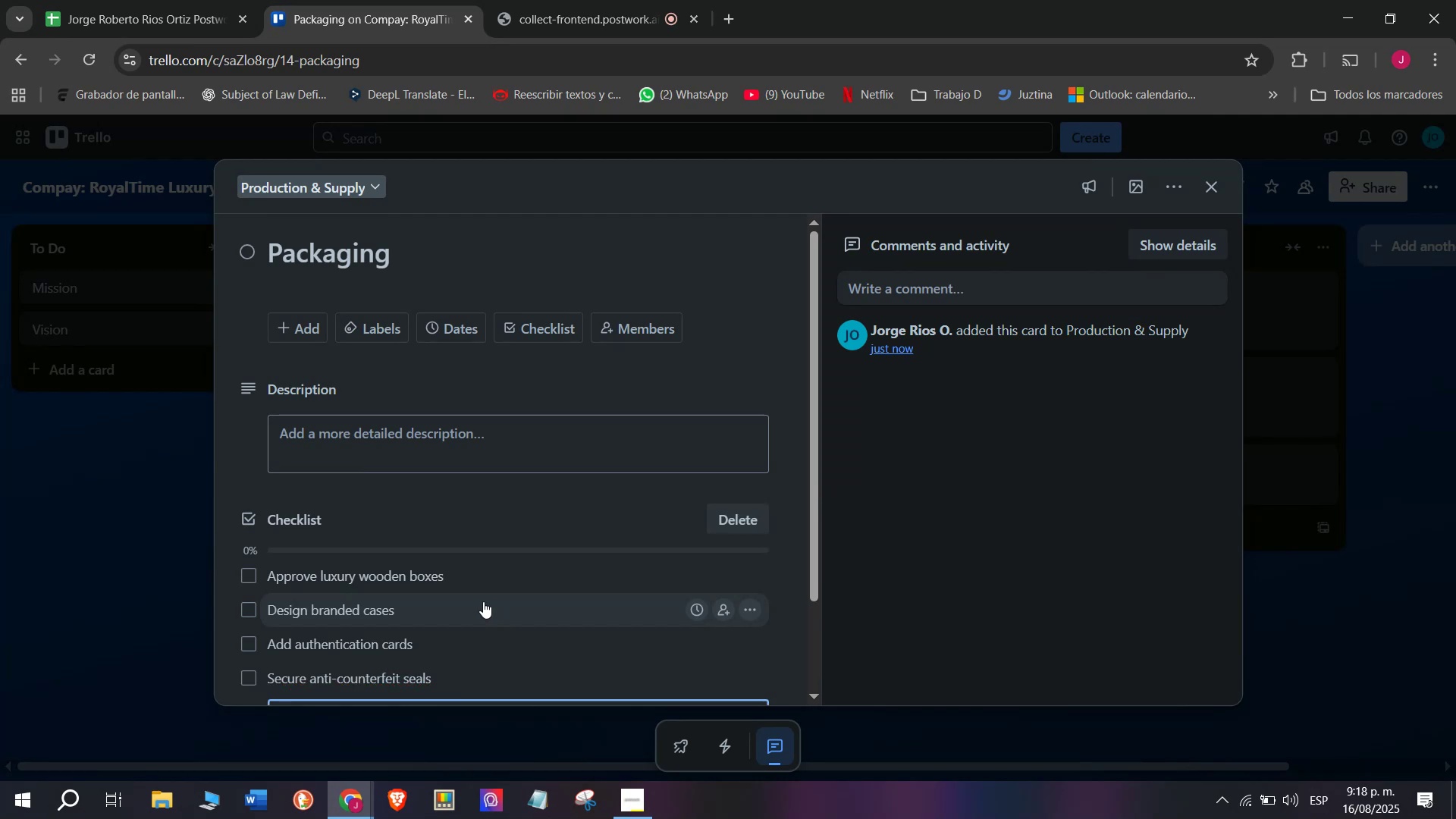 
type(Confirm bilk)
key(Backspace)
key(Backspace)
key(Backspace)
type(ulk orrd)
key(Backspace)
key(Backspace)
type(ders )
 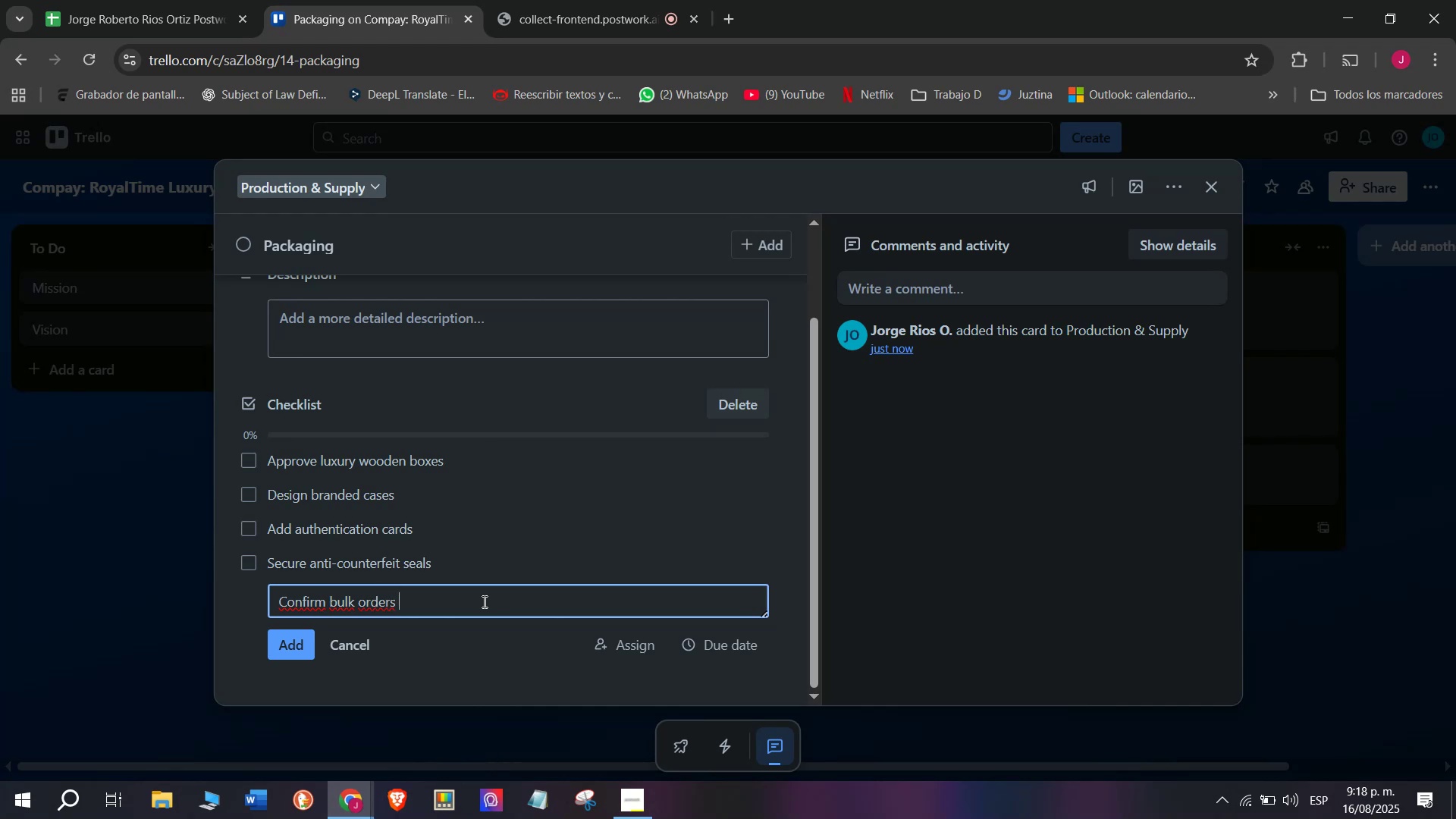 
scroll: coordinate [483, 601], scroll_direction: down, amount: 2.0
 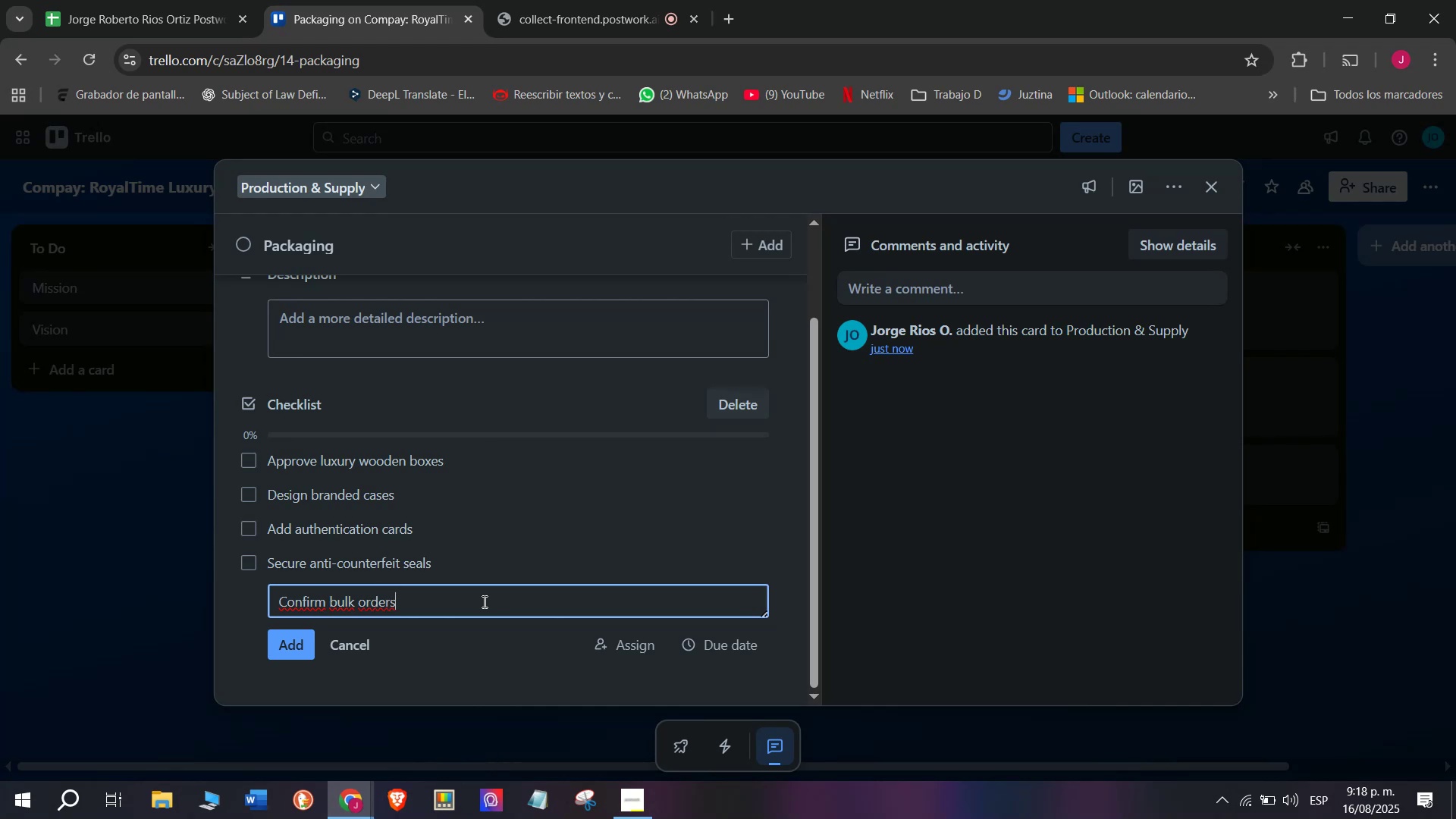 
key(Enter)
 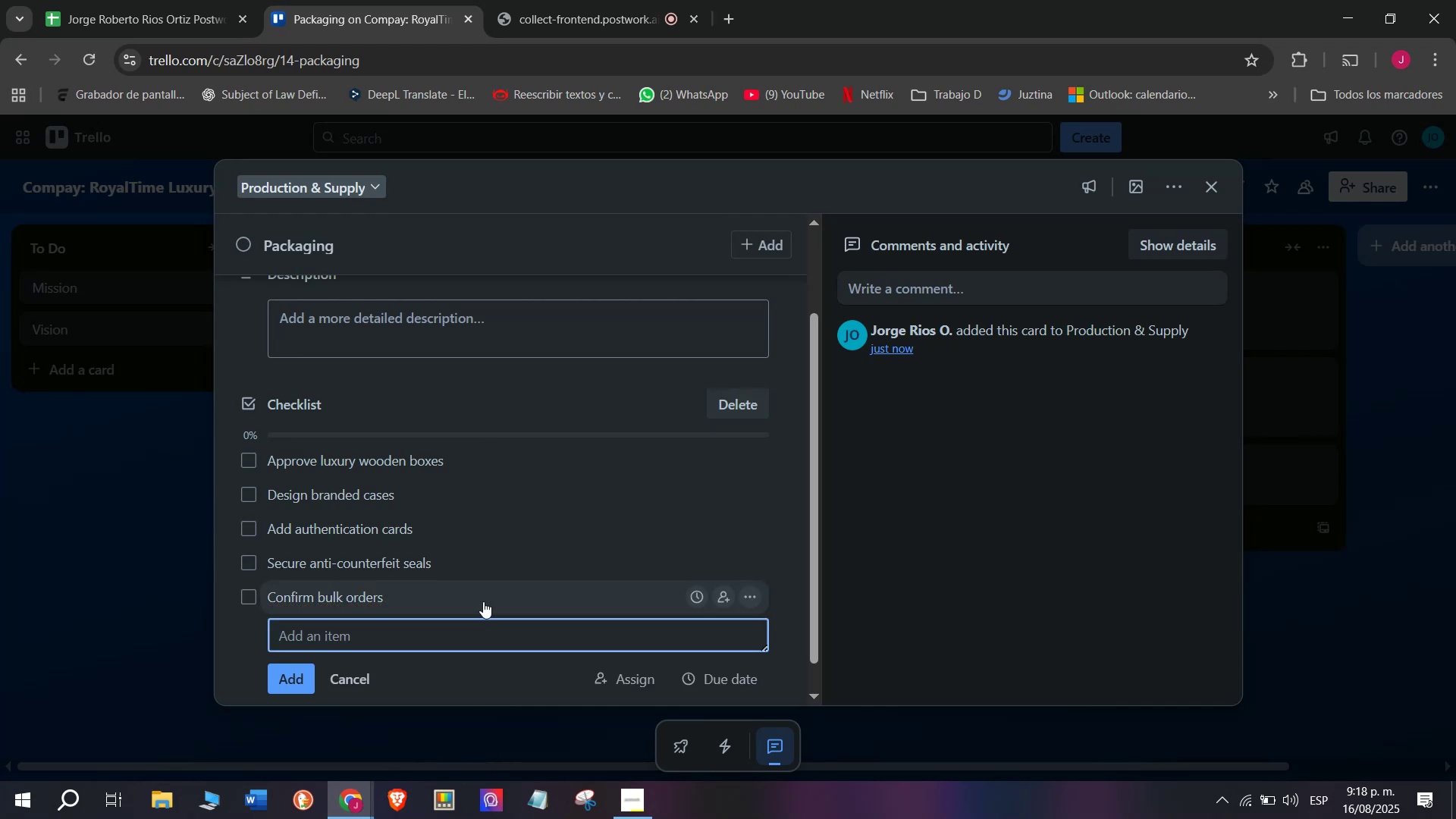 
type(inspect pakac)
key(Backspace)
key(Backspace)
key(Backspace)
key(Backspace)
type(ck)
key(Backspace)
key(Backspace)
type(acjk)
key(Backspace)
type(againg)
key(Backspace)
key(Backspace)
key(Backspace)
key(Backspace)
type(ing wu)
key(Backspace)
key(Backspace)
type(uq)
key(Backspace)
type(a)
 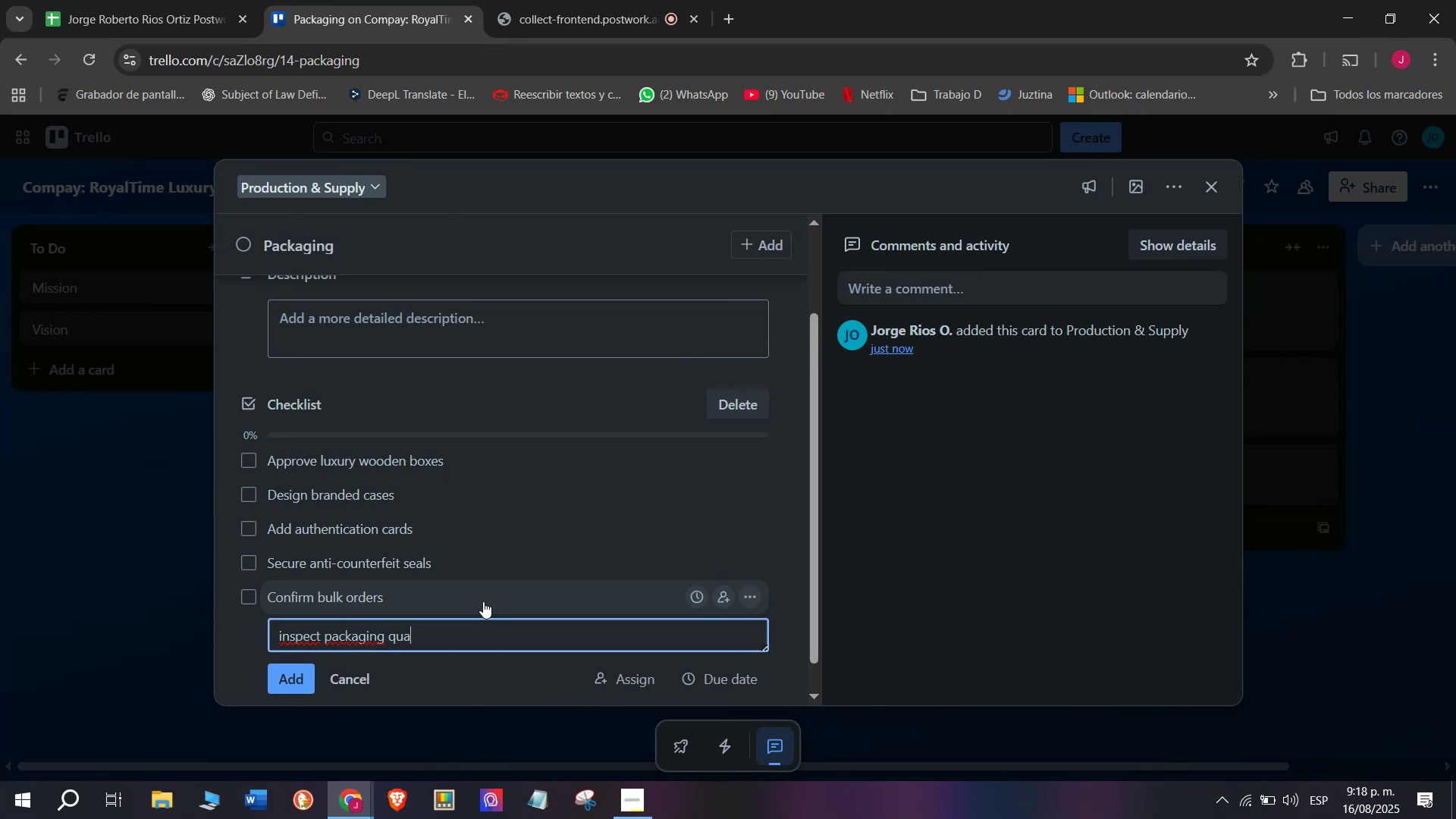 
type(lity )
 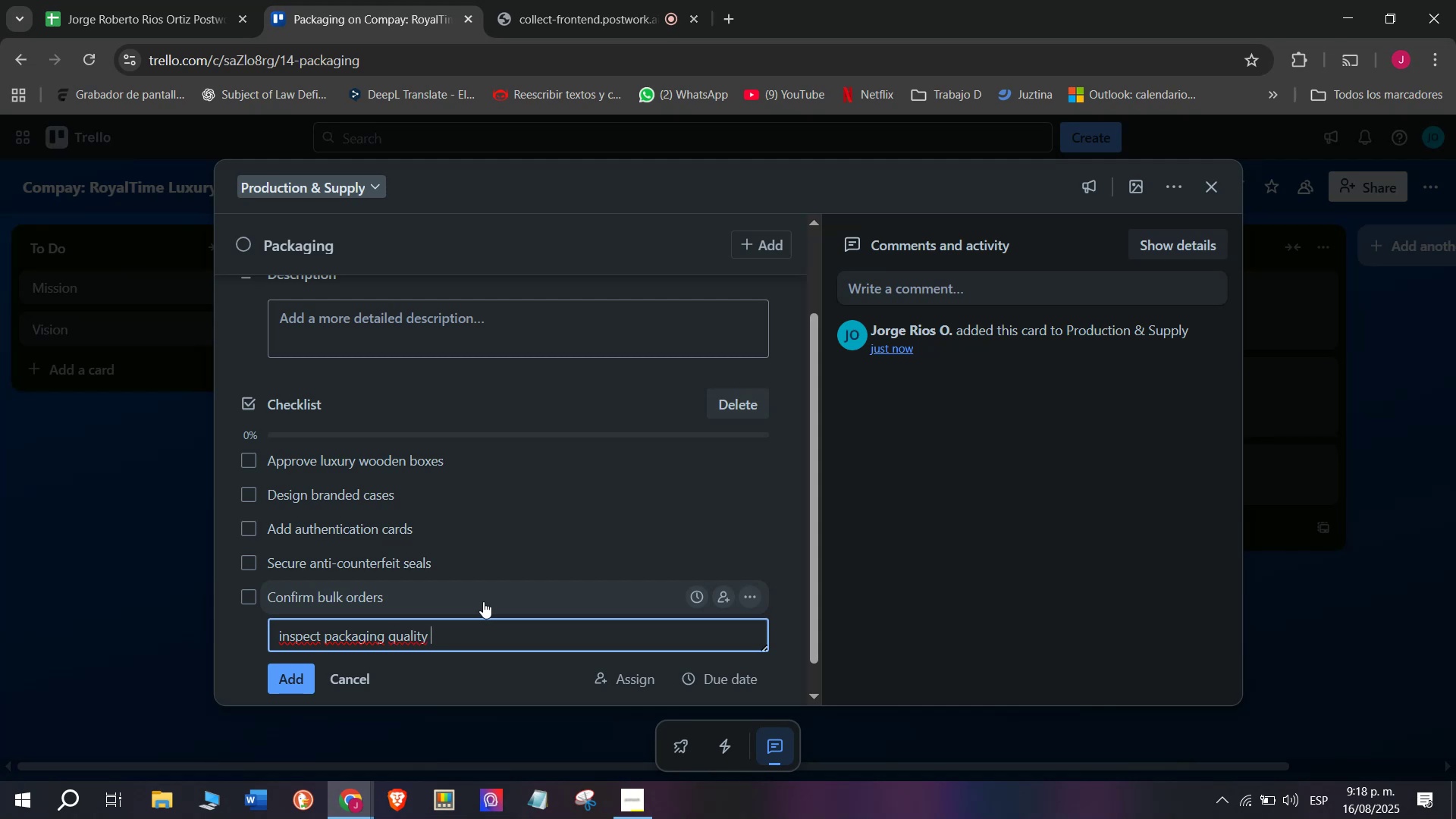 
key(Enter)
 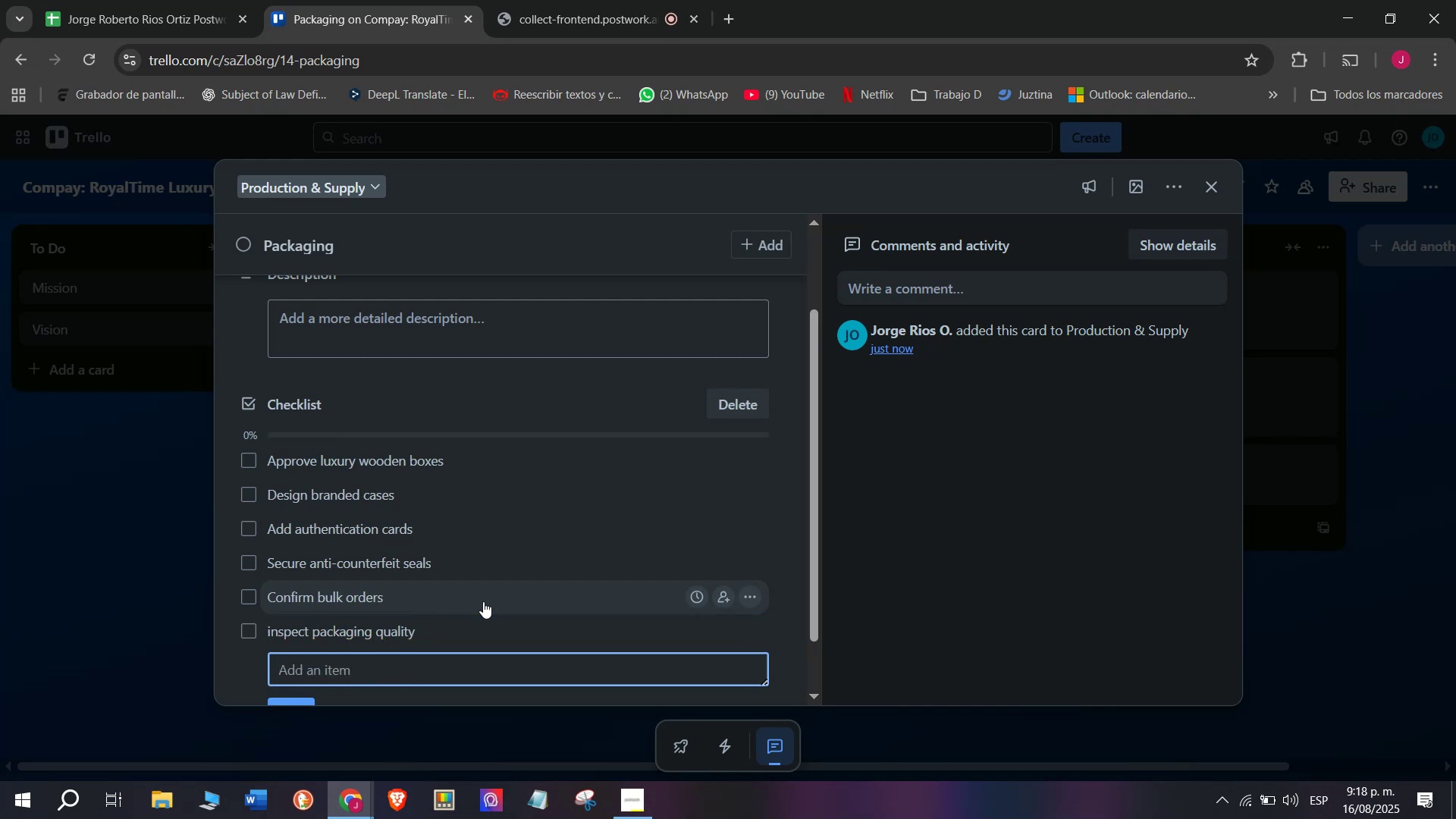 
scroll: coordinate [435, 538], scroll_direction: up, amount: 4.0
 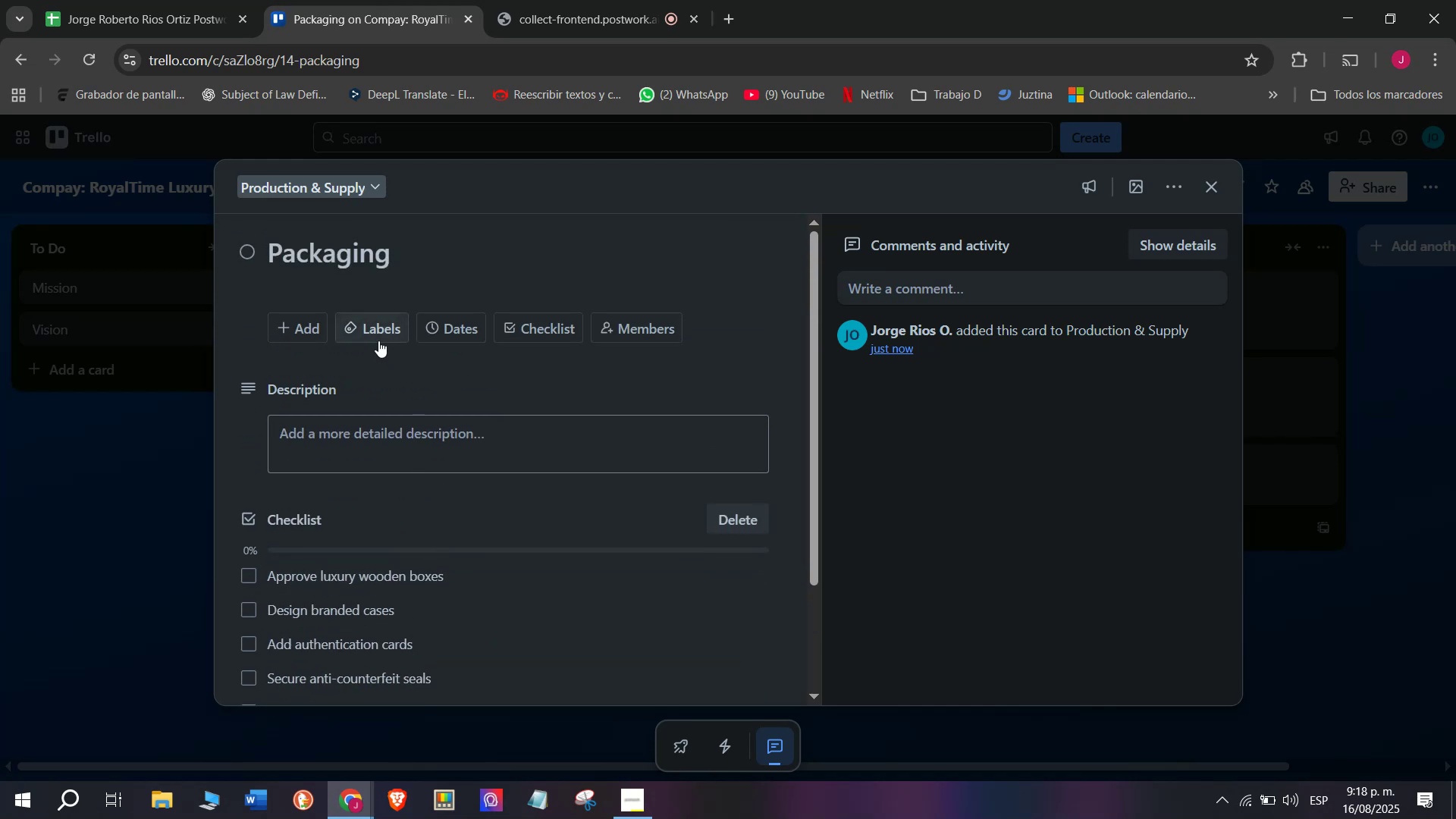 
double_click([378, 335])
 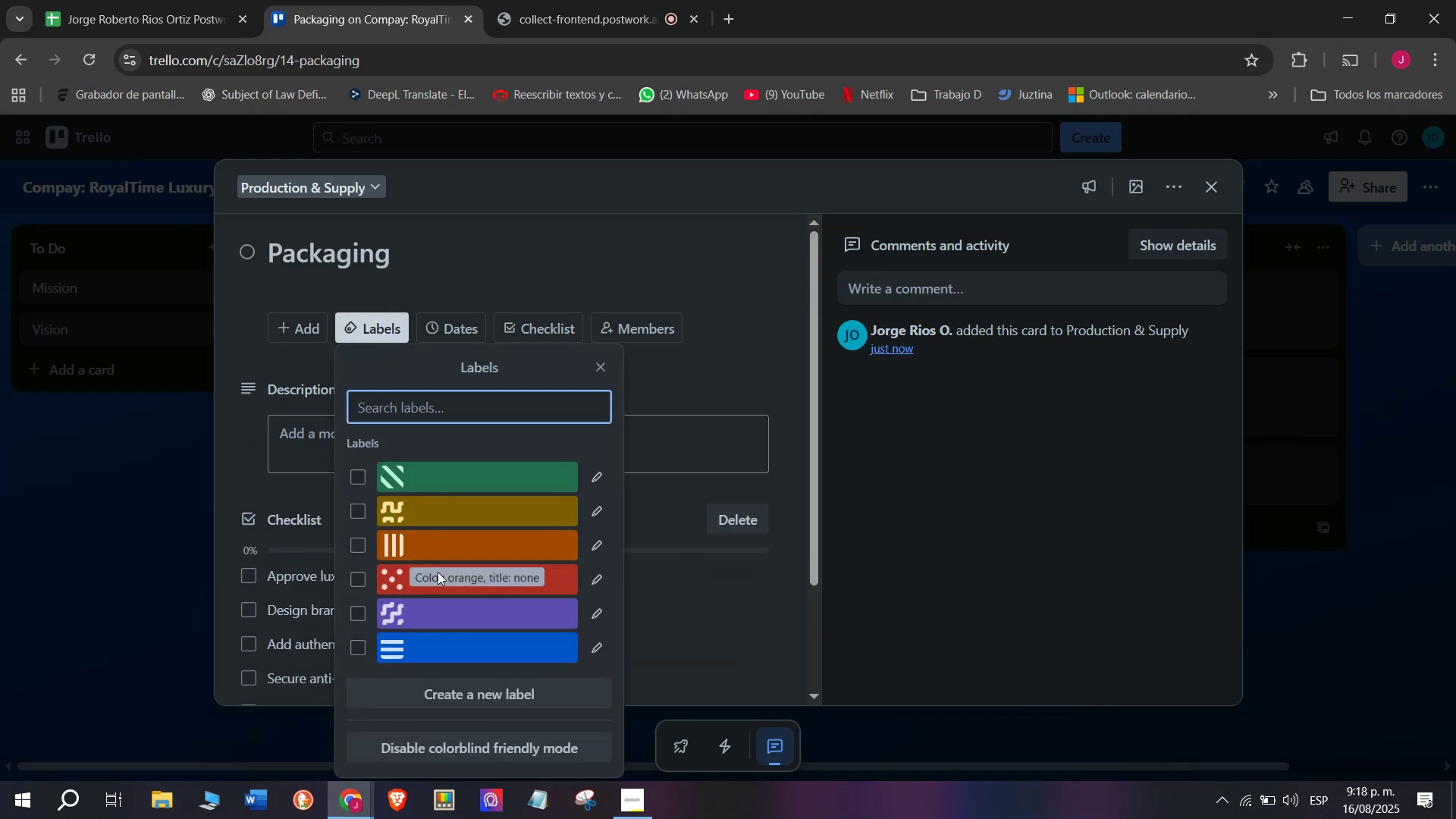 
left_click([438, 572])
 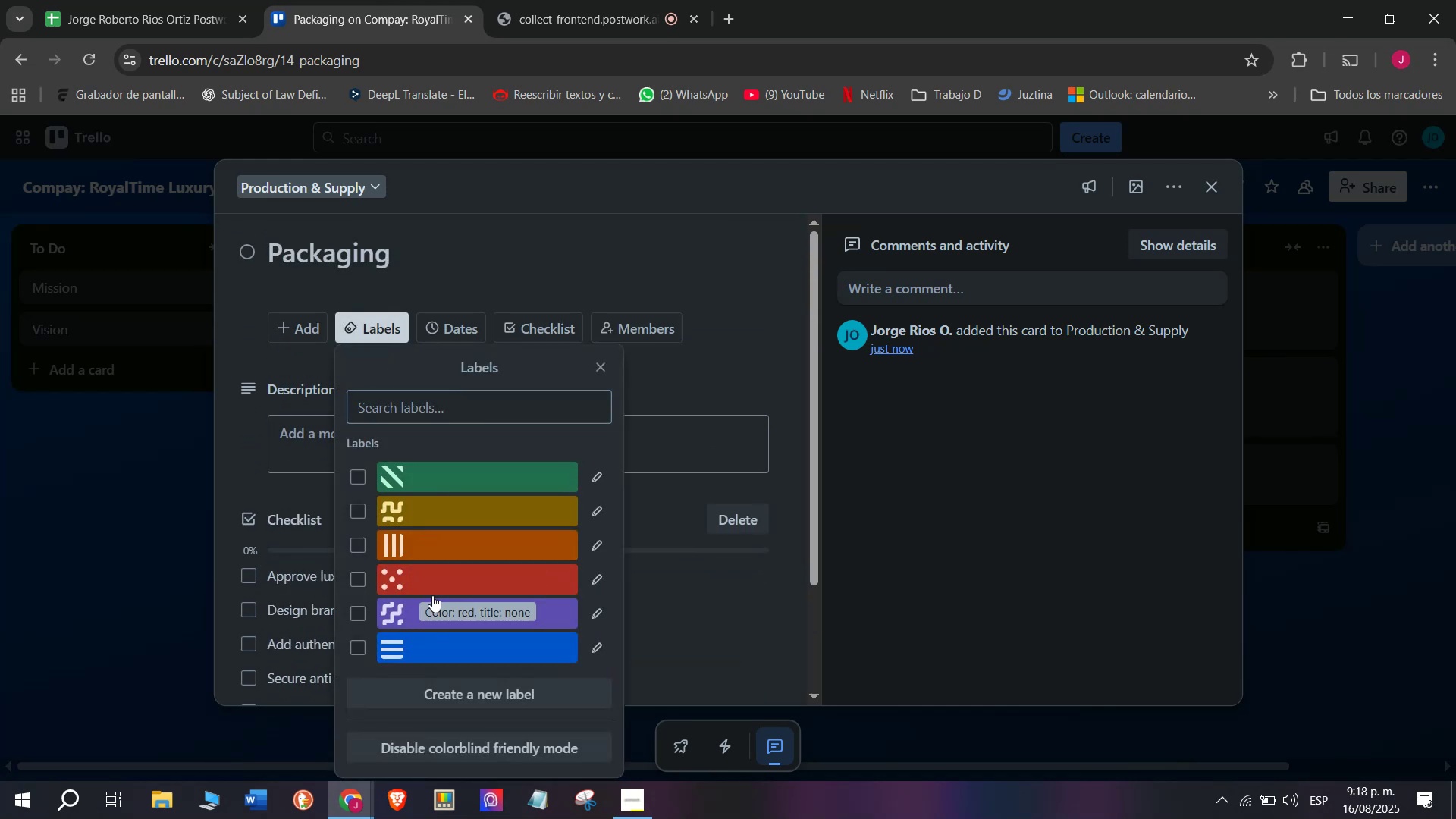 
left_click([432, 595])
 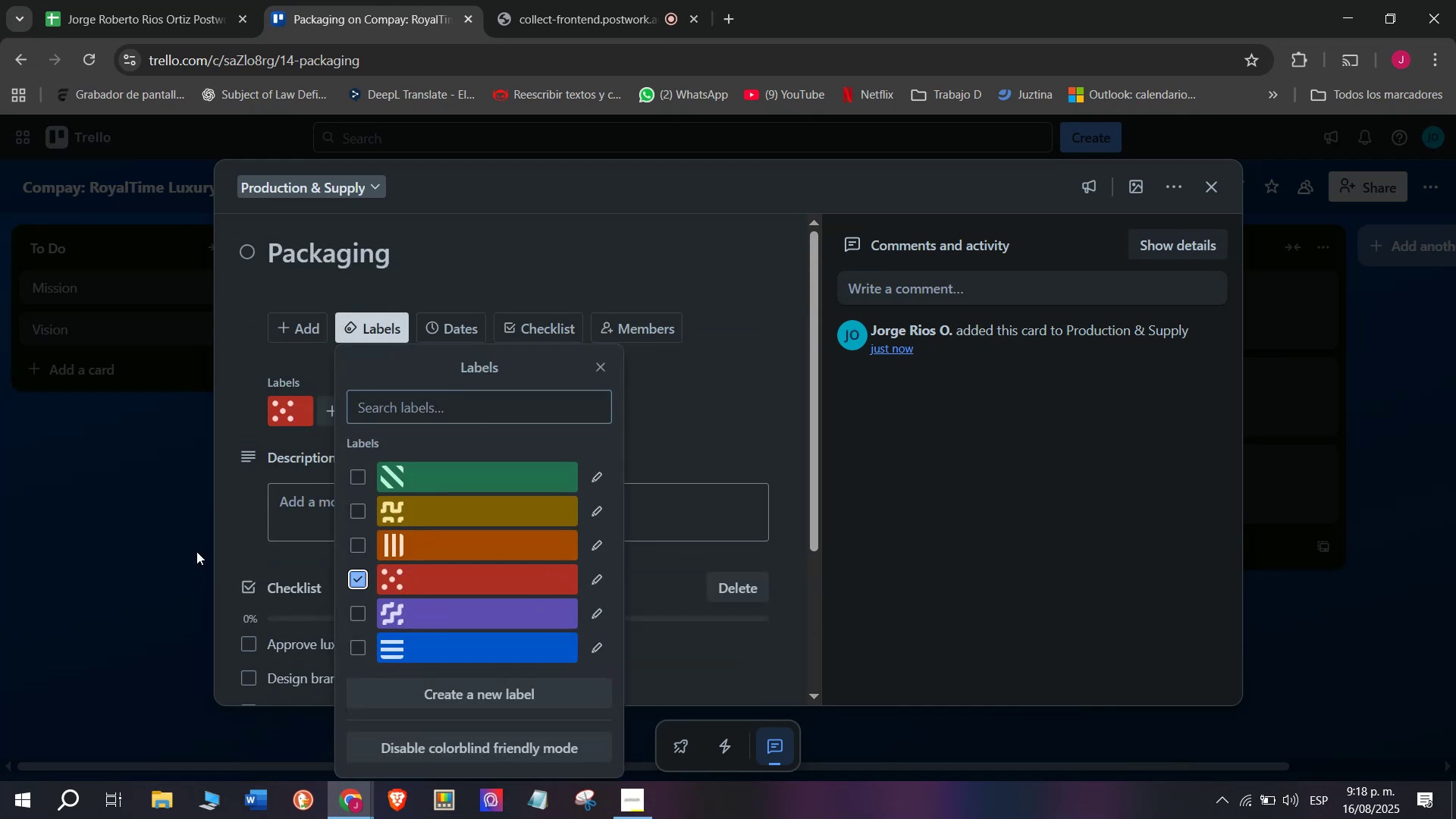 
left_click([167, 548])
 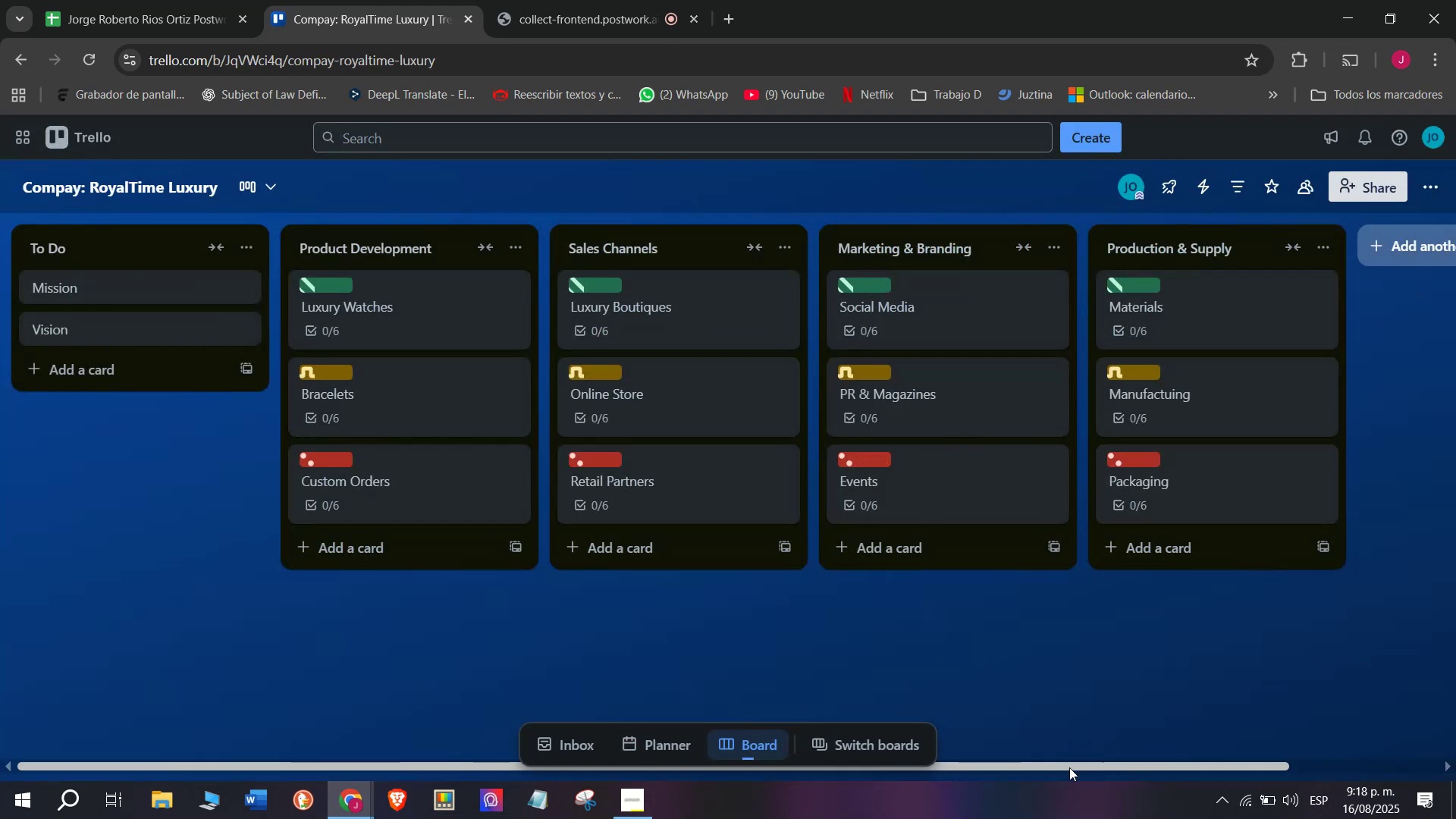 
left_click_drag(start_coordinate=[1072, 768], to_coordinate=[1352, 739])
 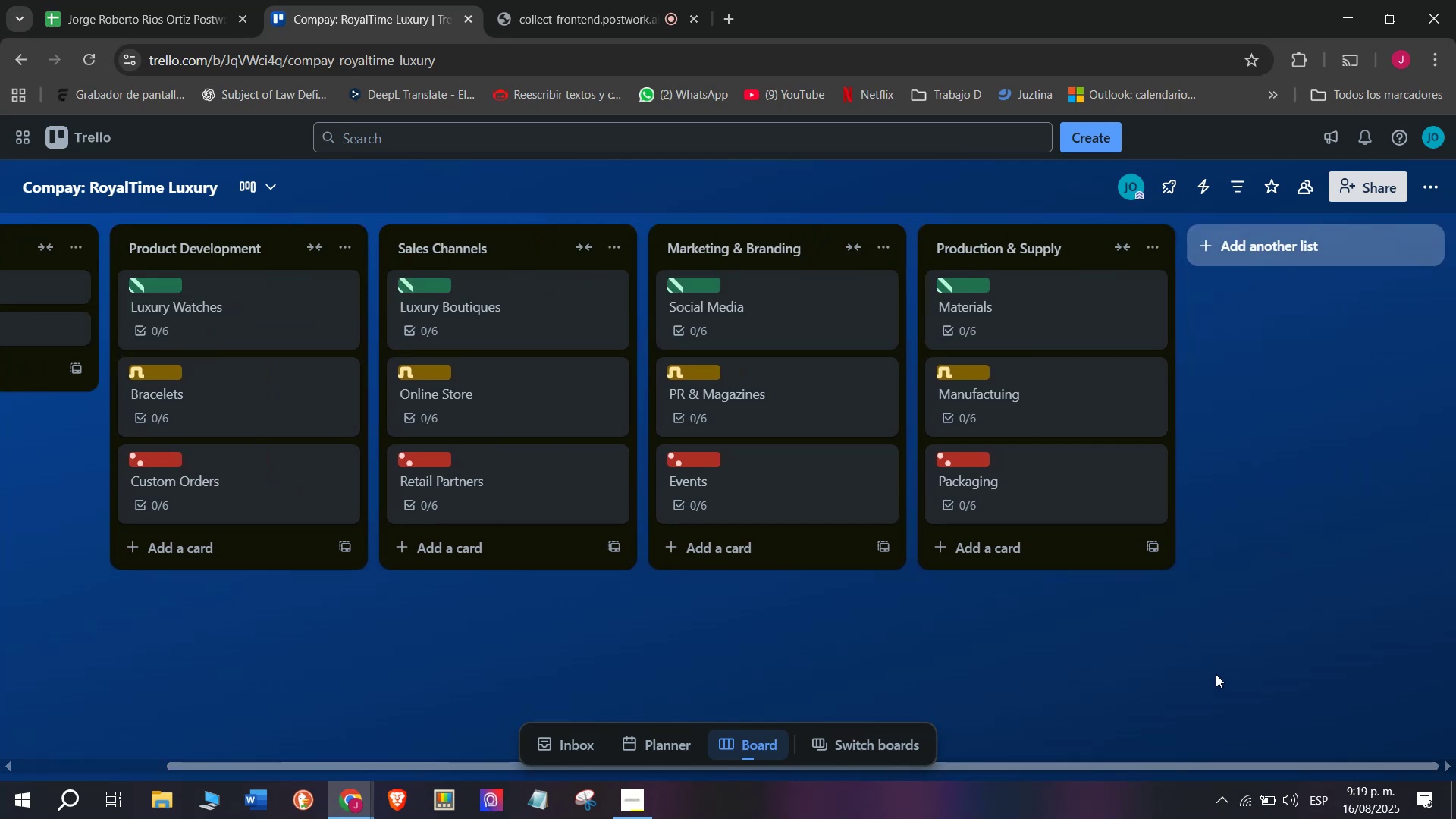 
wait(7.29)
 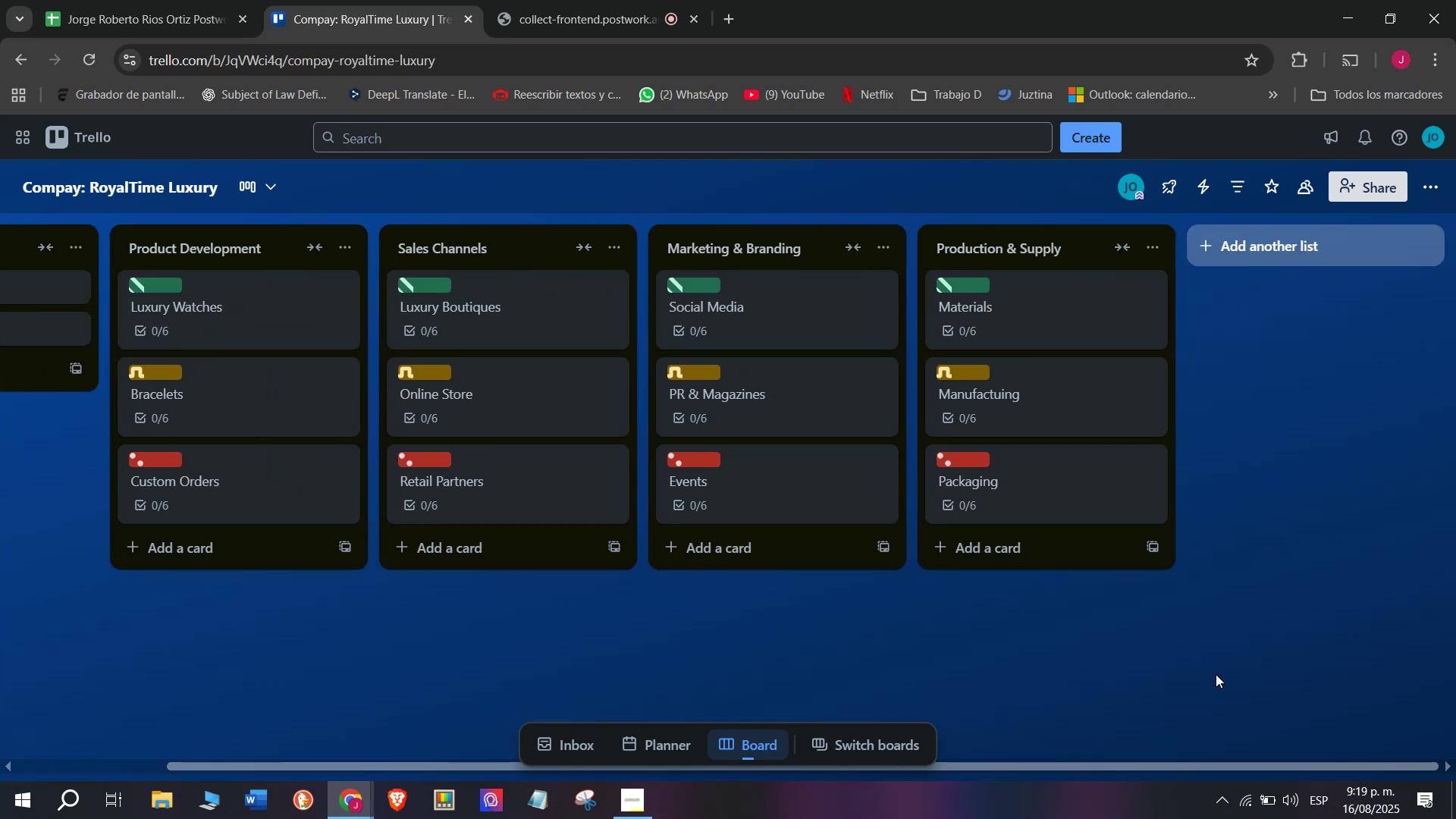 
type(Finance)
 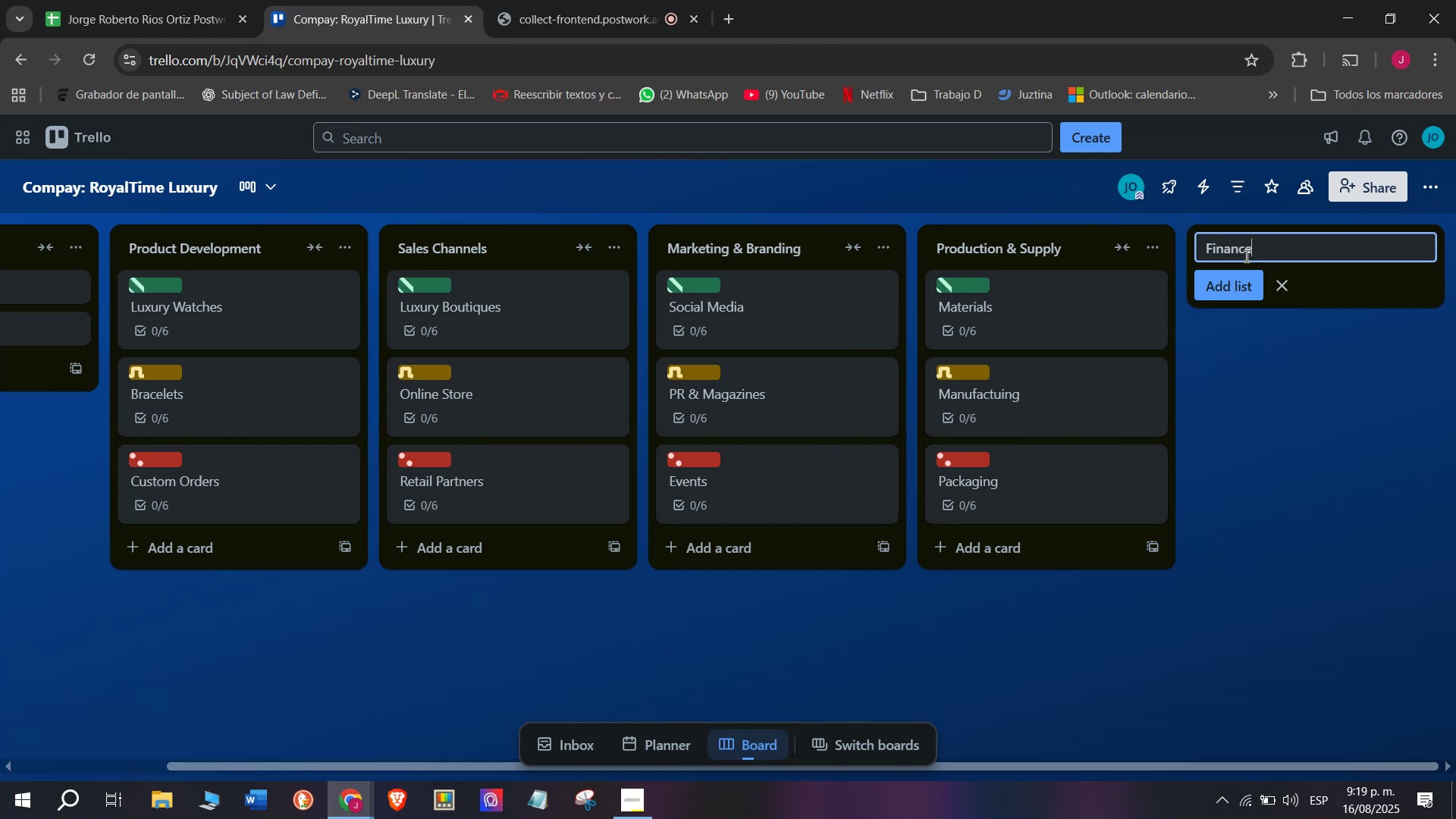 
key(Enter)
 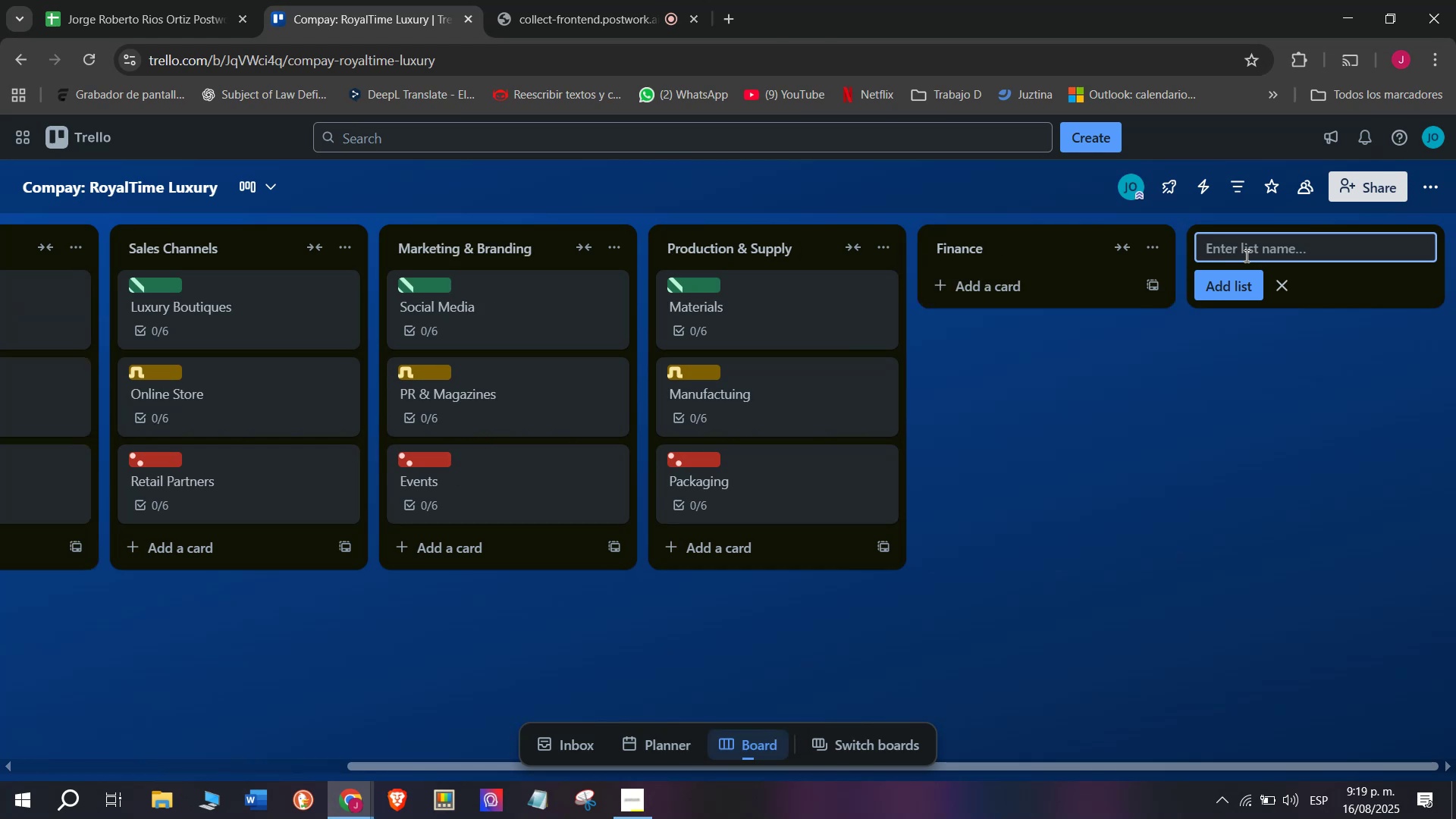 
wait(7.06)
 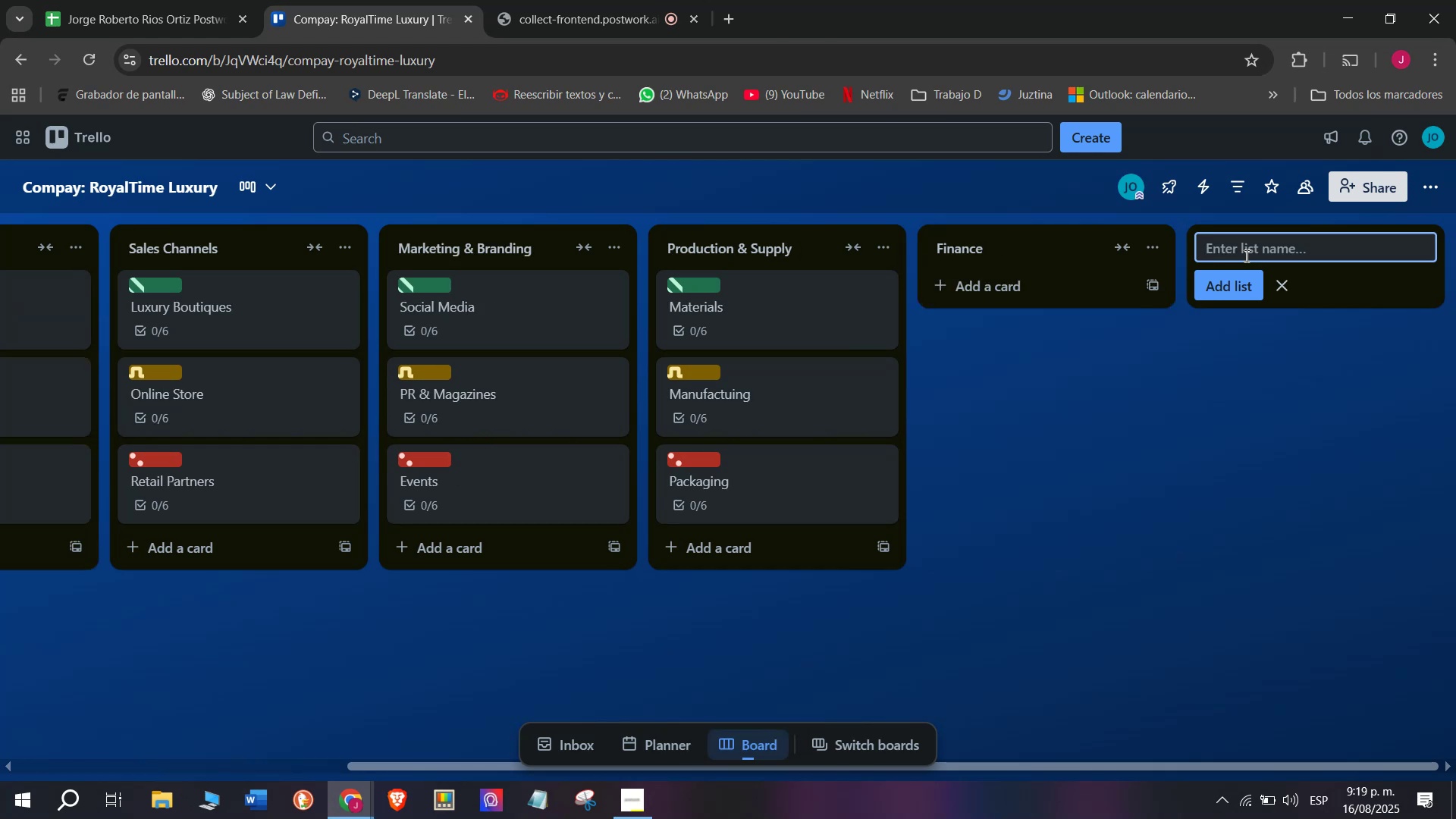 
left_click_drag(start_coordinate=[1006, 264], to_coordinate=[999, 272])
 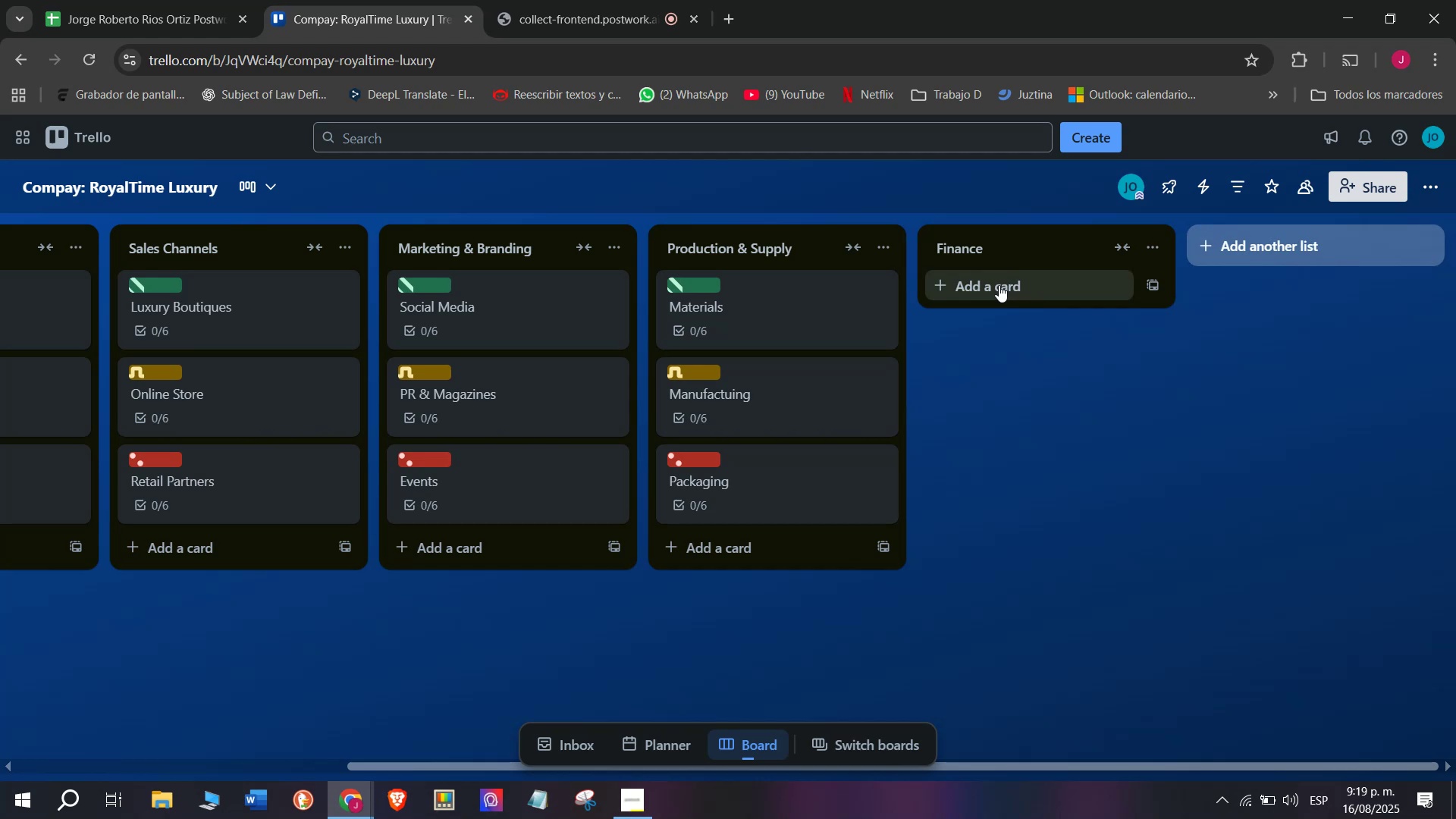 
left_click([999, 285])
 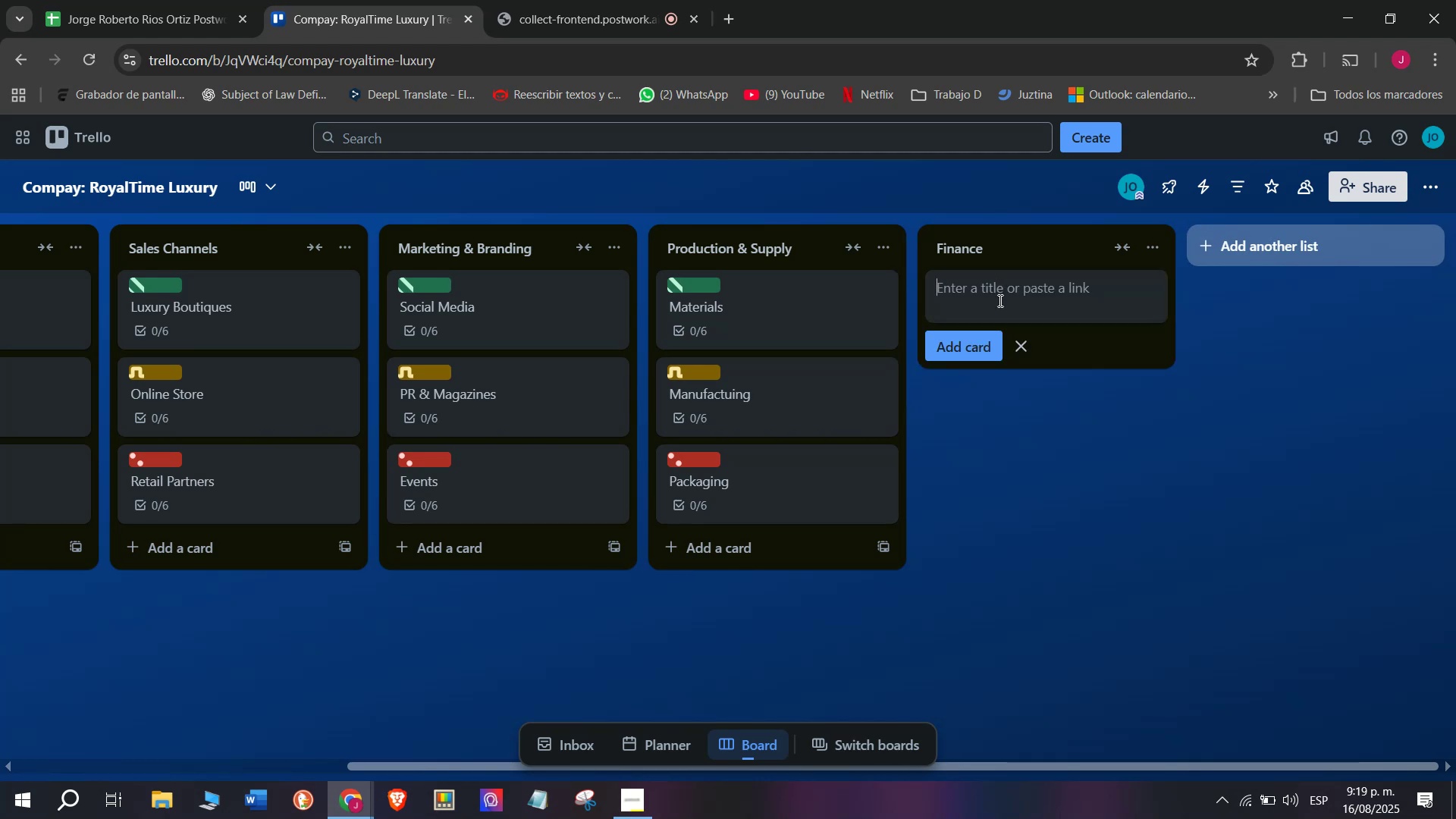 
wait(7.47)
 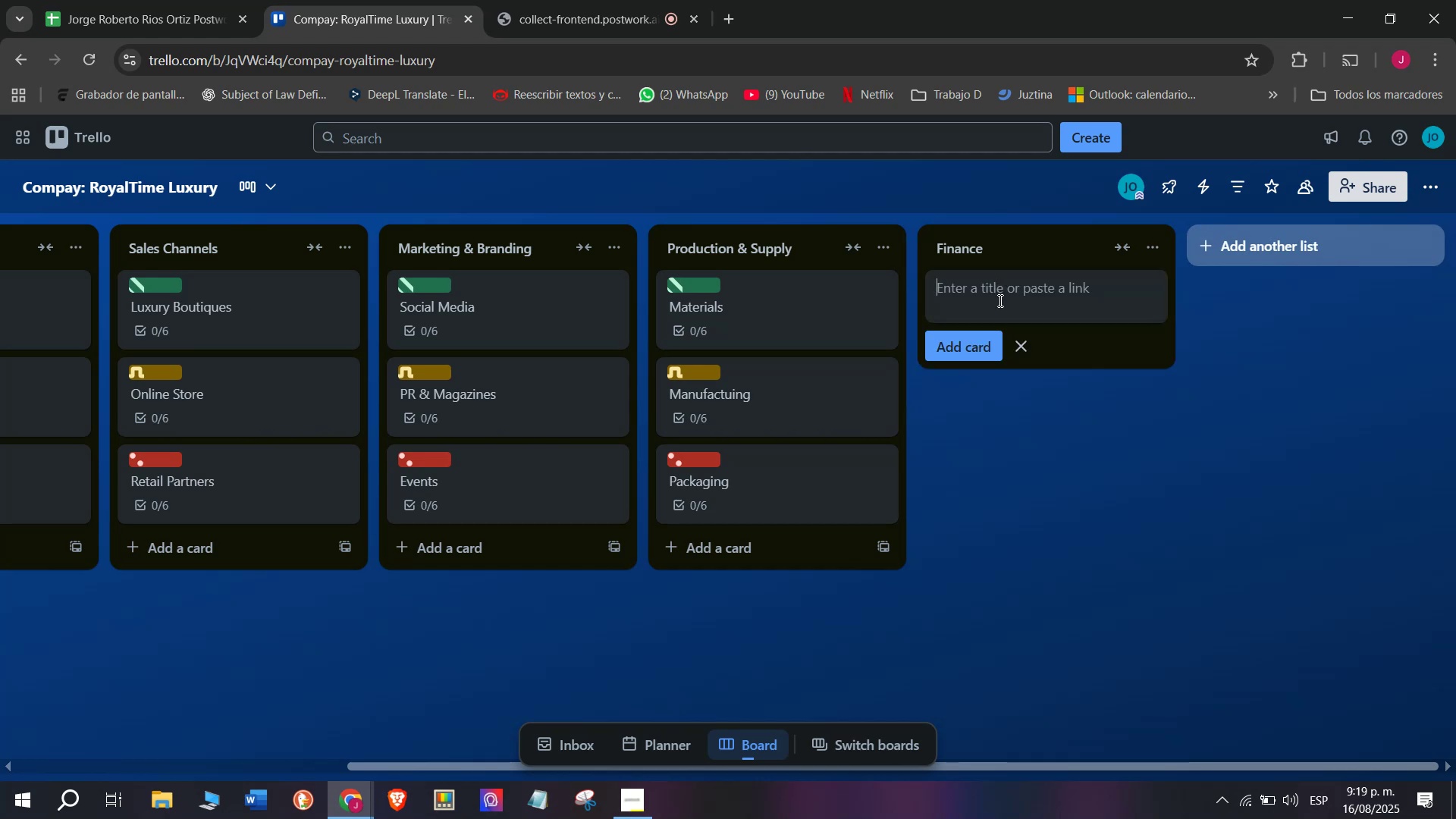 
type(Renb)
key(Backspace)
key(Backspace)
 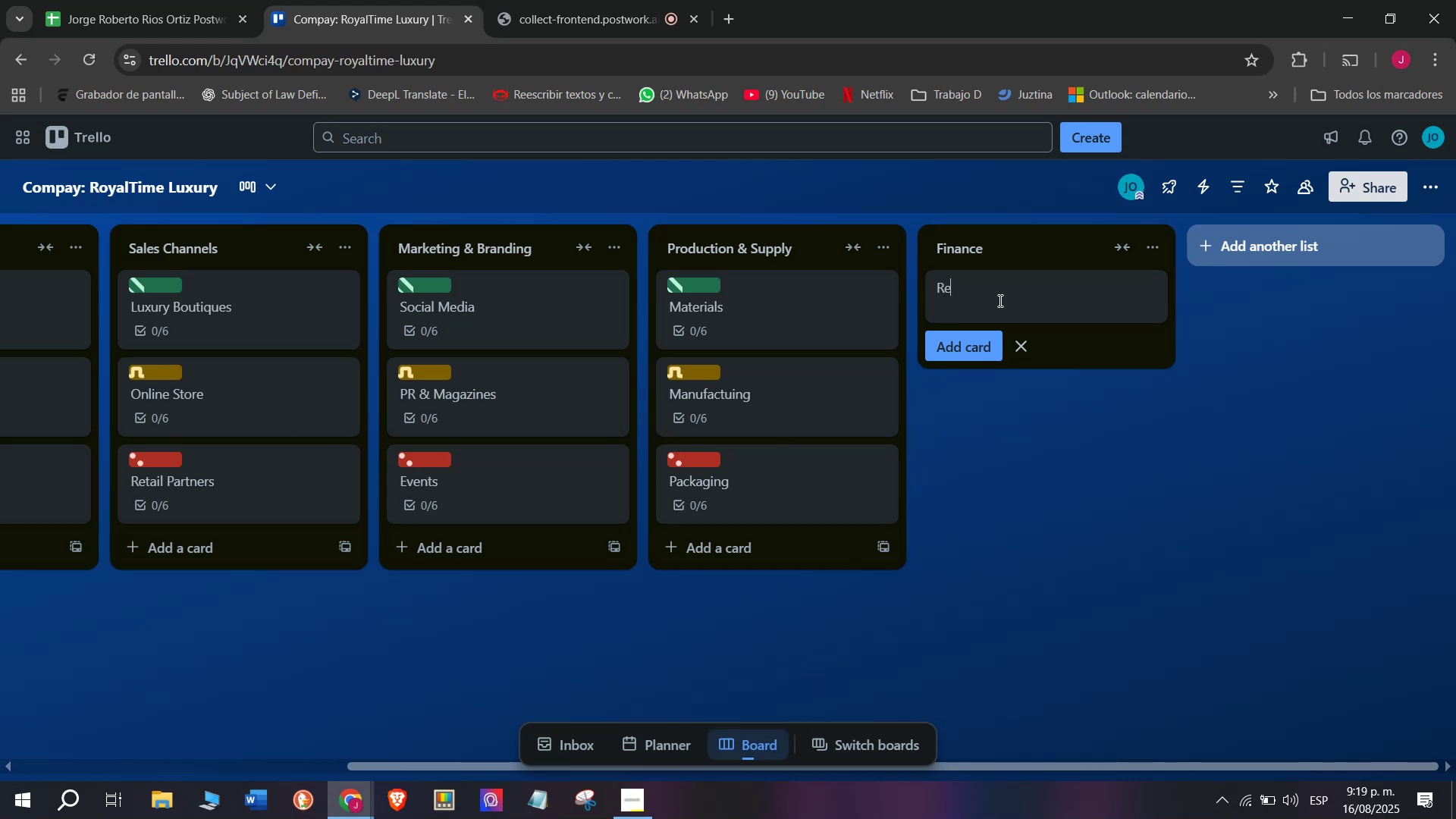 
type(venue)
 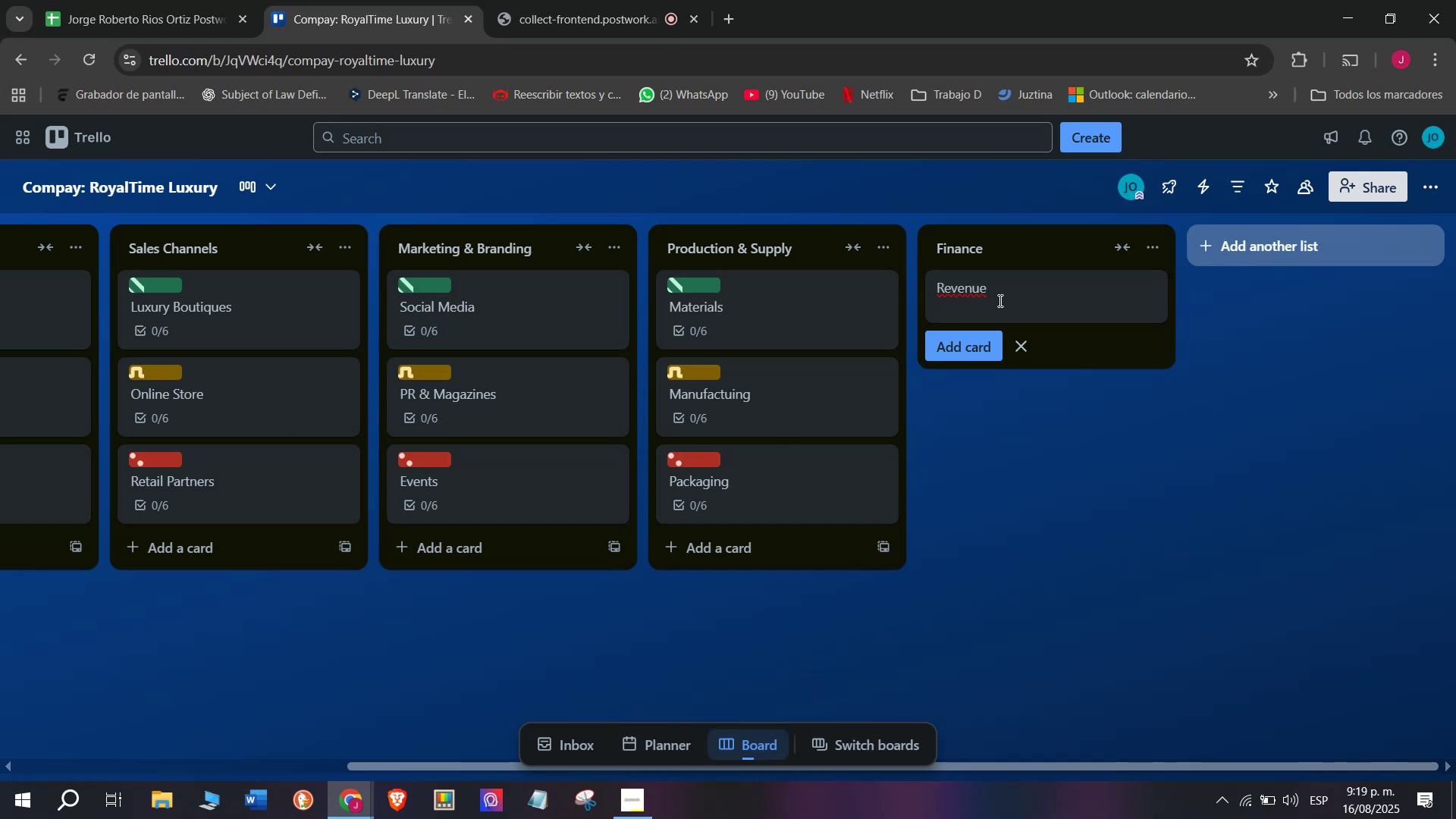 
key(Enter)
 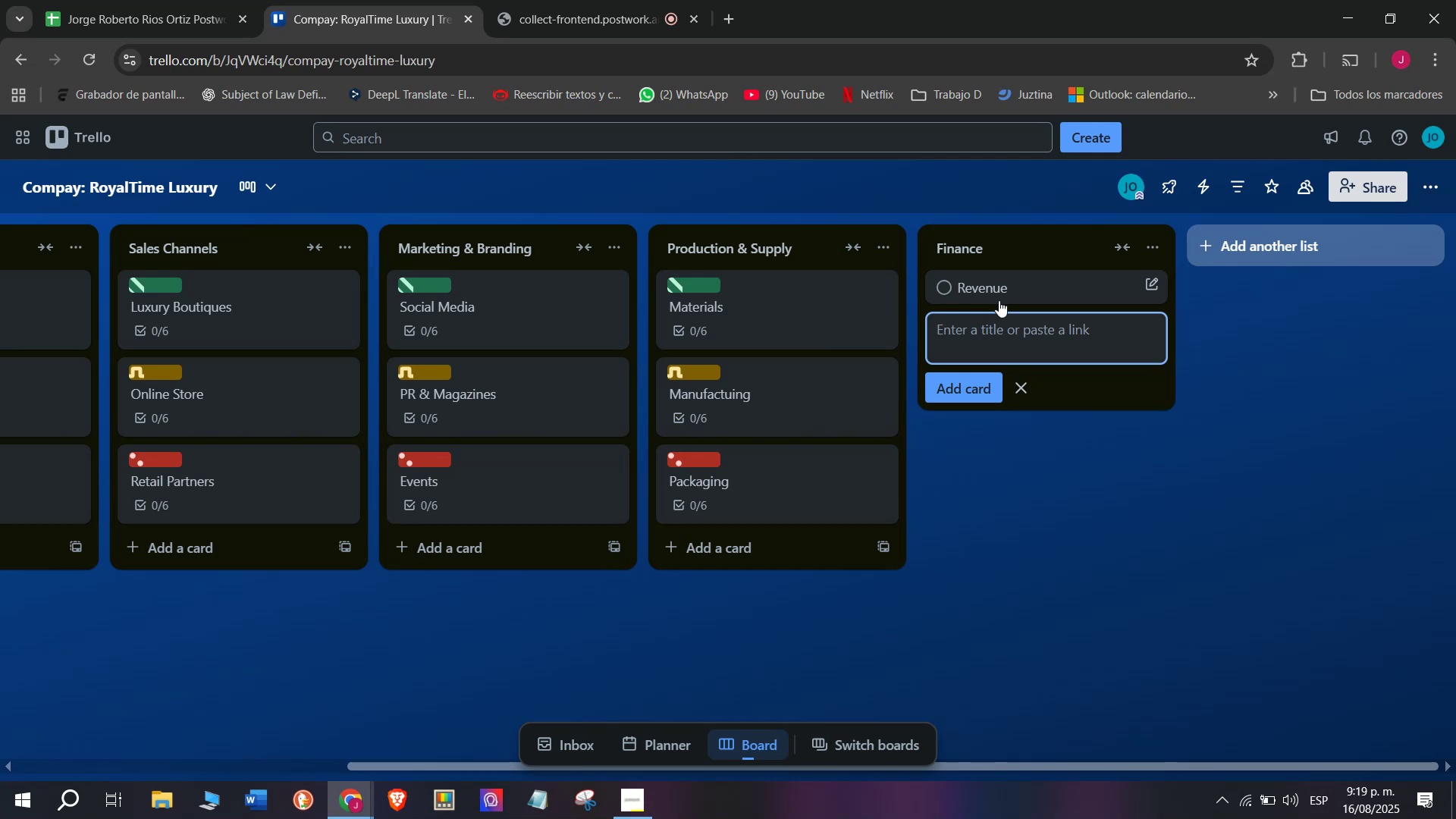 
wait(11.41)
 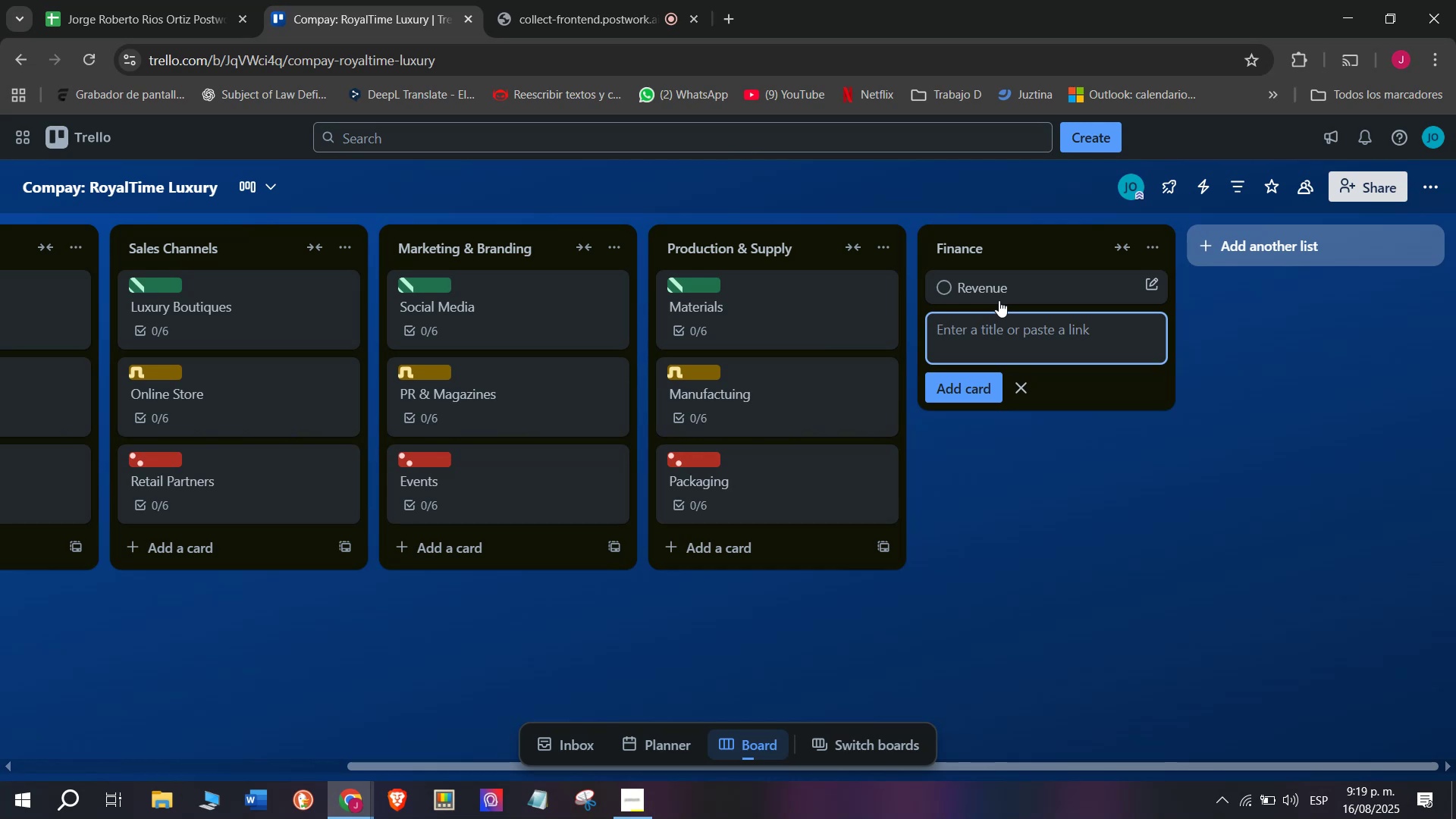 
left_click([1009, 271])
 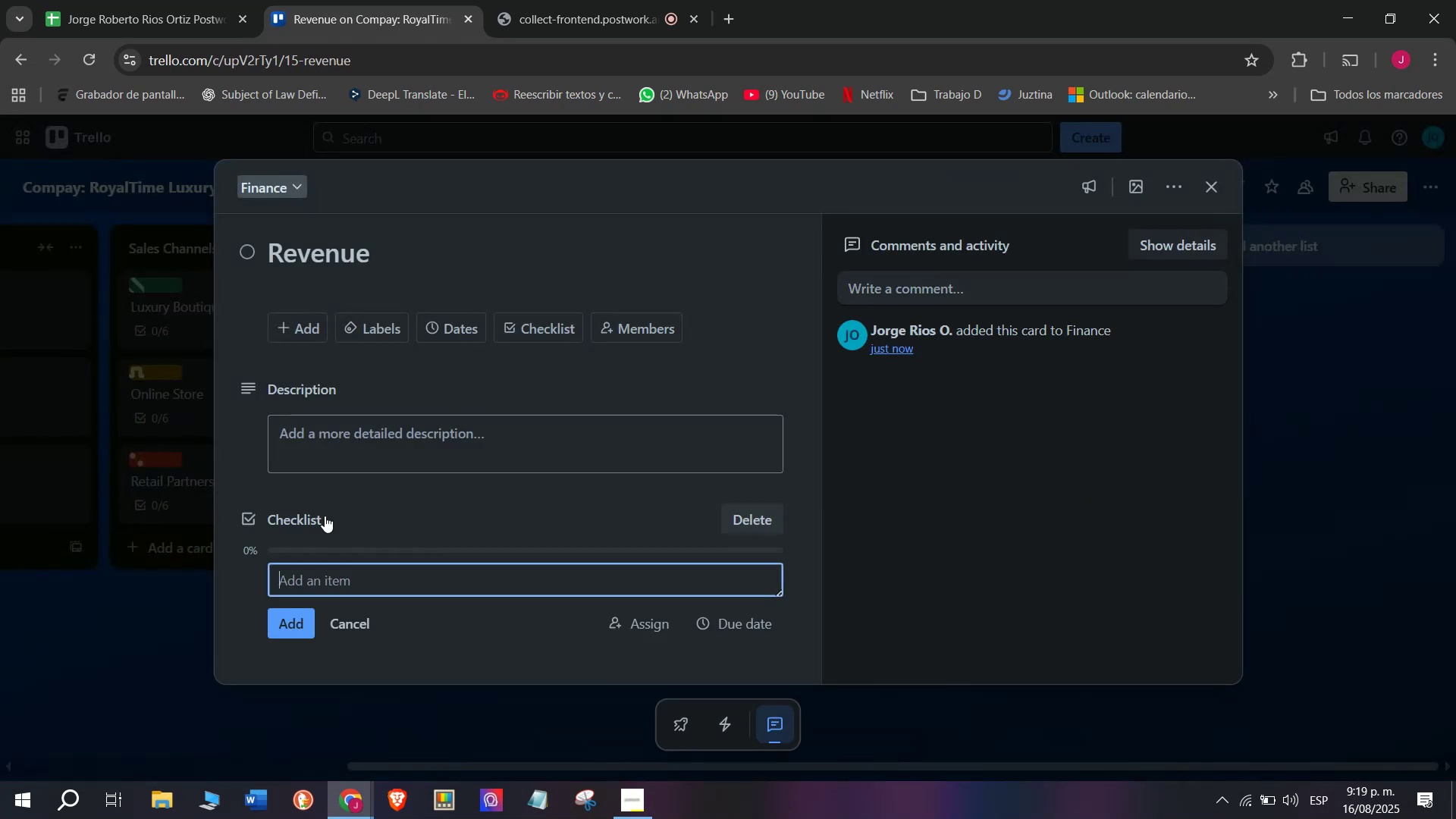 
left_click([335, 585])
 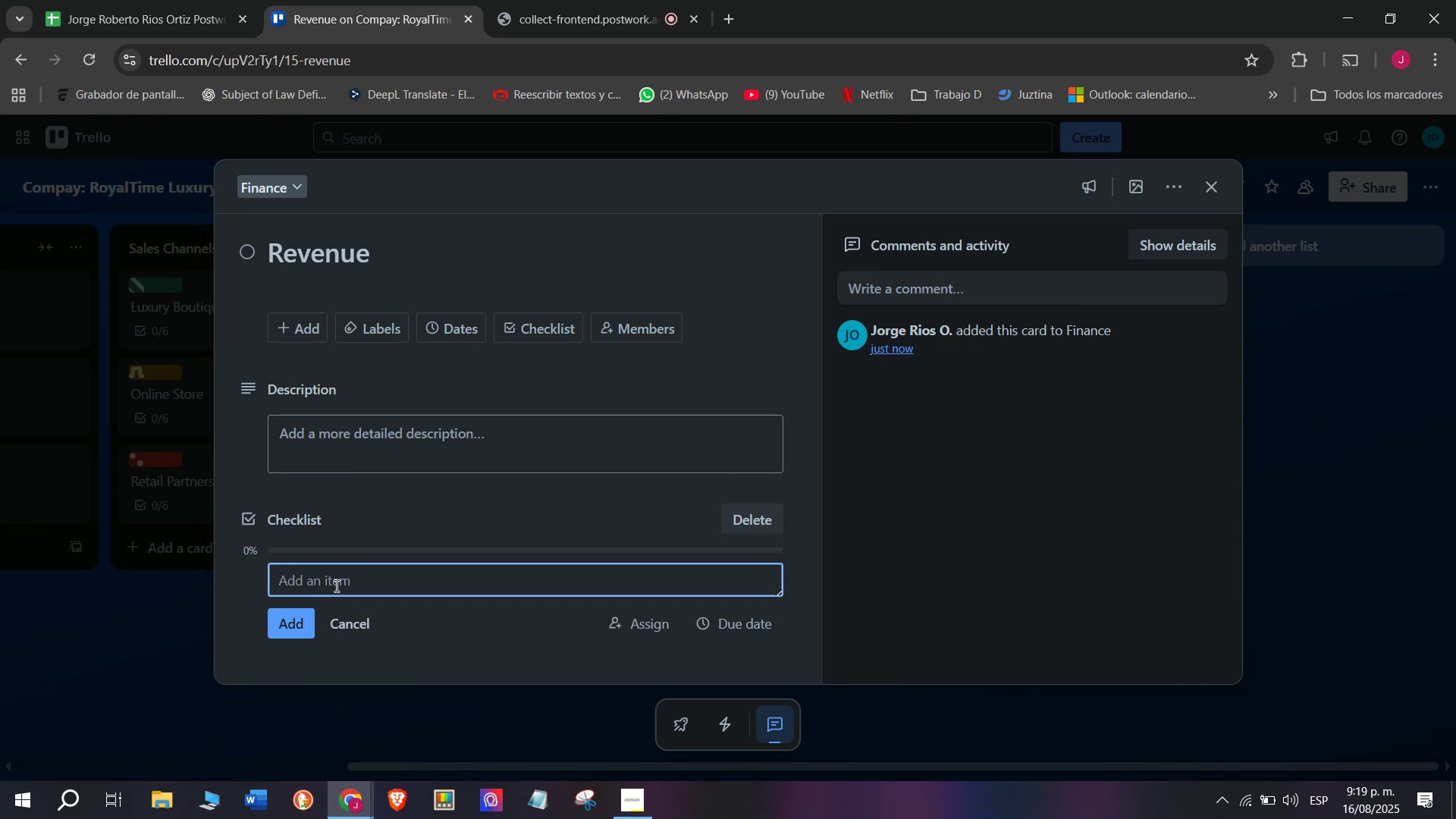 
type(Recoir)
key(Backspace)
key(Backspace)
type(rd bou)
 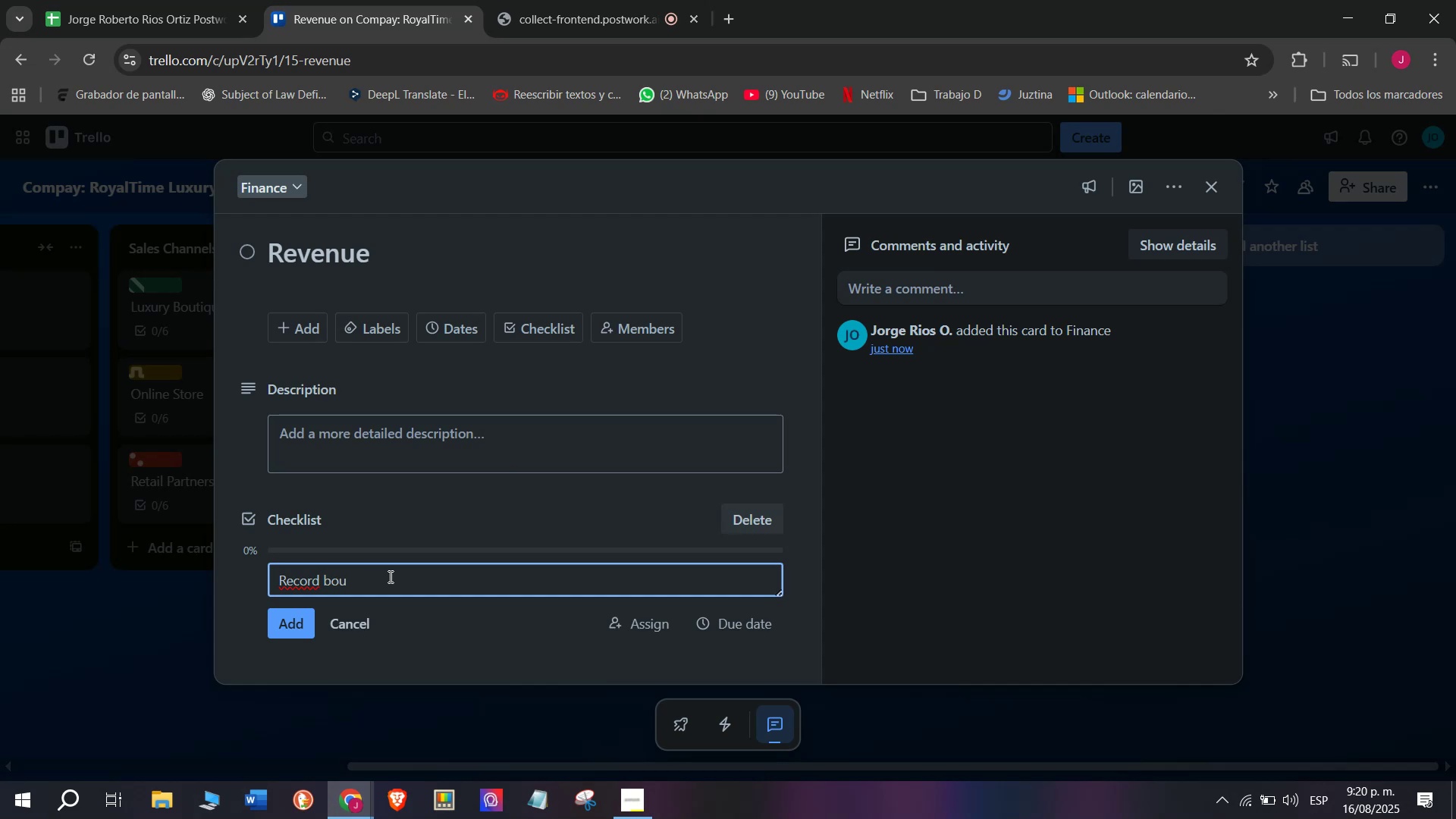 
type(tiqyue)
key(Backspace)
key(Backspace)
key(Backspace)
key(Backspace)
type(que sales )
 